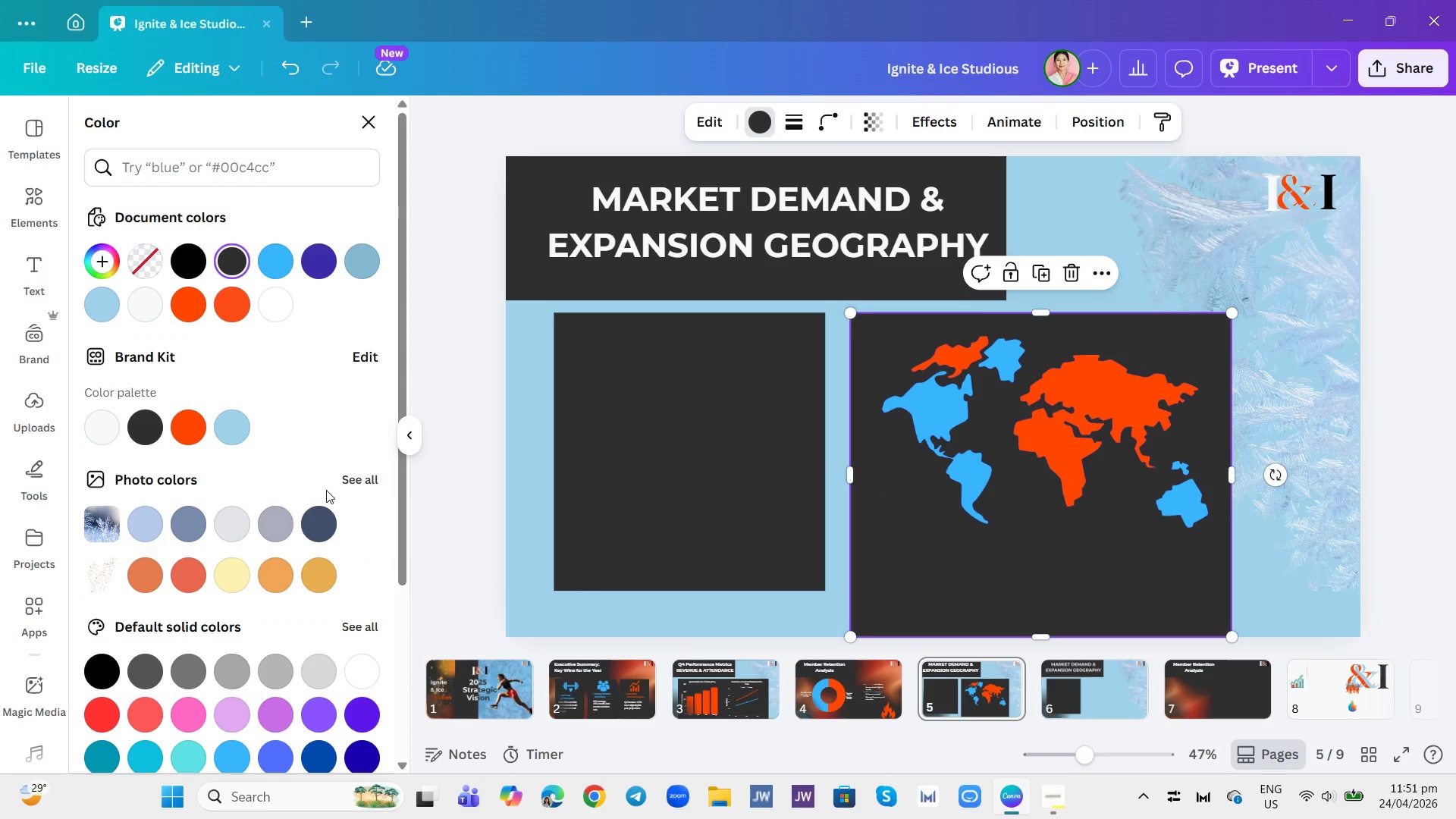 
scroll: coordinate [222, 620], scroll_direction: down, amount: 7.0
 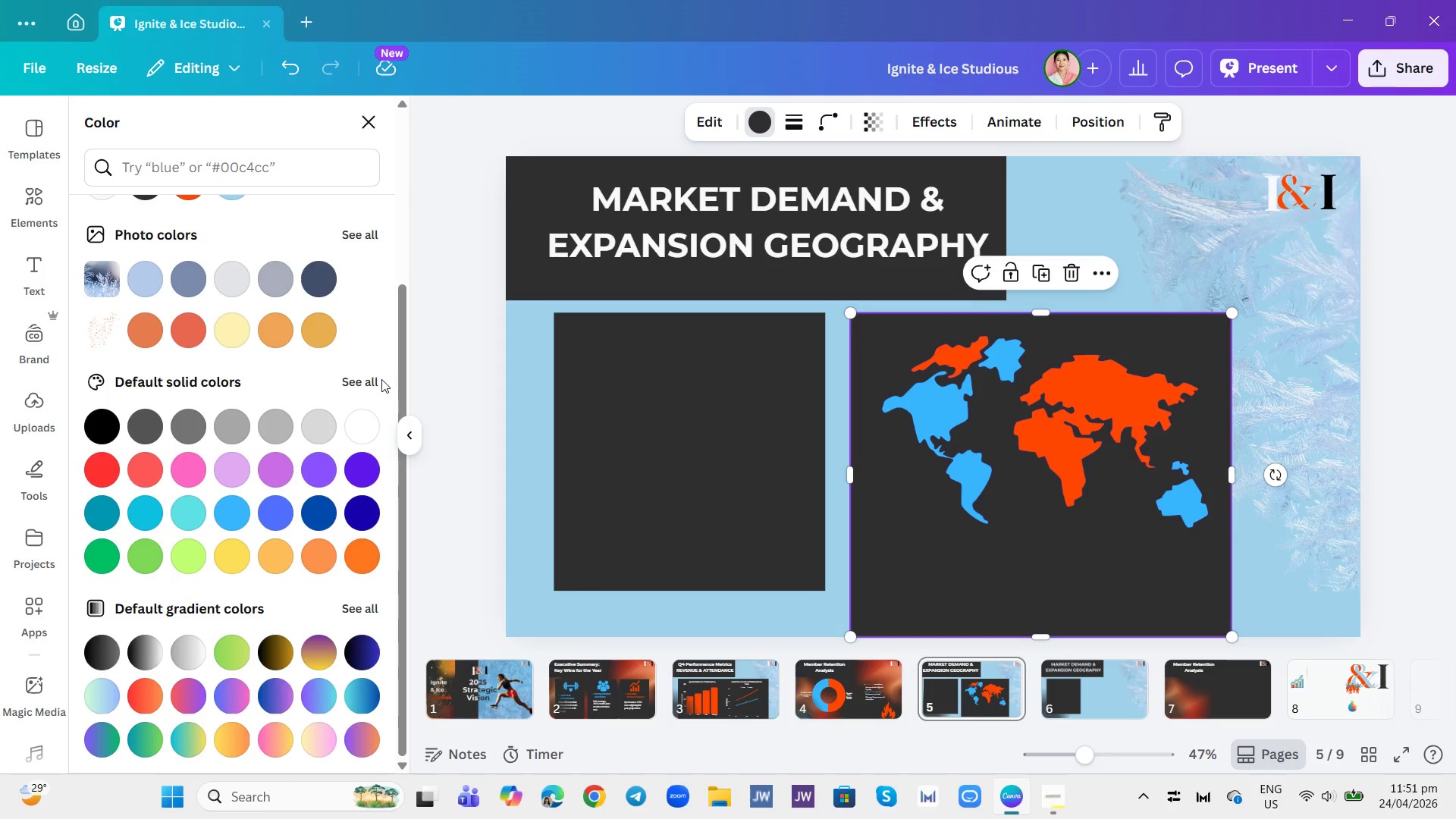 
left_click([366, 377])
 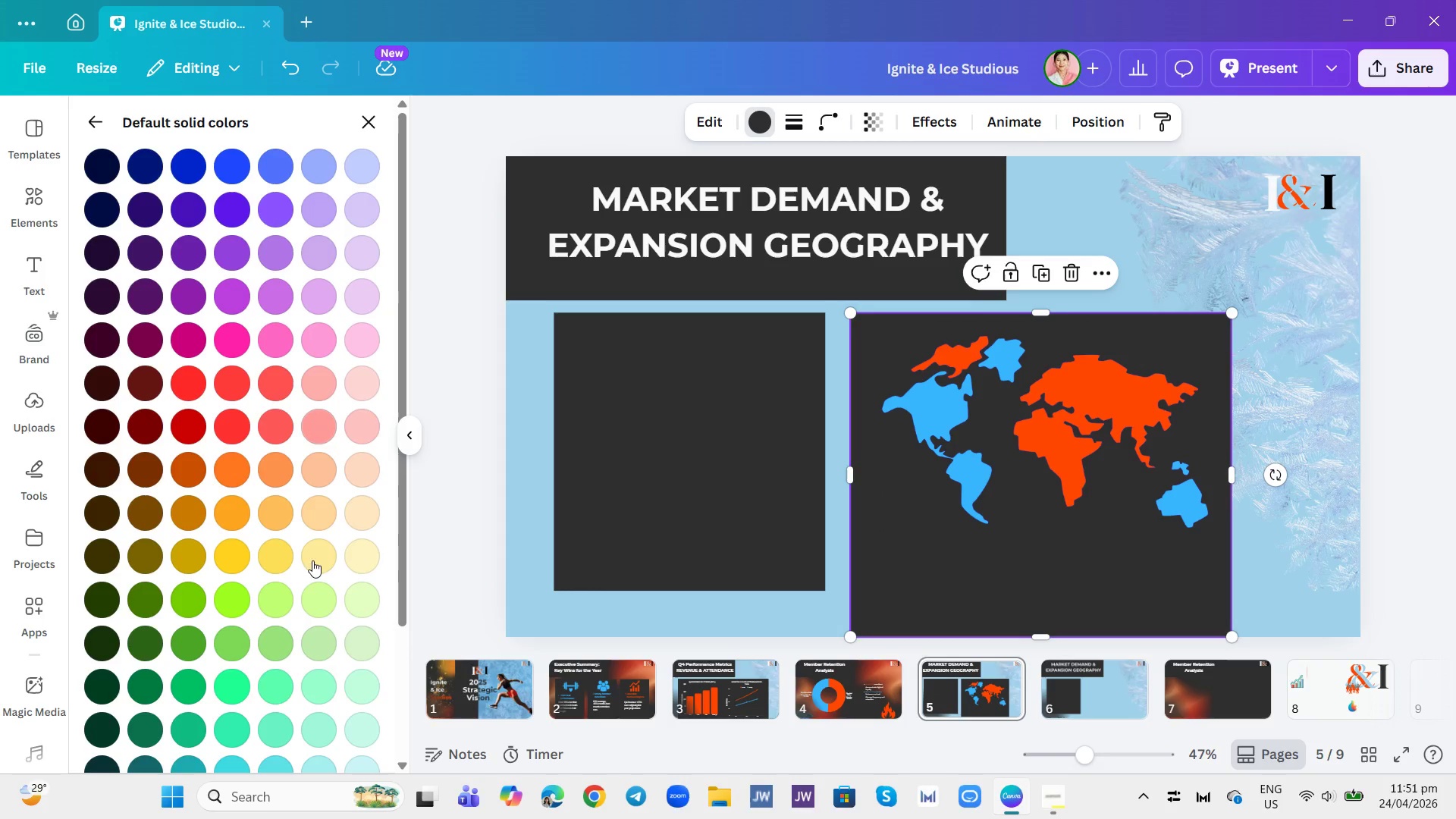 
scroll: coordinate [312, 594], scroll_direction: down, amount: 1.0
 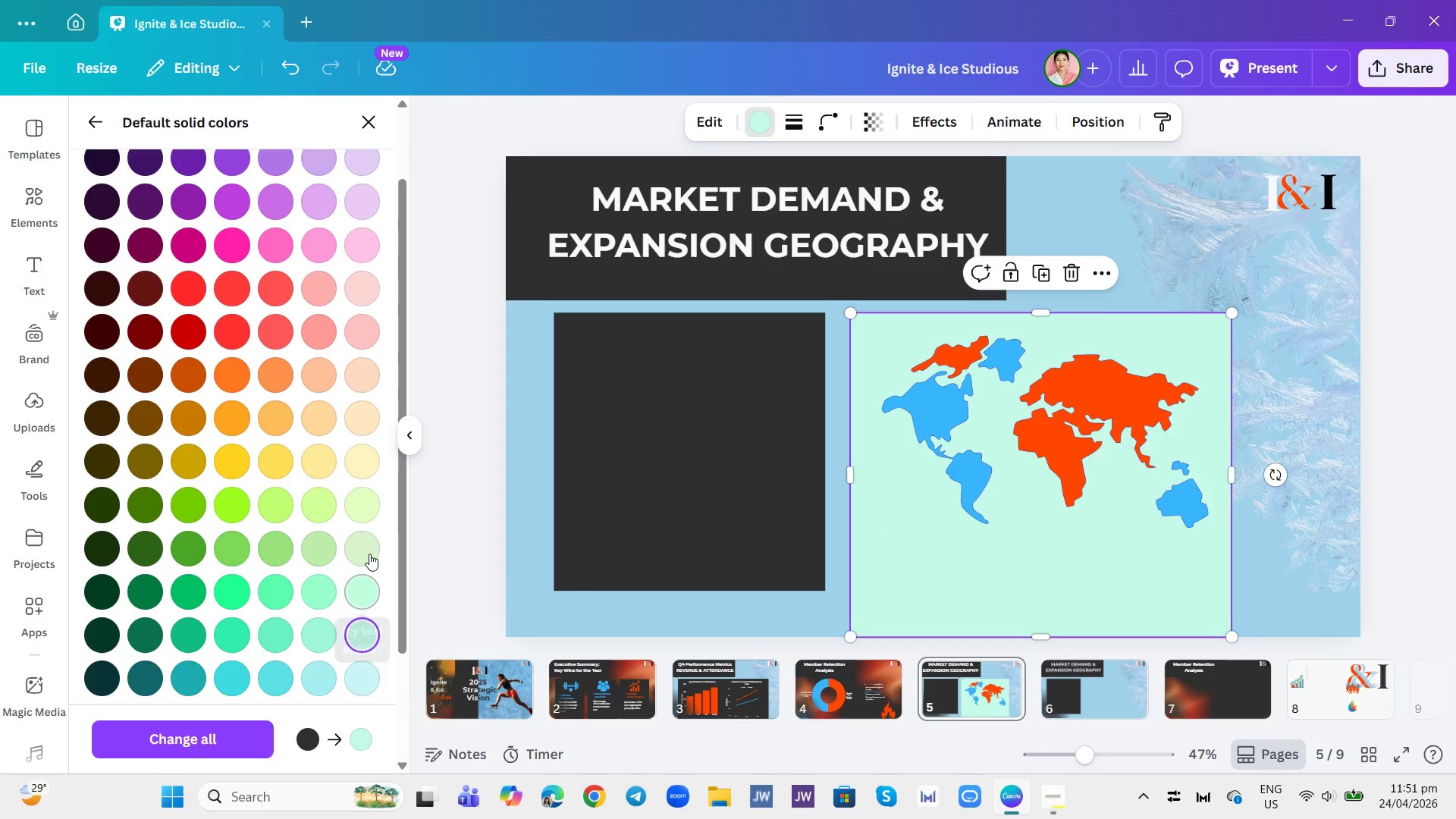 
left_click([367, 554])
 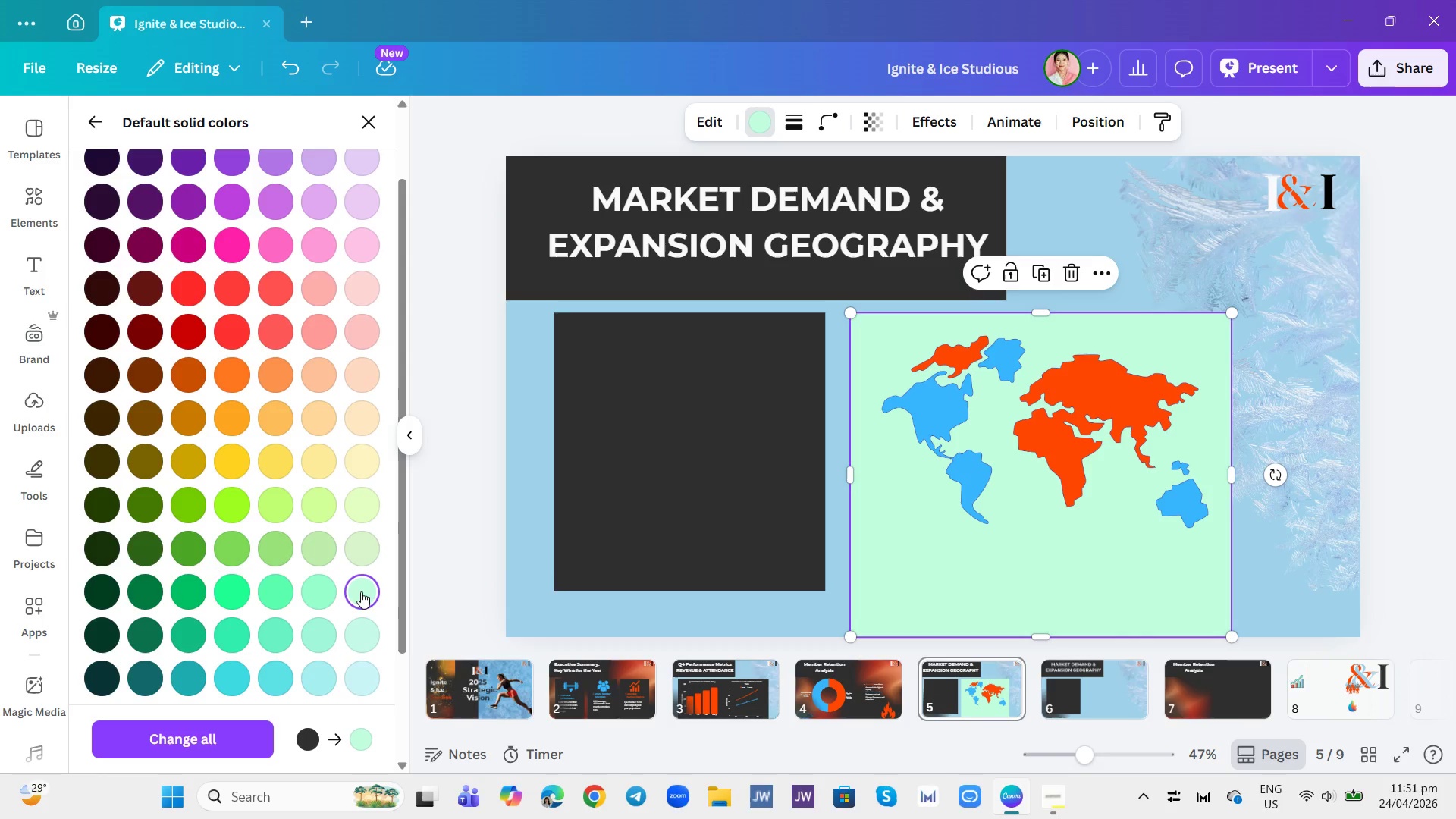 
left_click([1056, 436])
 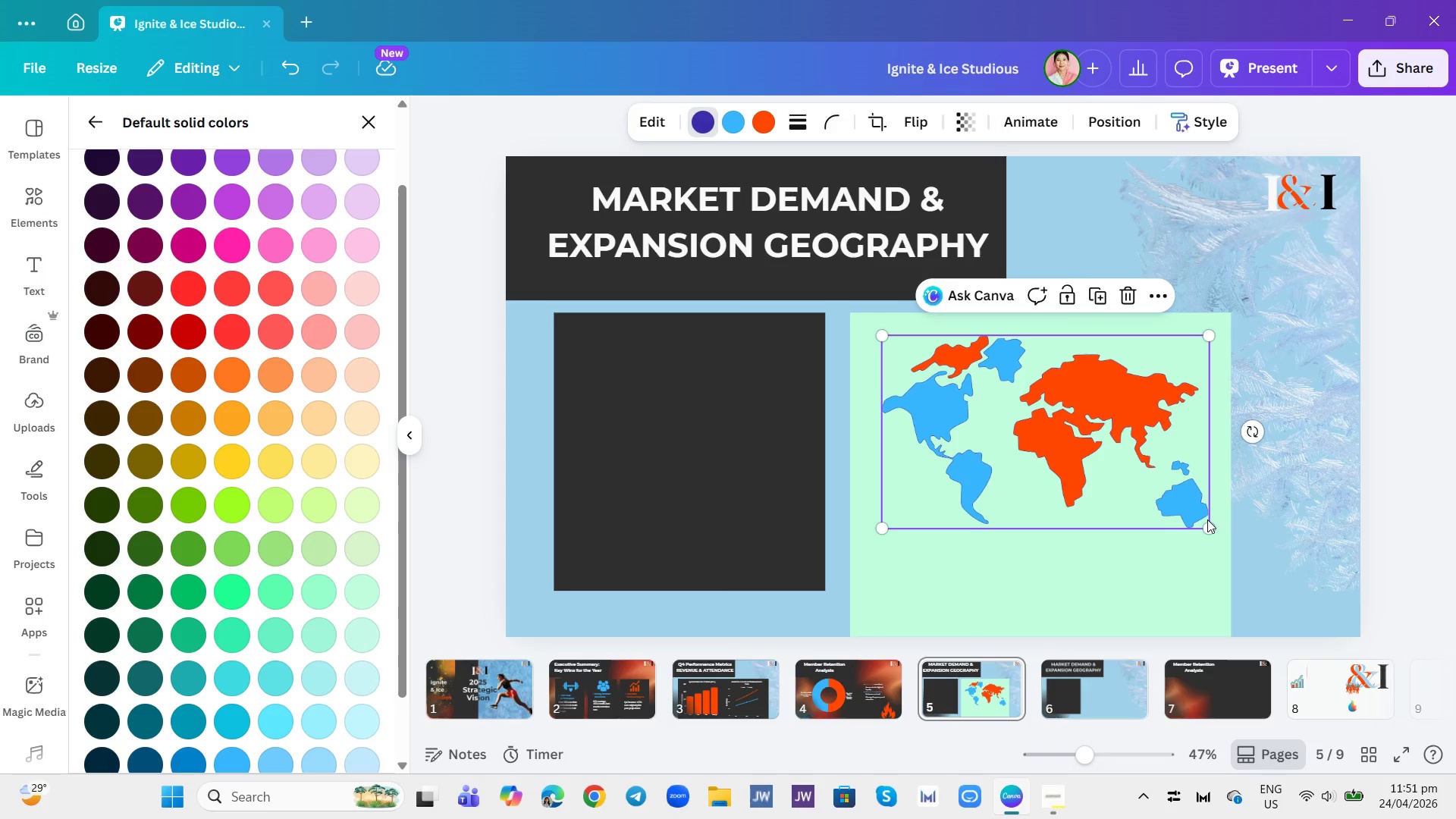 
left_click_drag(start_coordinate=[1210, 523], to_coordinate=[1225, 548])
 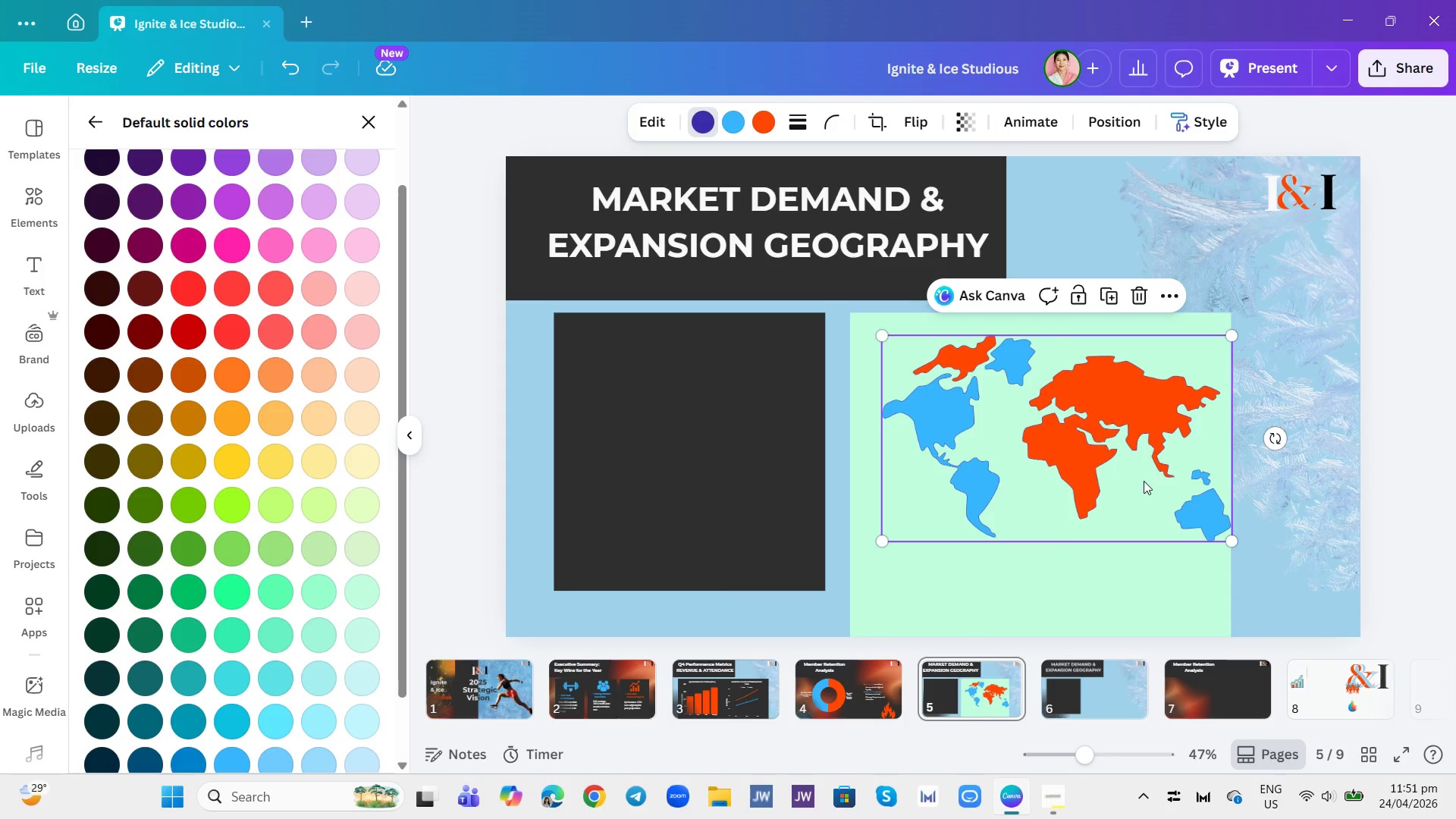 
left_click_drag(start_coordinate=[1150, 481], to_coordinate=[1137, 482])
 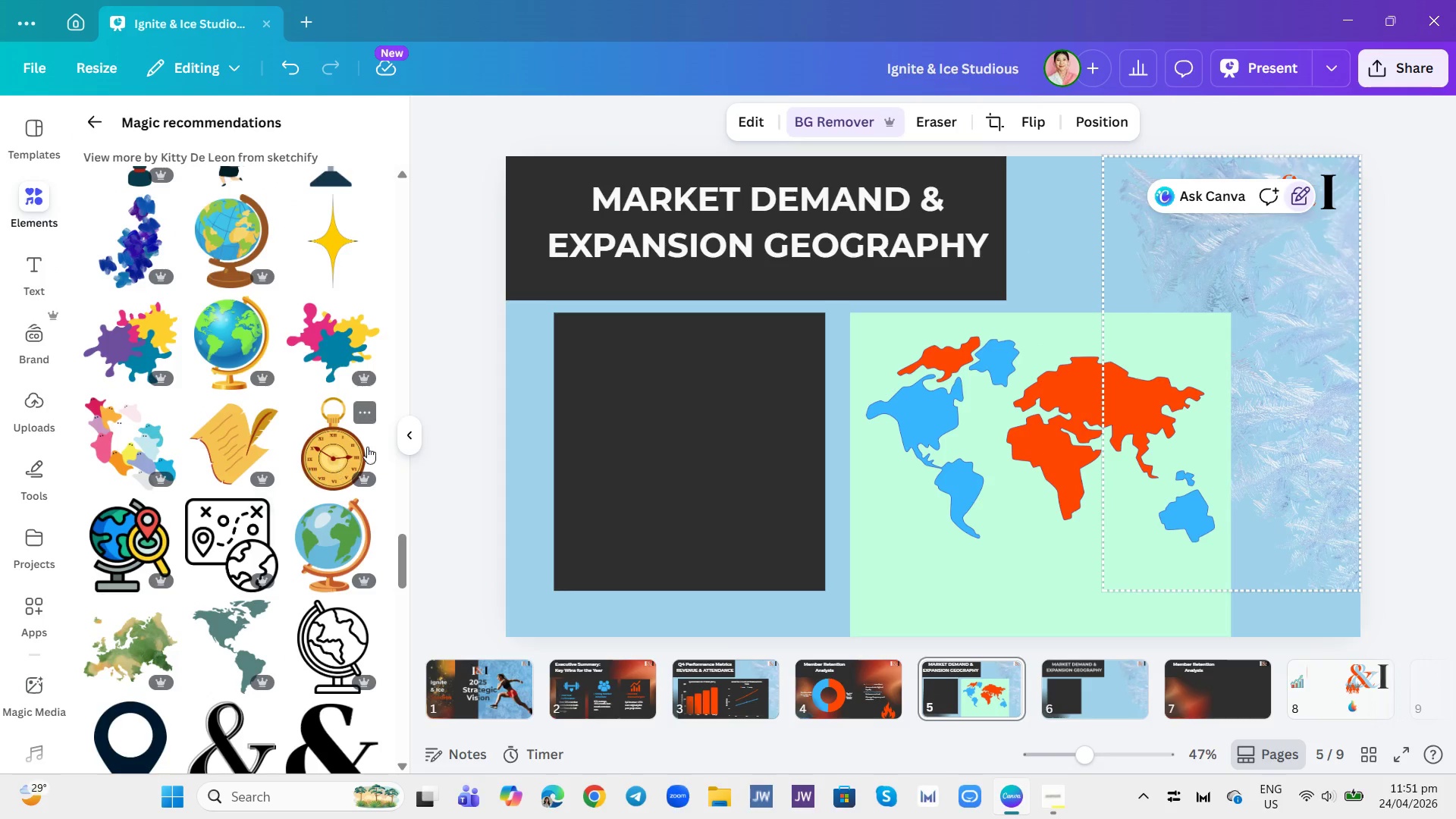 
left_click([406, 442])
 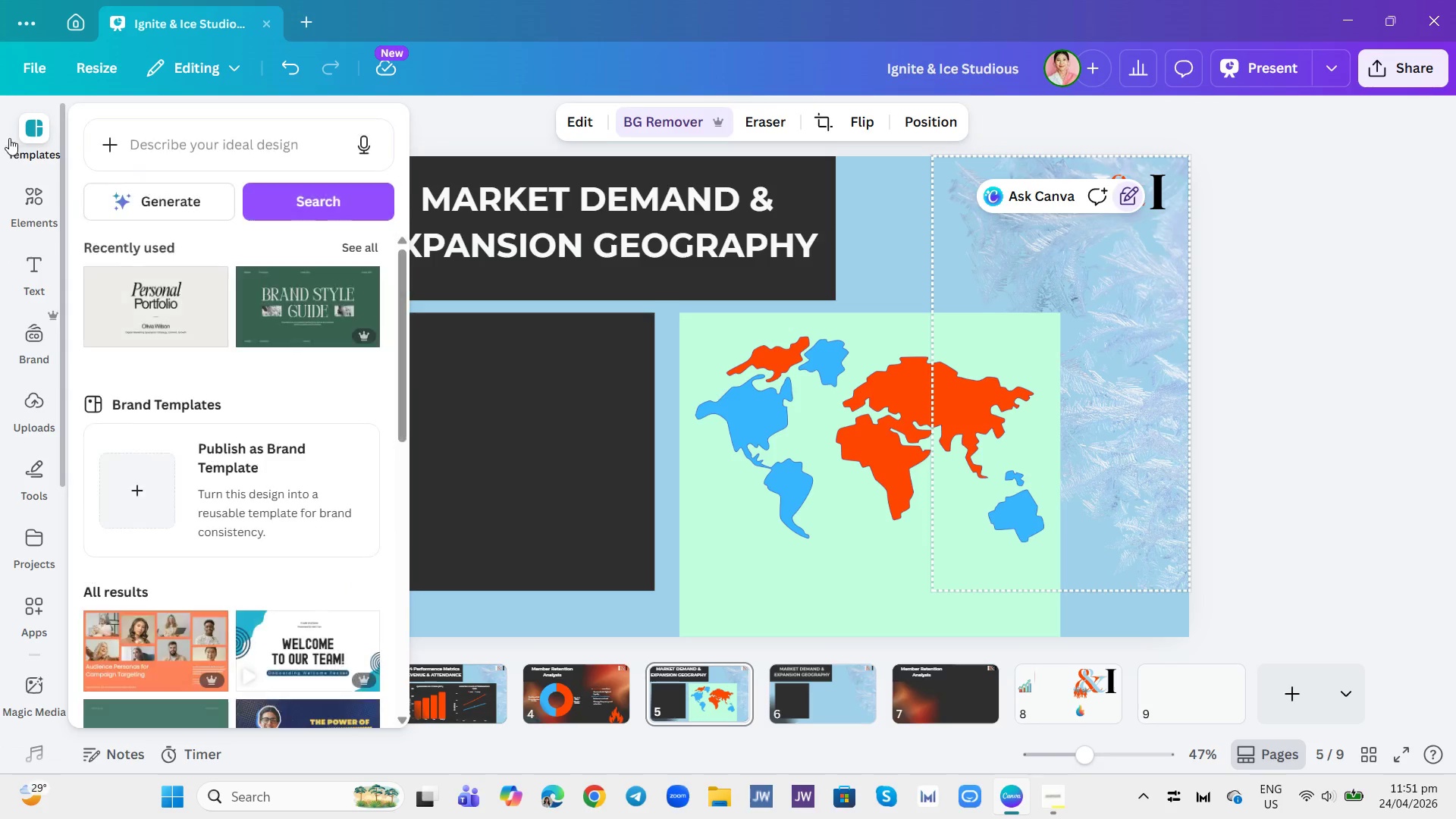 
wait(5.5)
 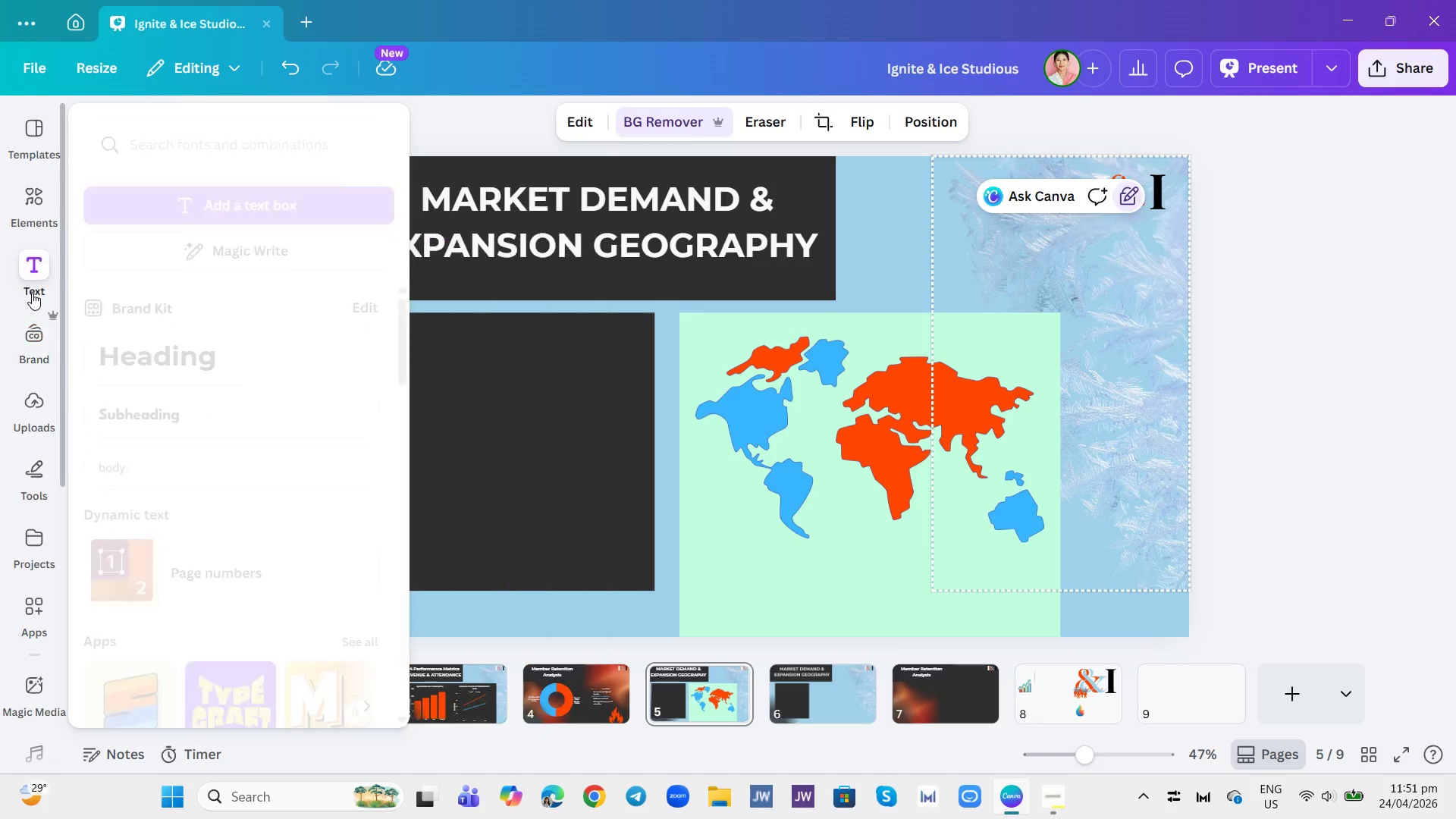 
left_click([32, 266])
 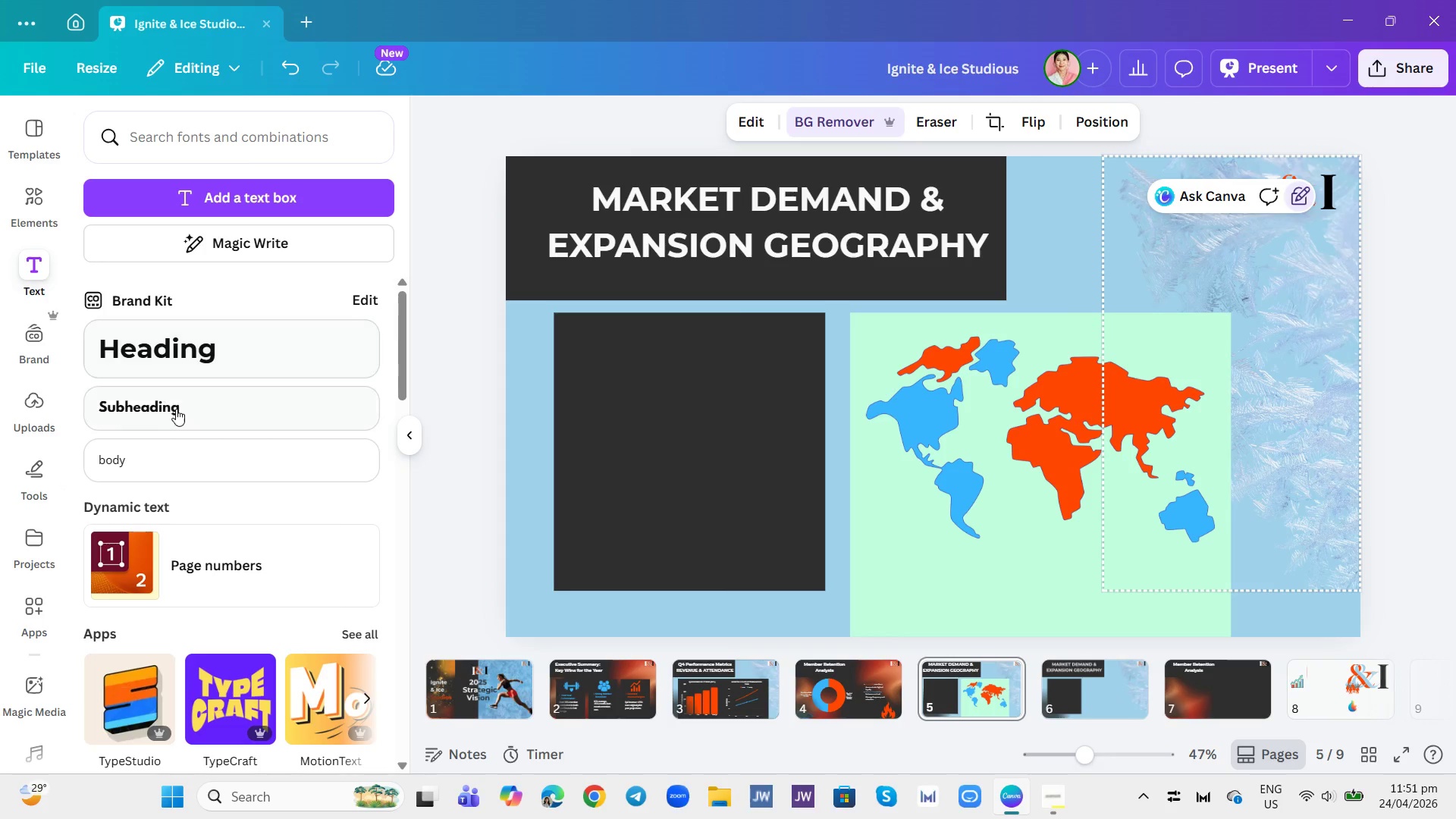 
left_click([181, 416])
 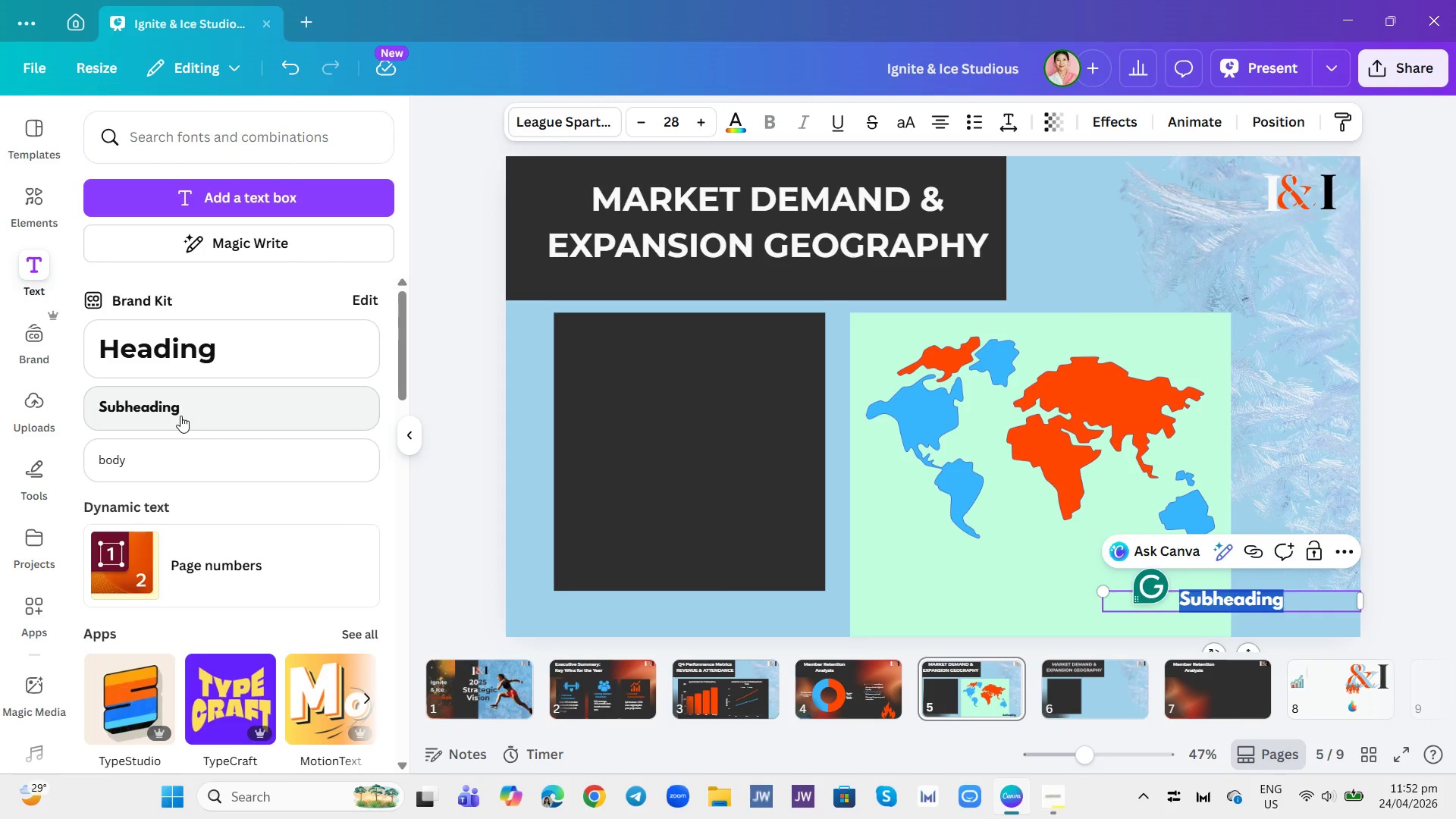 
key(A)
 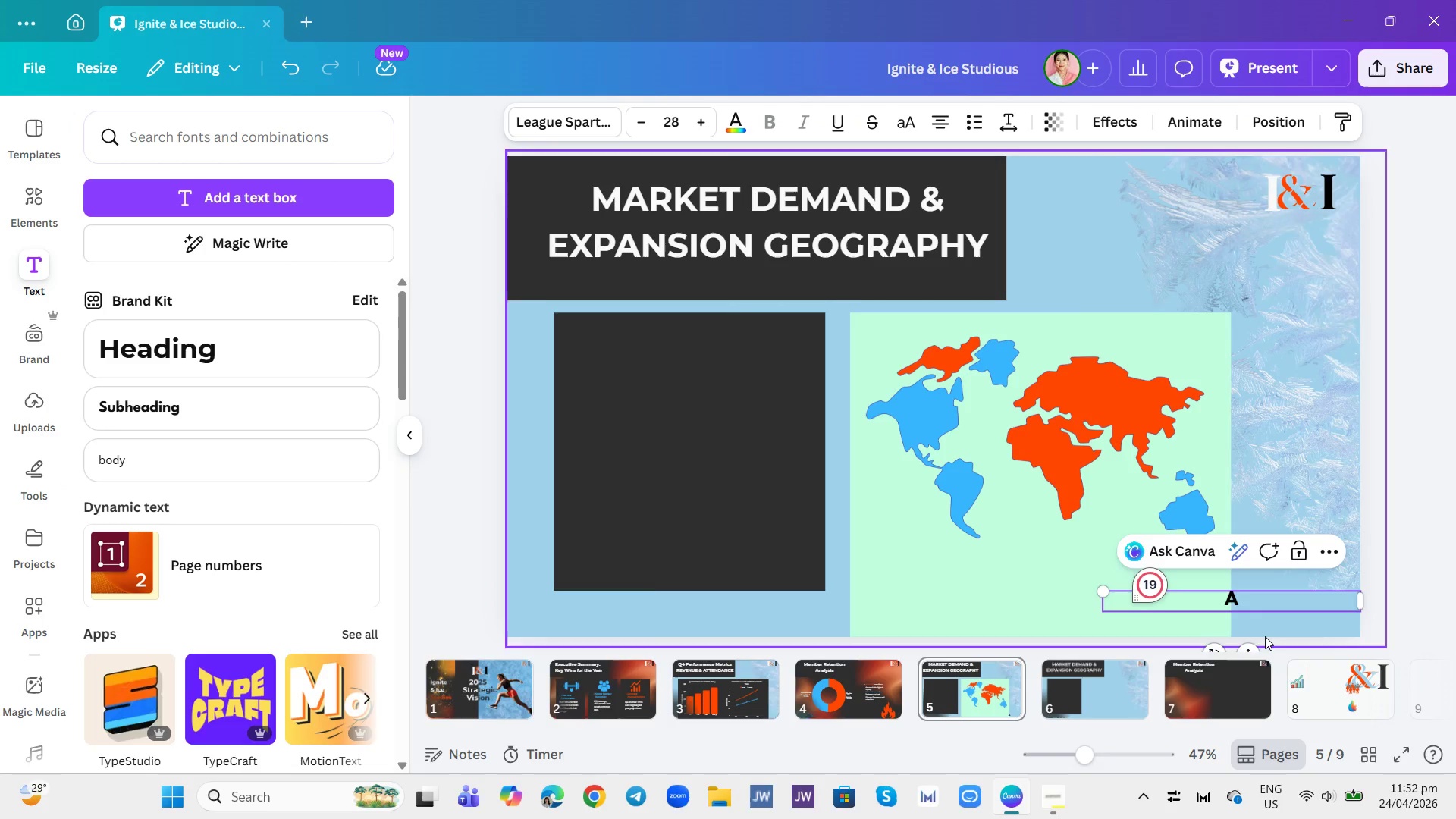 
left_click_drag(start_coordinate=[1254, 646], to_coordinate=[1081, 497])
 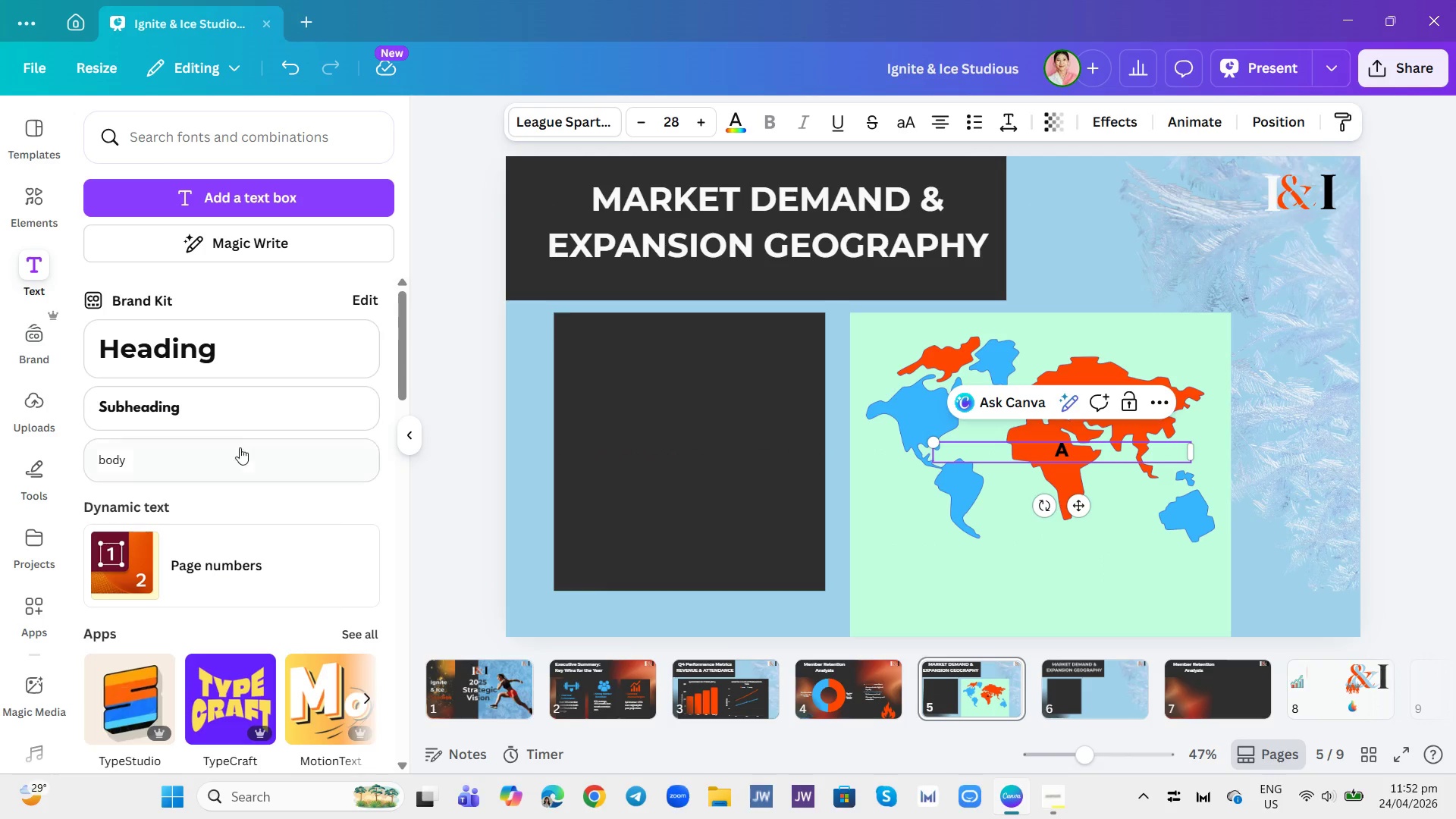 
left_click([202, 418])
 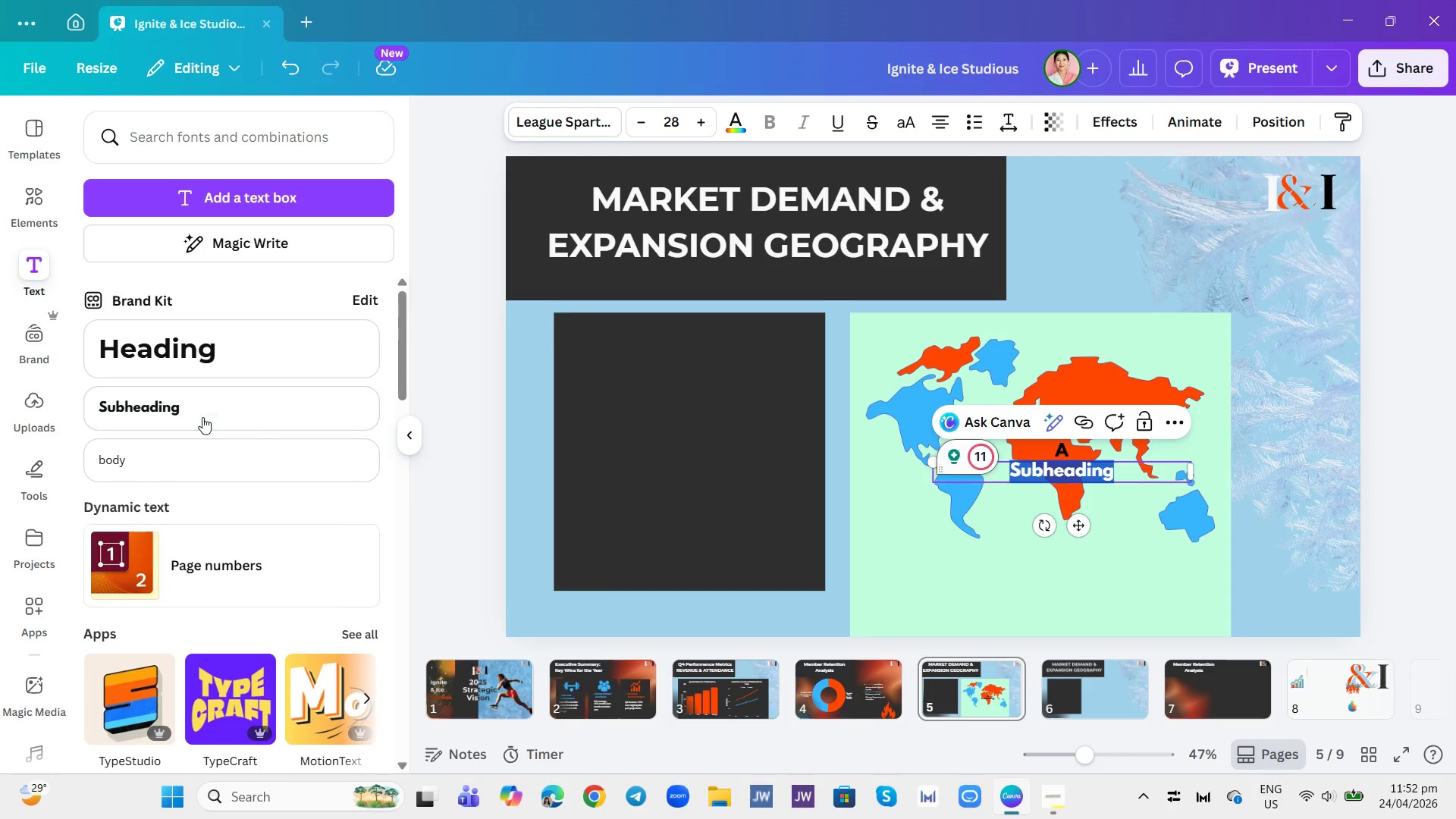 
key(B)
 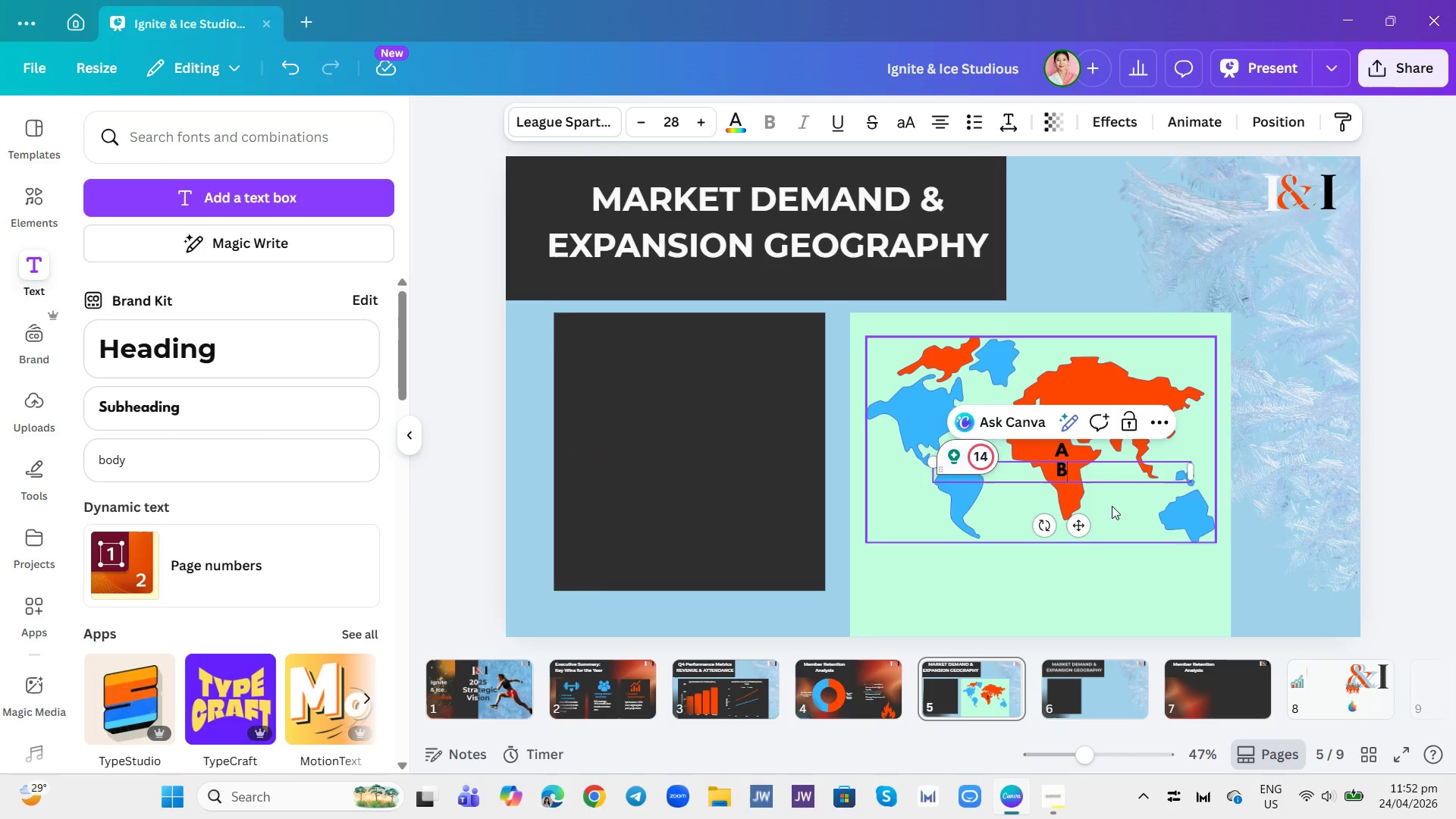 
left_click_drag(start_coordinate=[1080, 529], to_coordinate=[943, 491])
 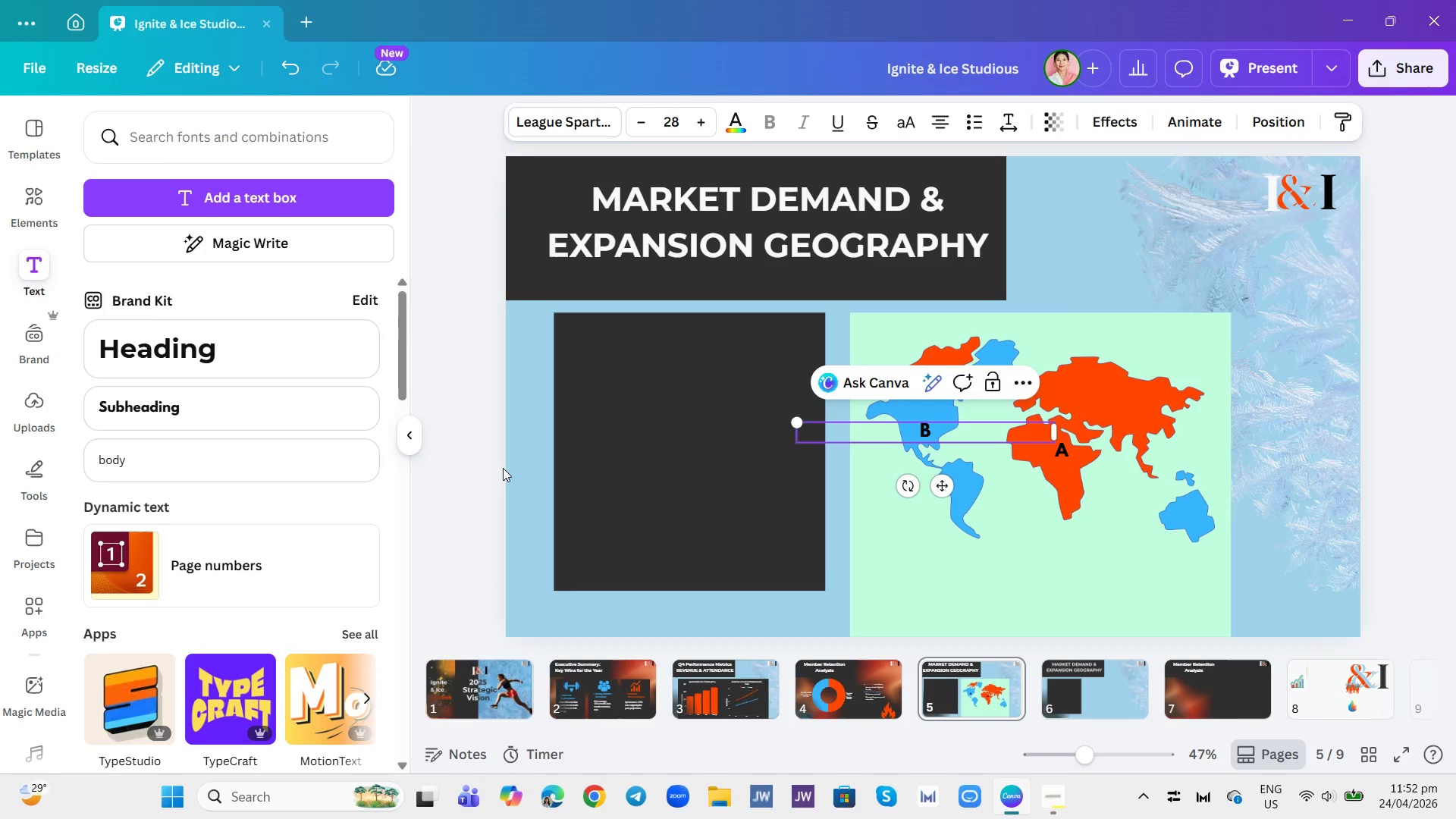 
left_click([166, 416])
 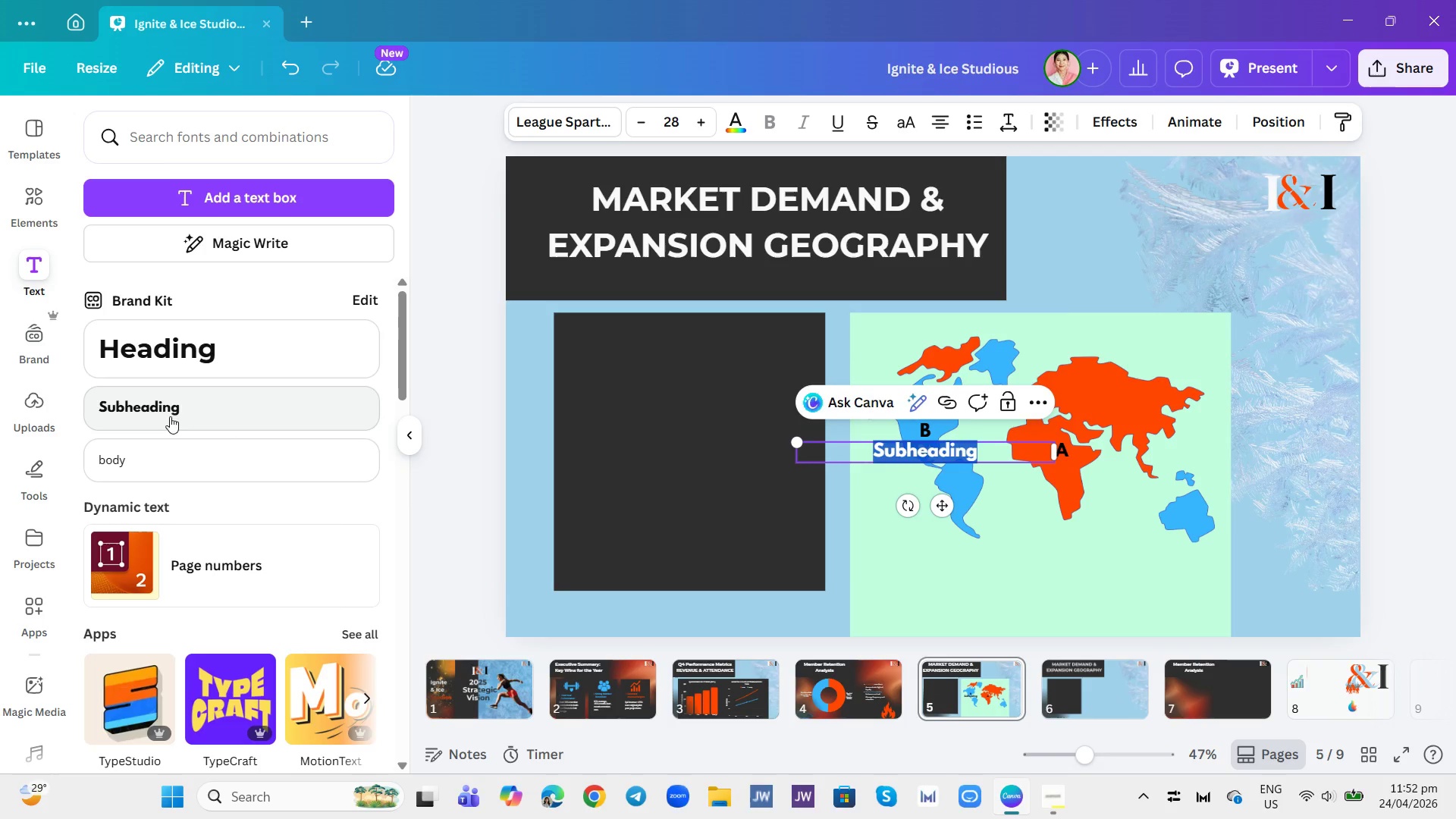 
key(C)
 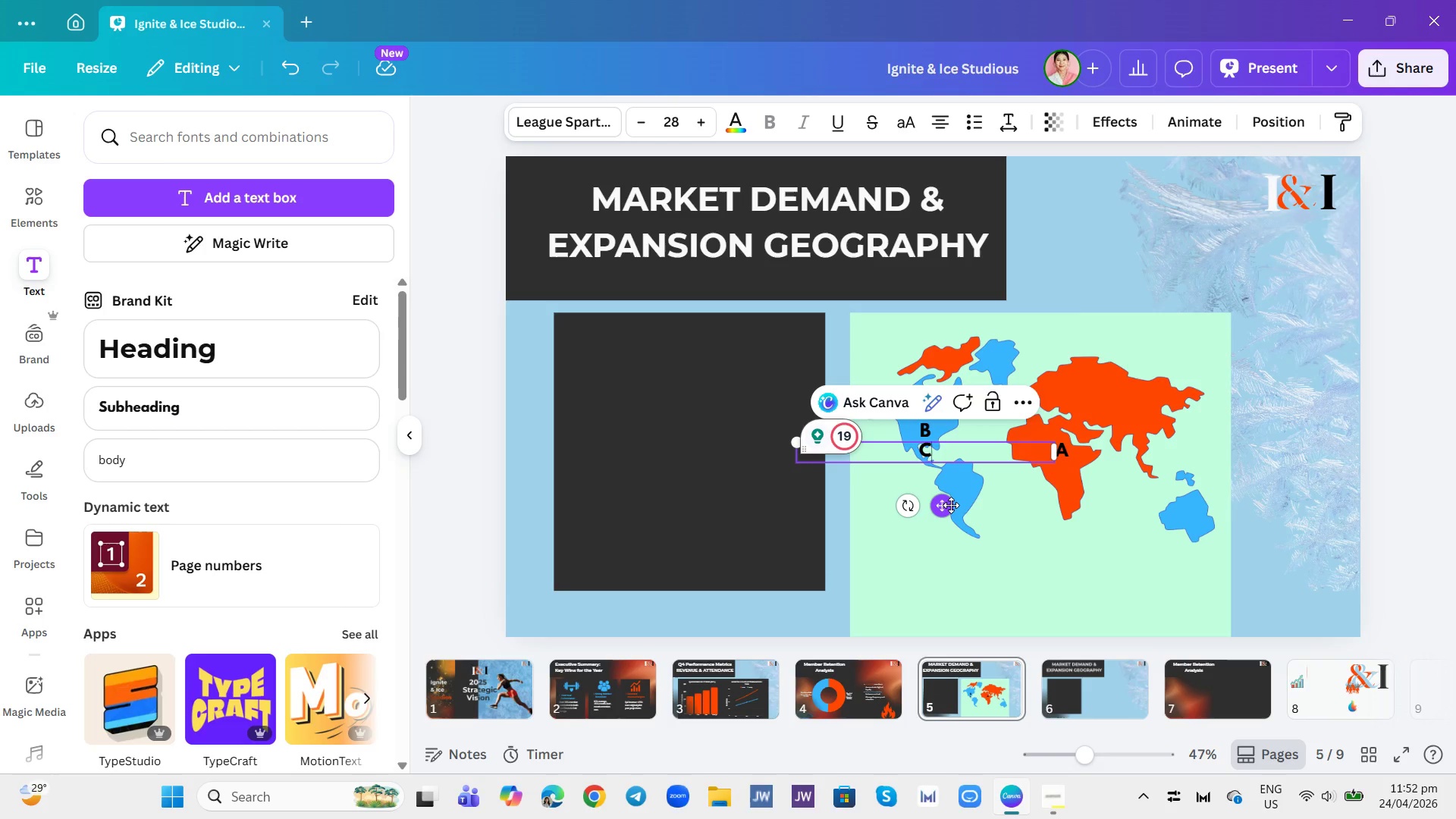 
left_click_drag(start_coordinate=[949, 506], to_coordinate=[969, 408])
 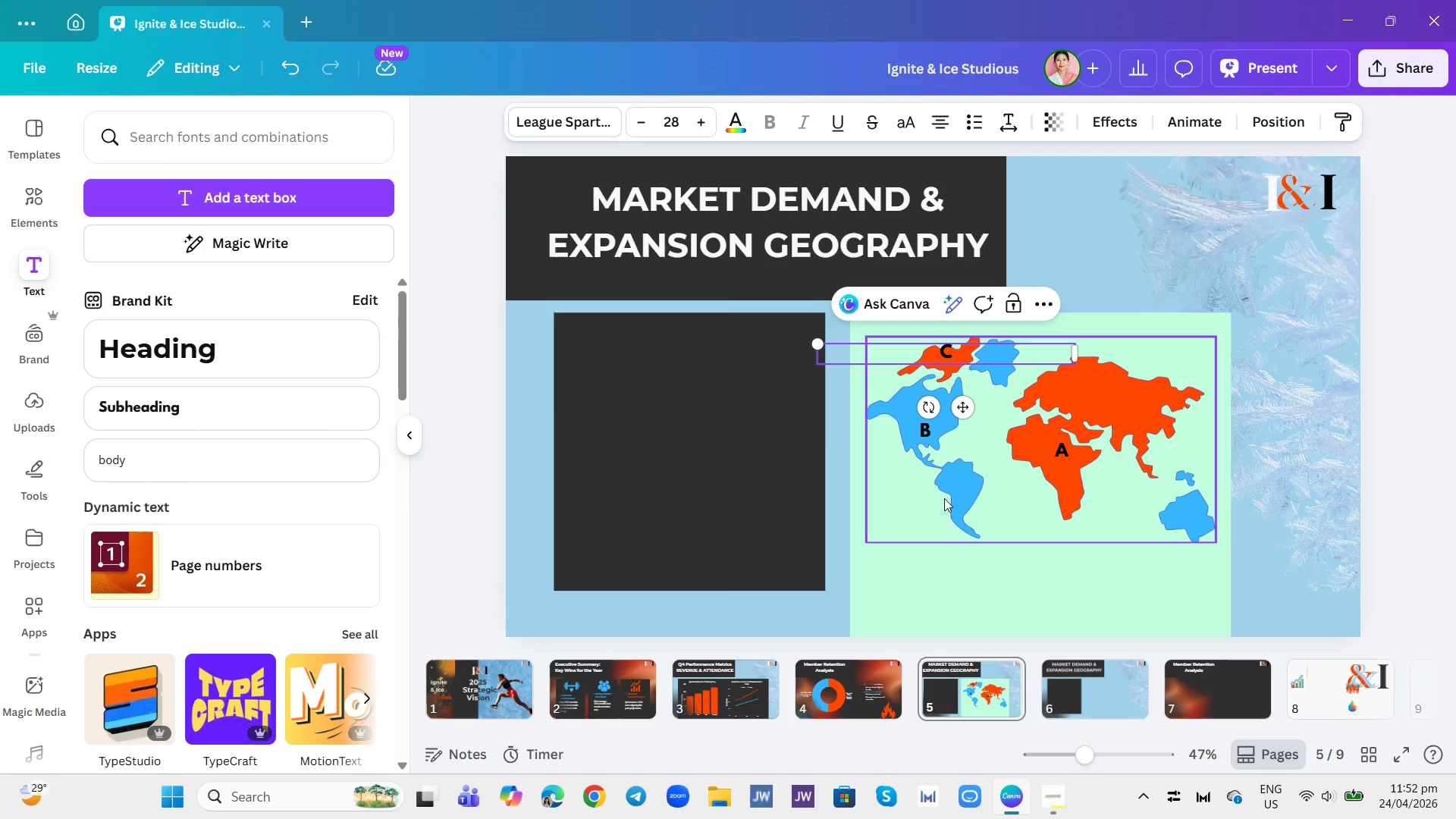 
wait(6.52)
 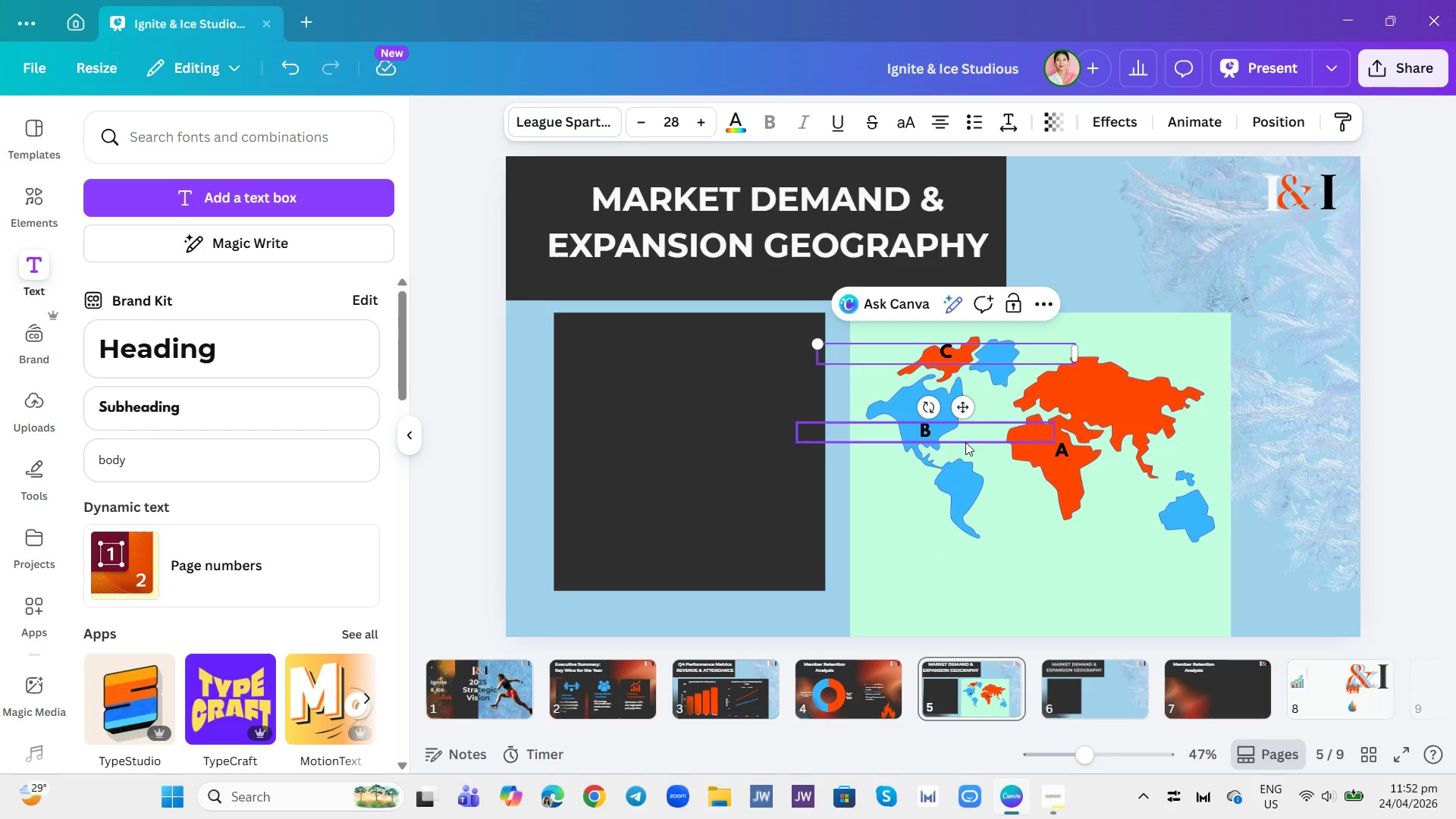 
left_click([261, 417])
 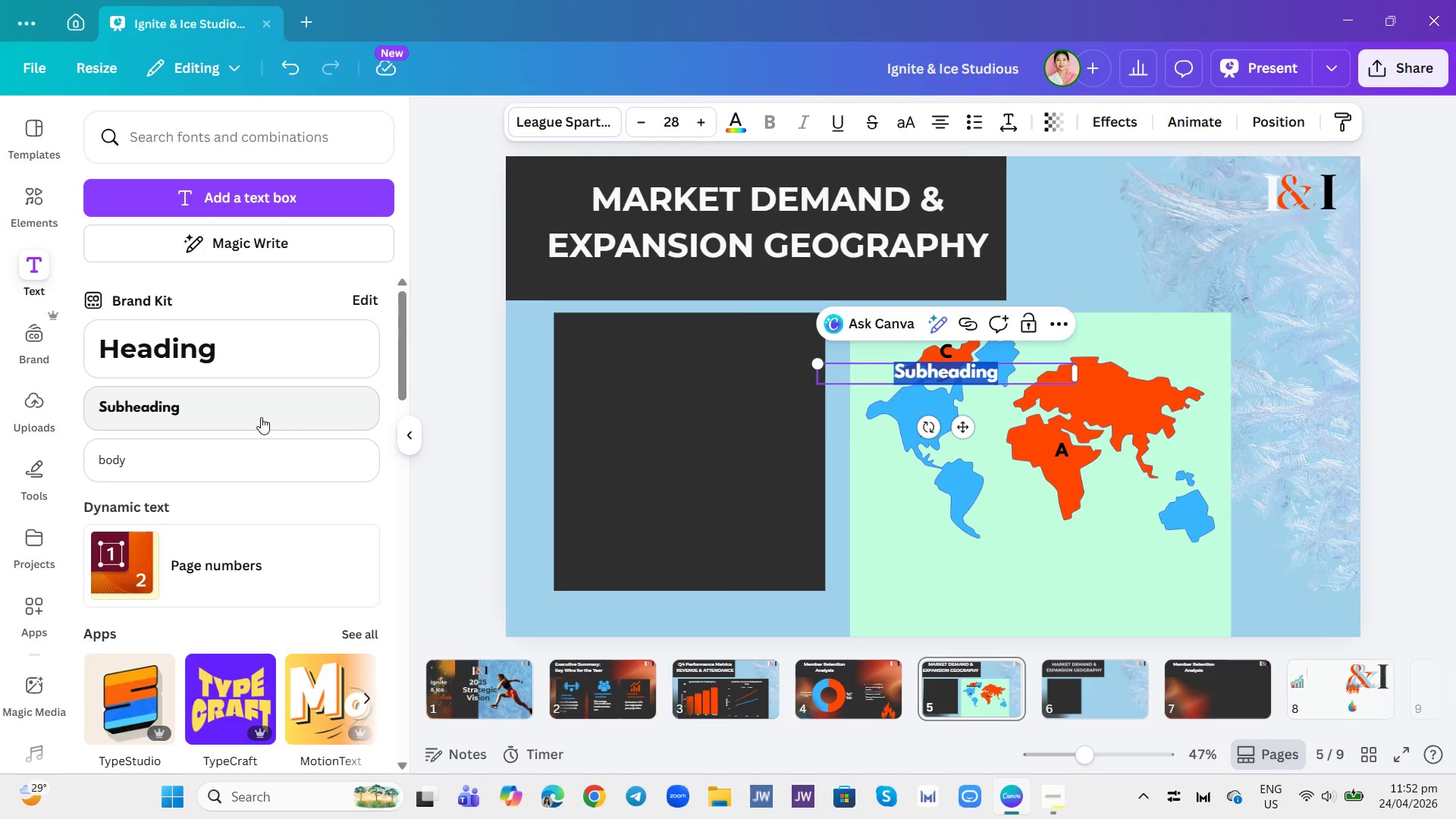 
key(D)
 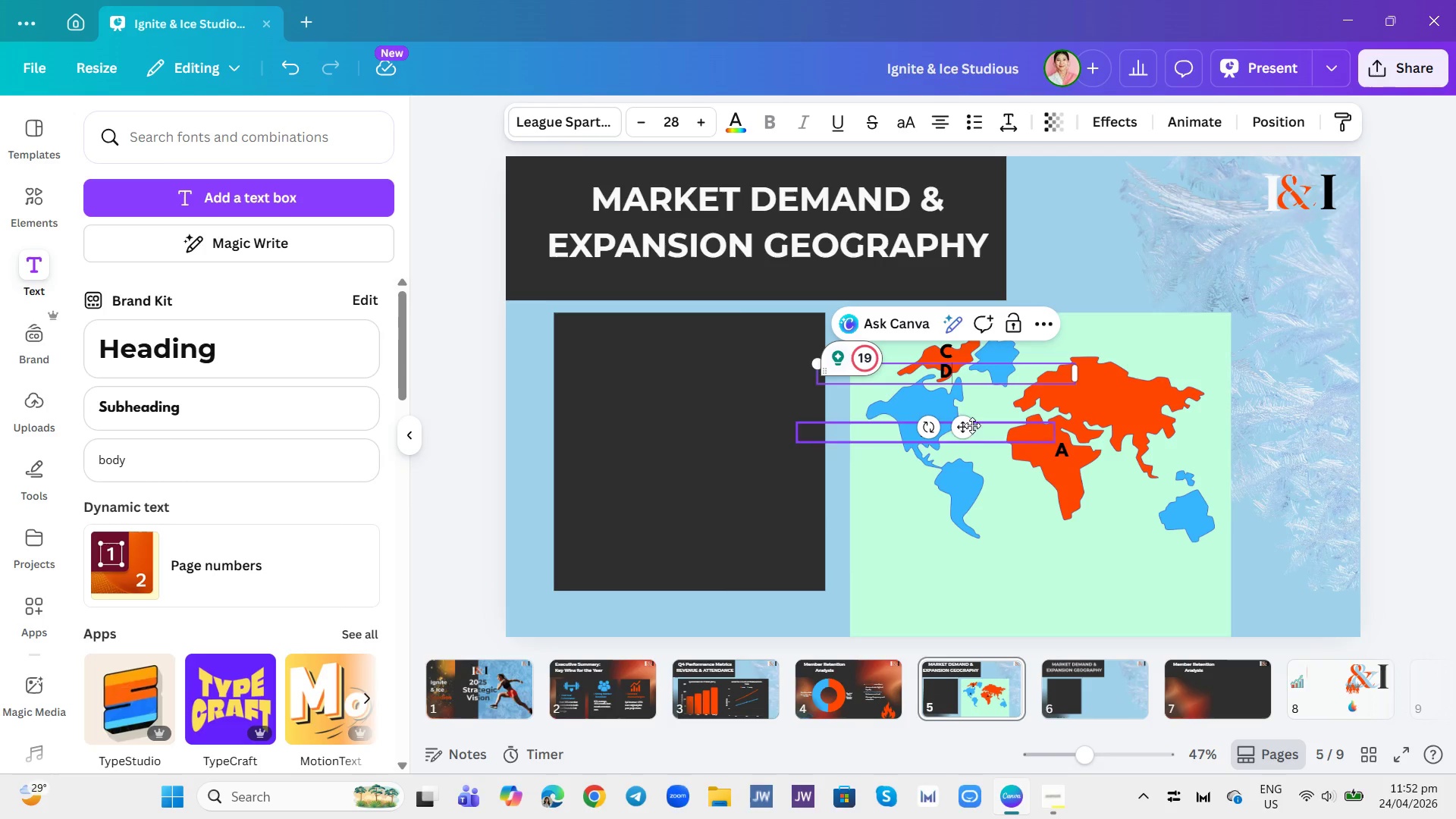 
left_click_drag(start_coordinate=[962, 419], to_coordinate=[1200, 550])
 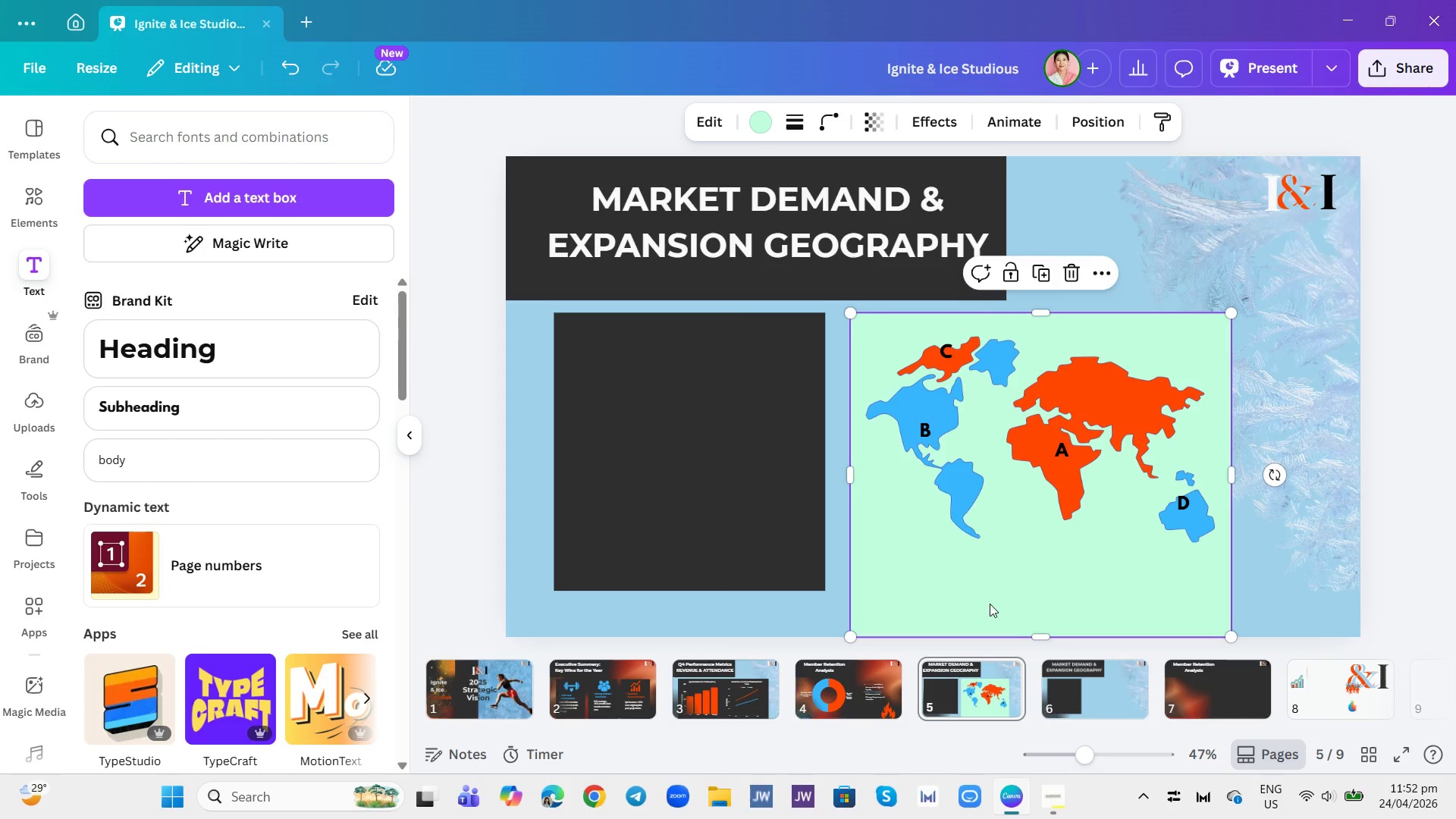 
wait(8.52)
 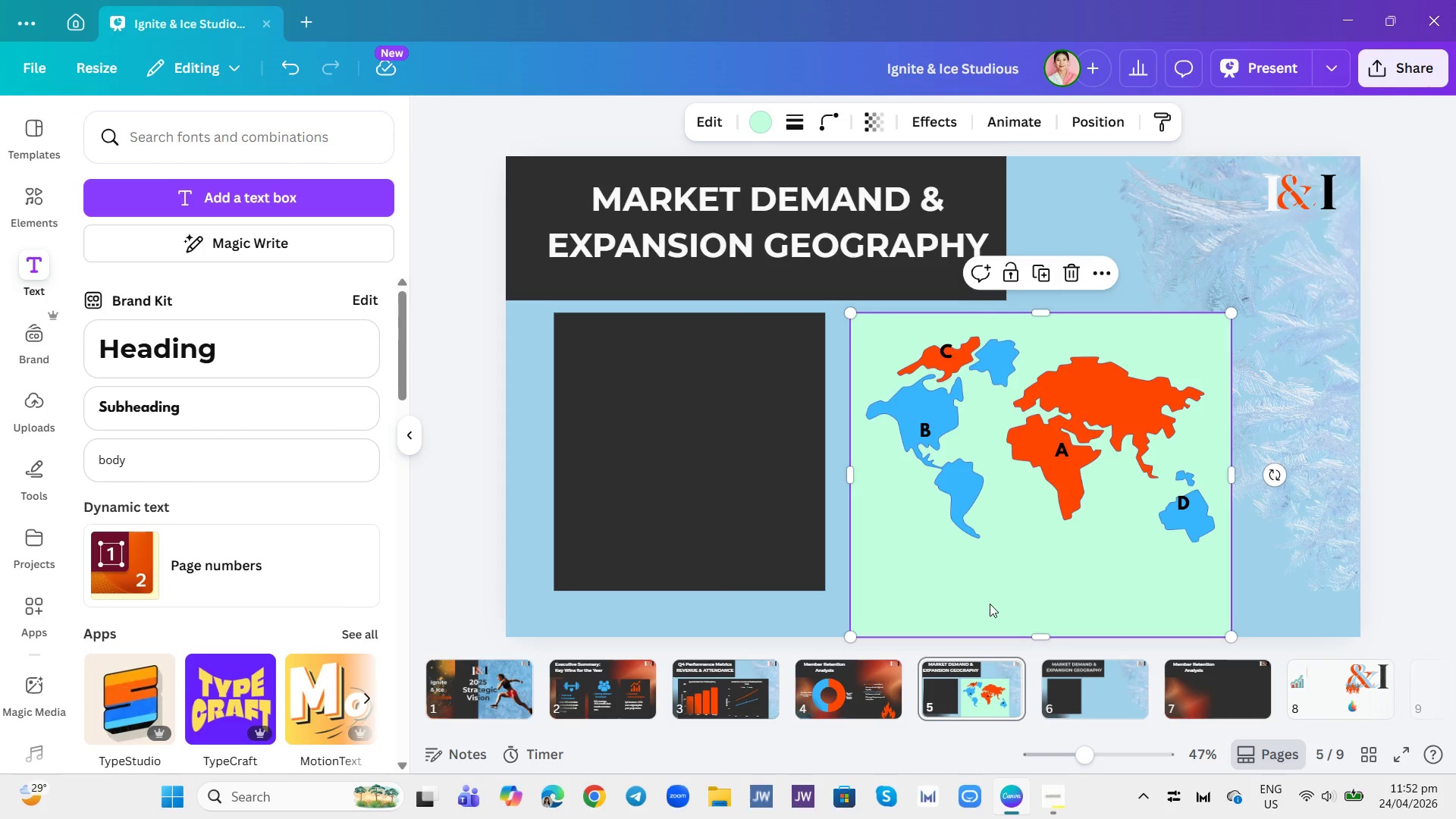 
type(Expanson Target 2)
 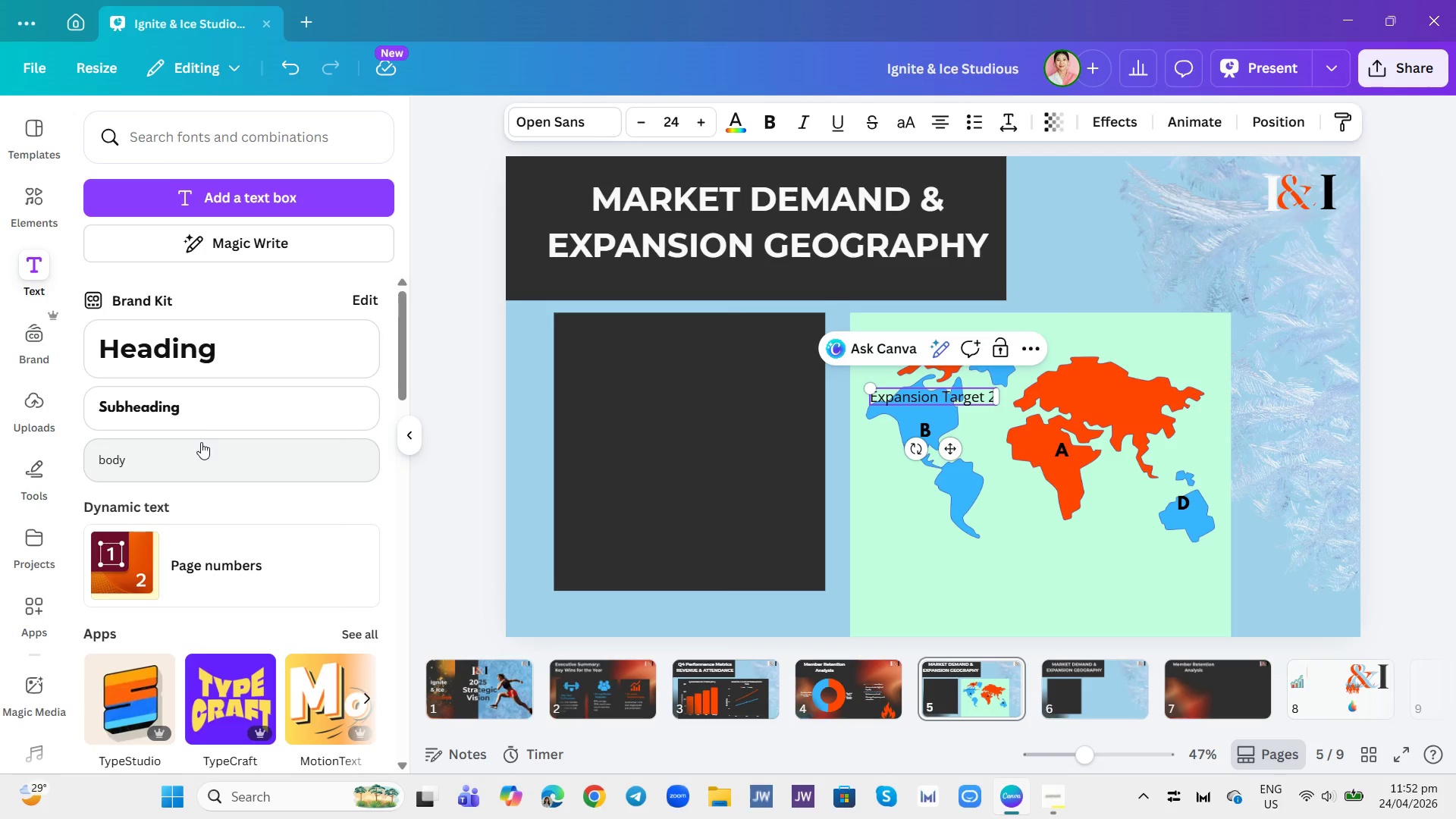 
key(Enter)
 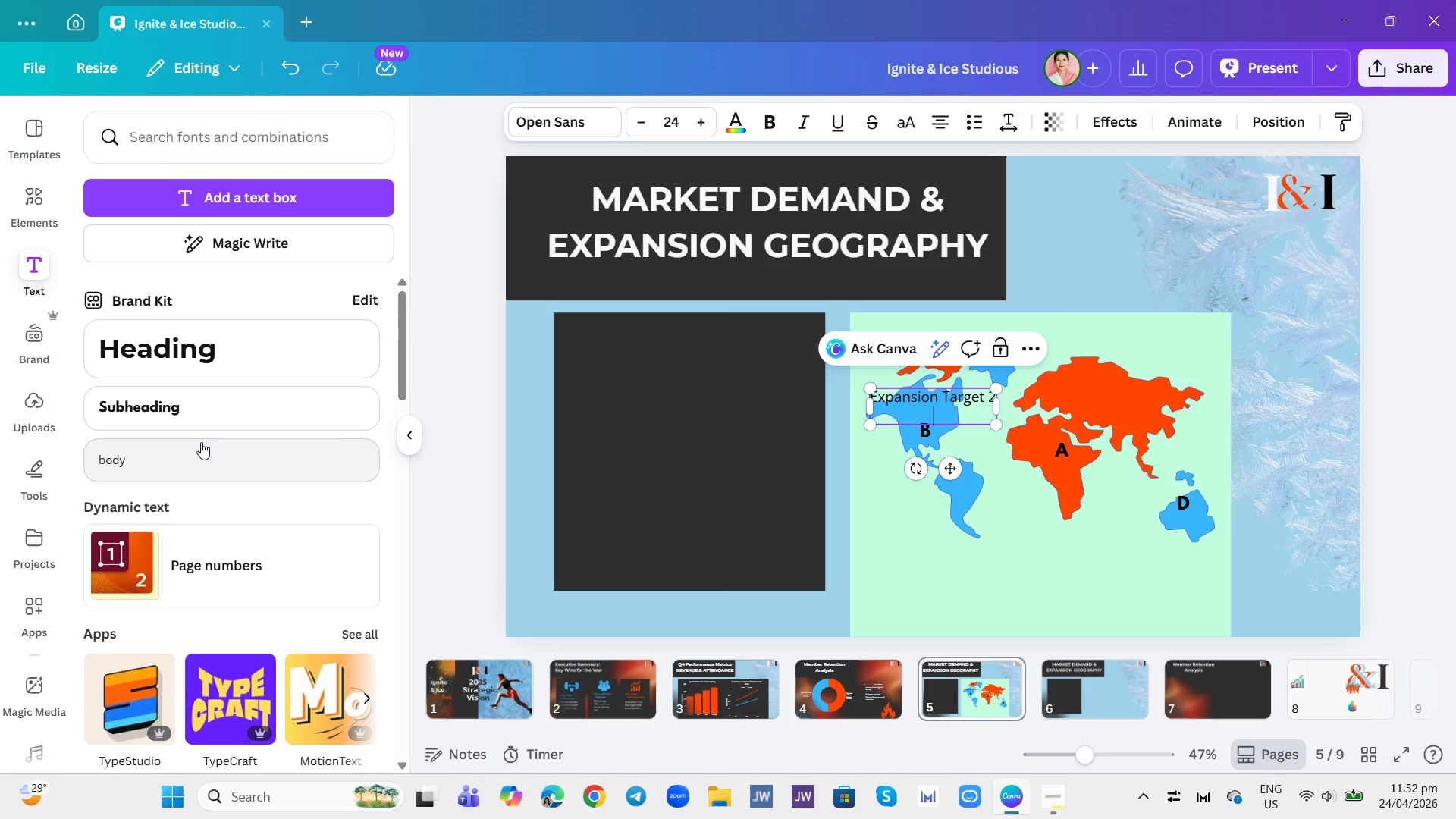 
type((wa)
key(Backspace)
key(Backspace)
type(Waterfront))
 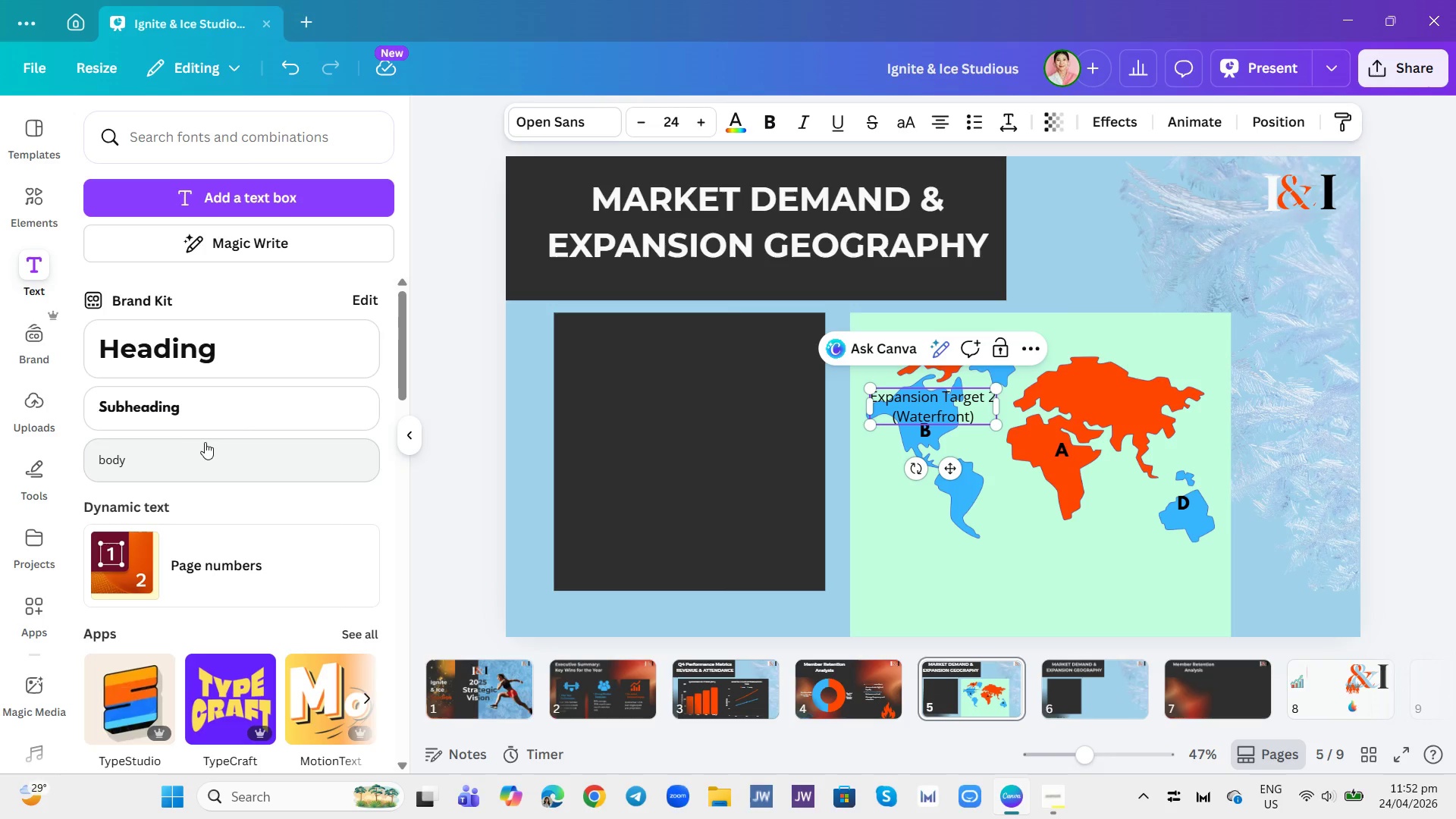 
left_click_drag(start_coordinate=[995, 425], to_coordinate=[963, 406])
 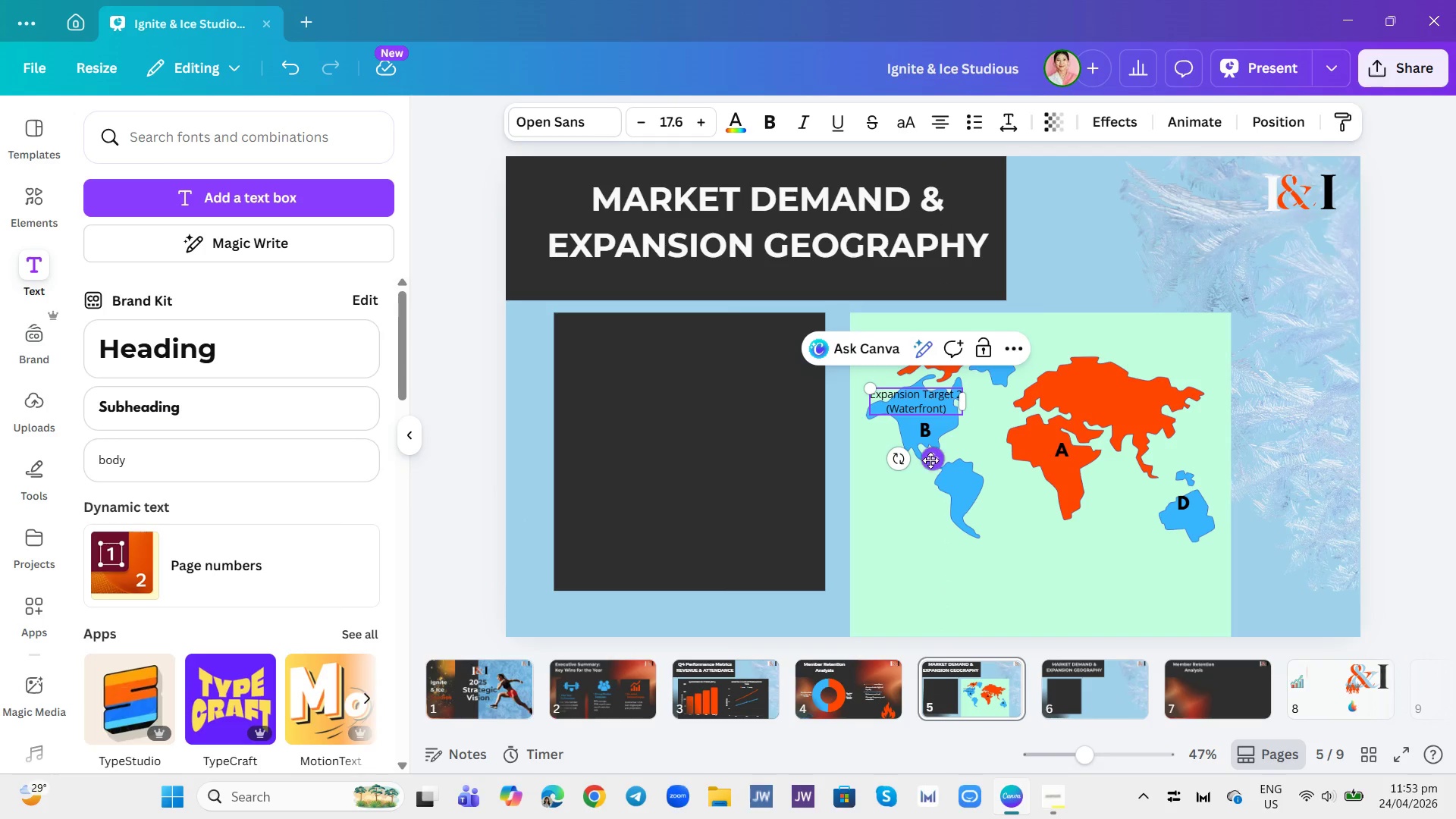 
left_click_drag(start_coordinate=[930, 460], to_coordinate=[1107, 603])
 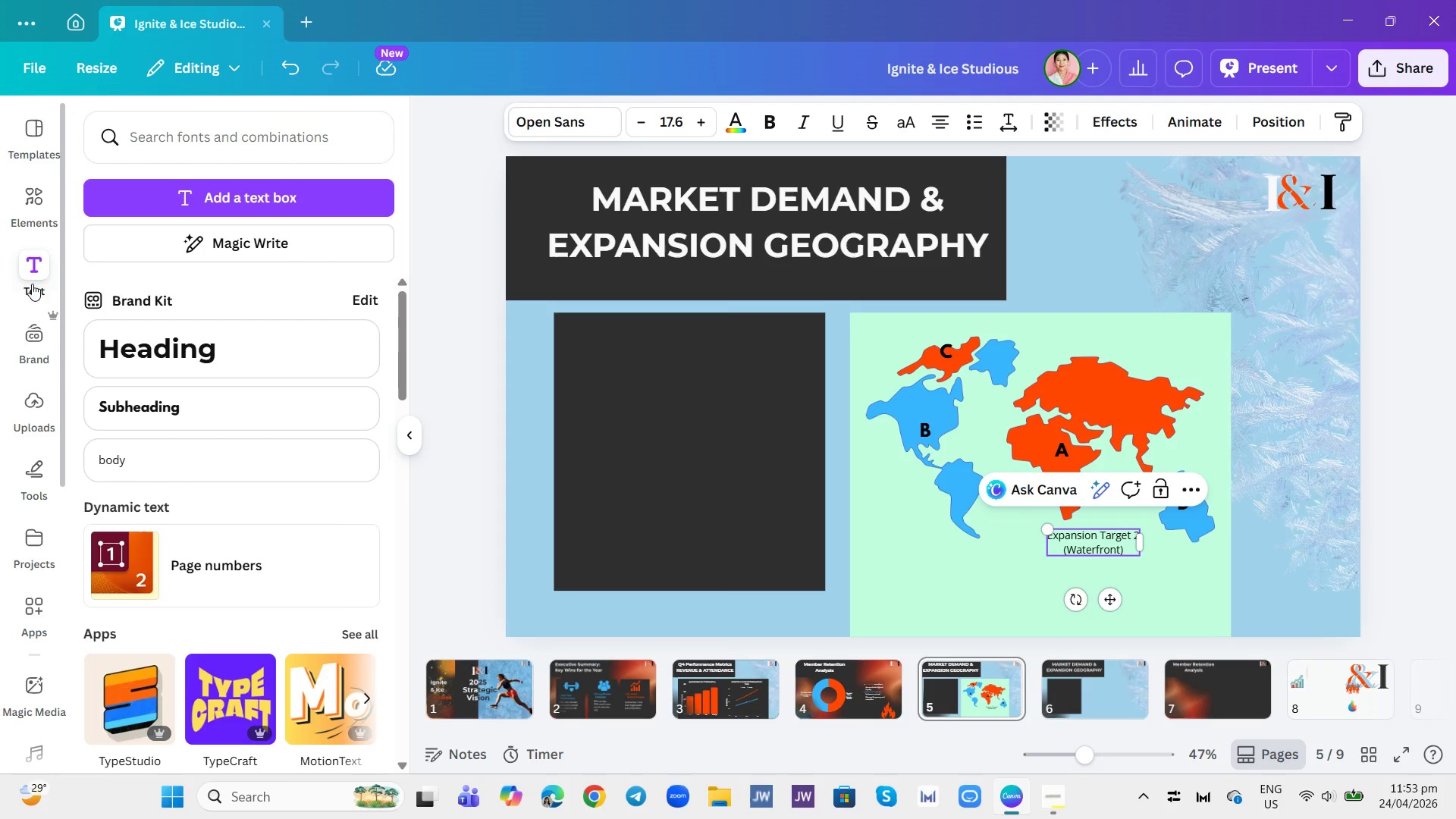 
left_click([33, 473])
 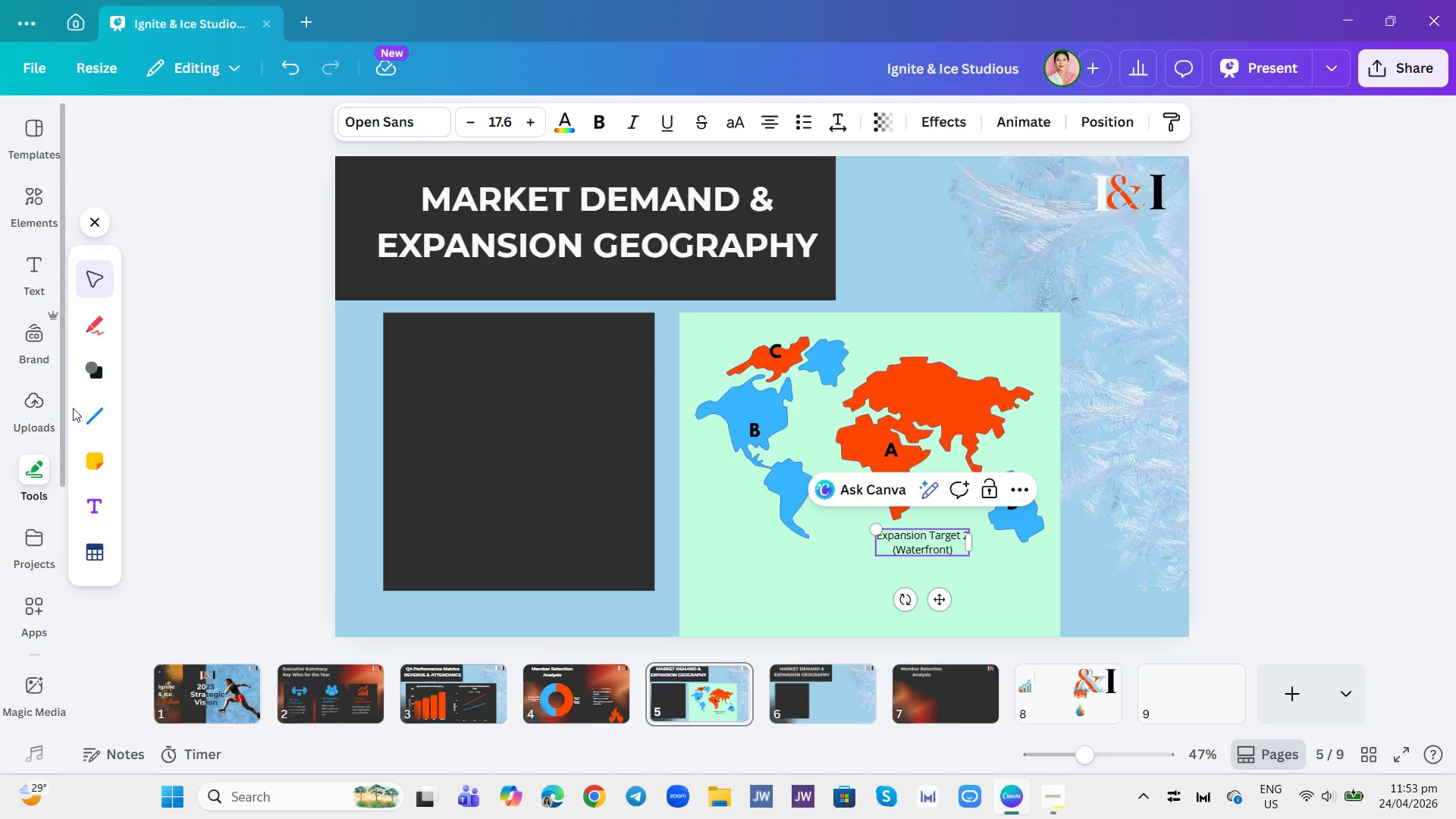 
left_click([93, 422])
 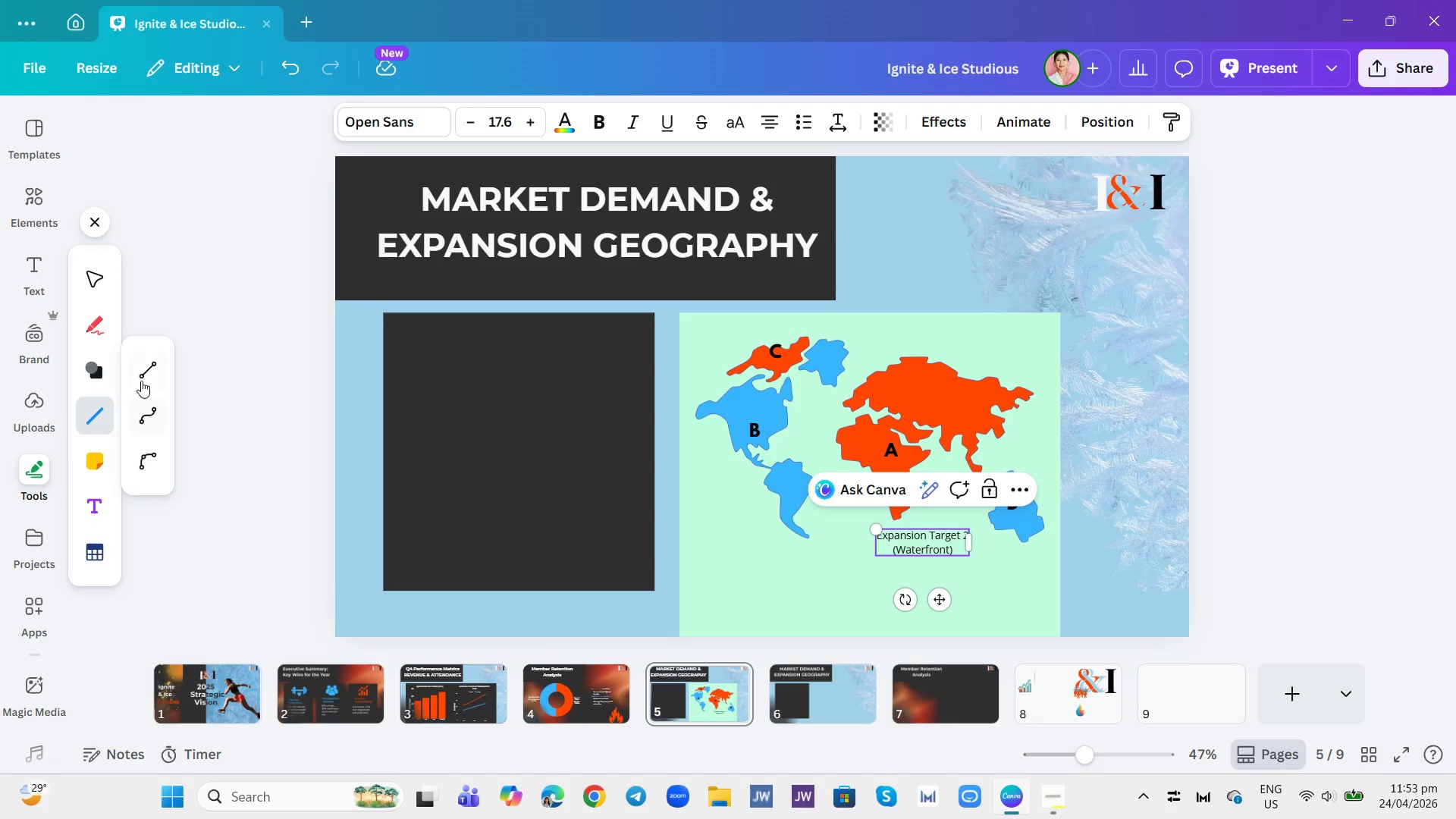 
left_click([141, 372])
 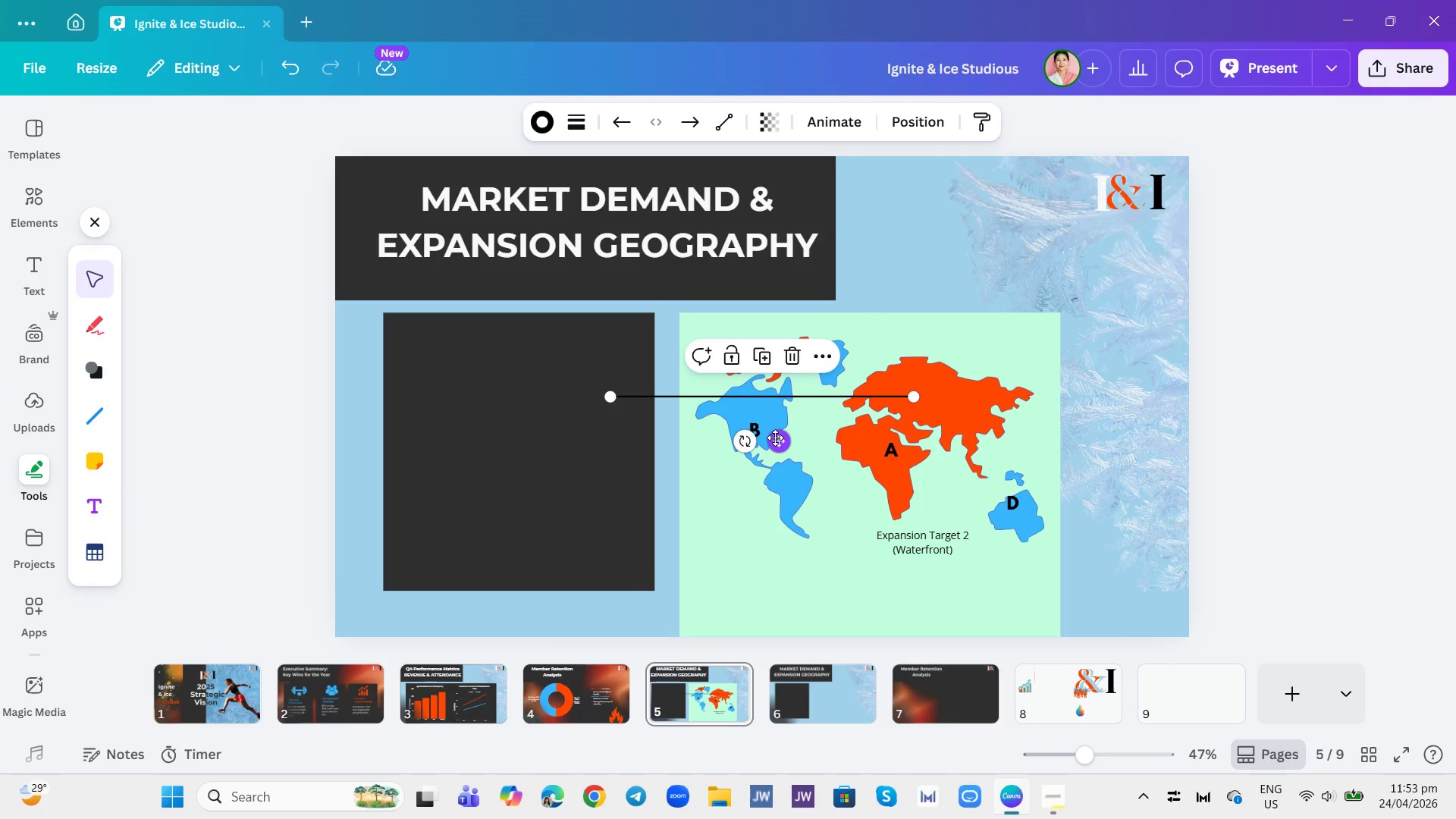 
left_click_drag(start_coordinate=[775, 438], to_coordinate=[864, 470])
 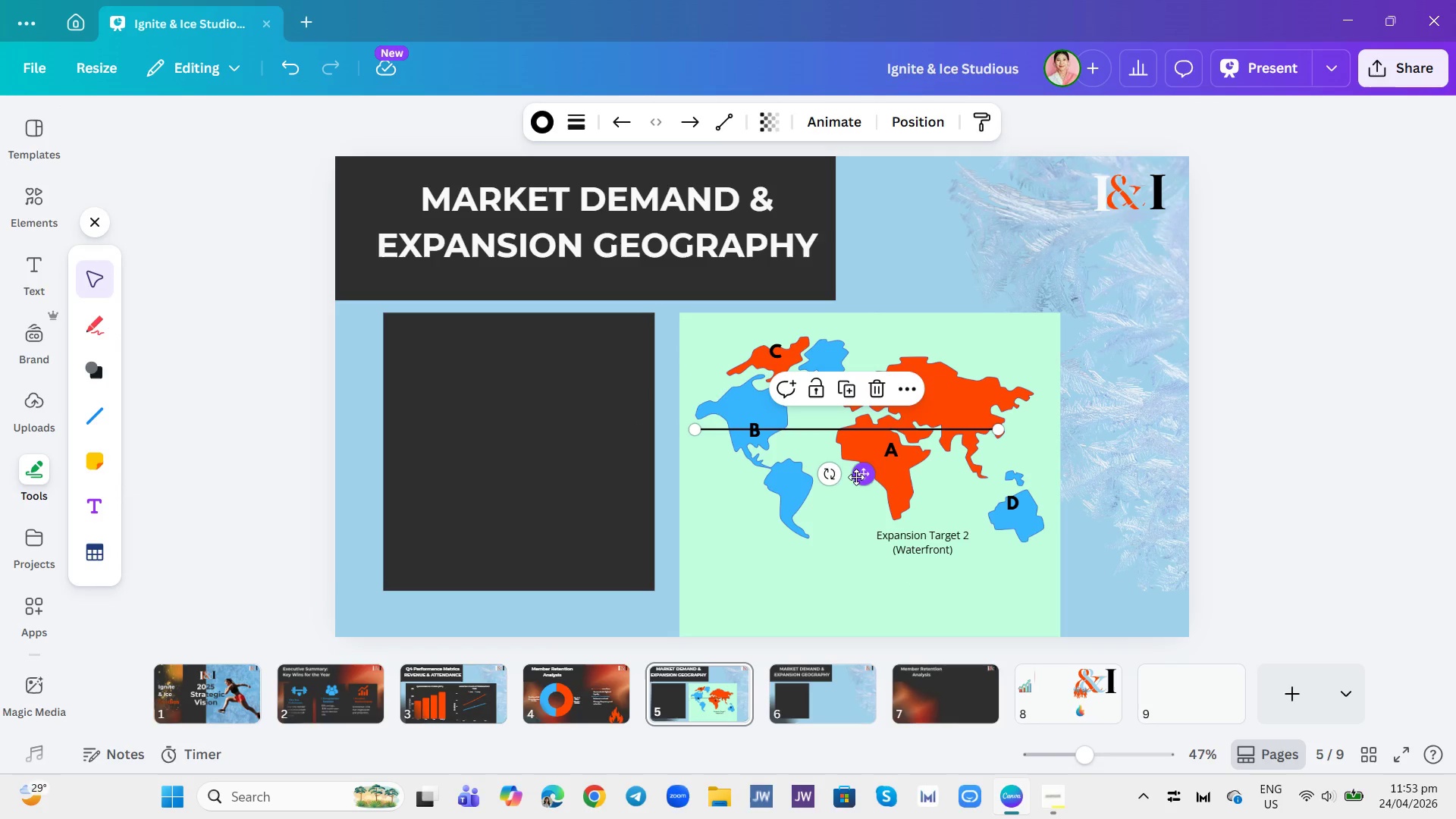 
left_click_drag(start_coordinate=[830, 479], to_coordinate=[933, 441])
 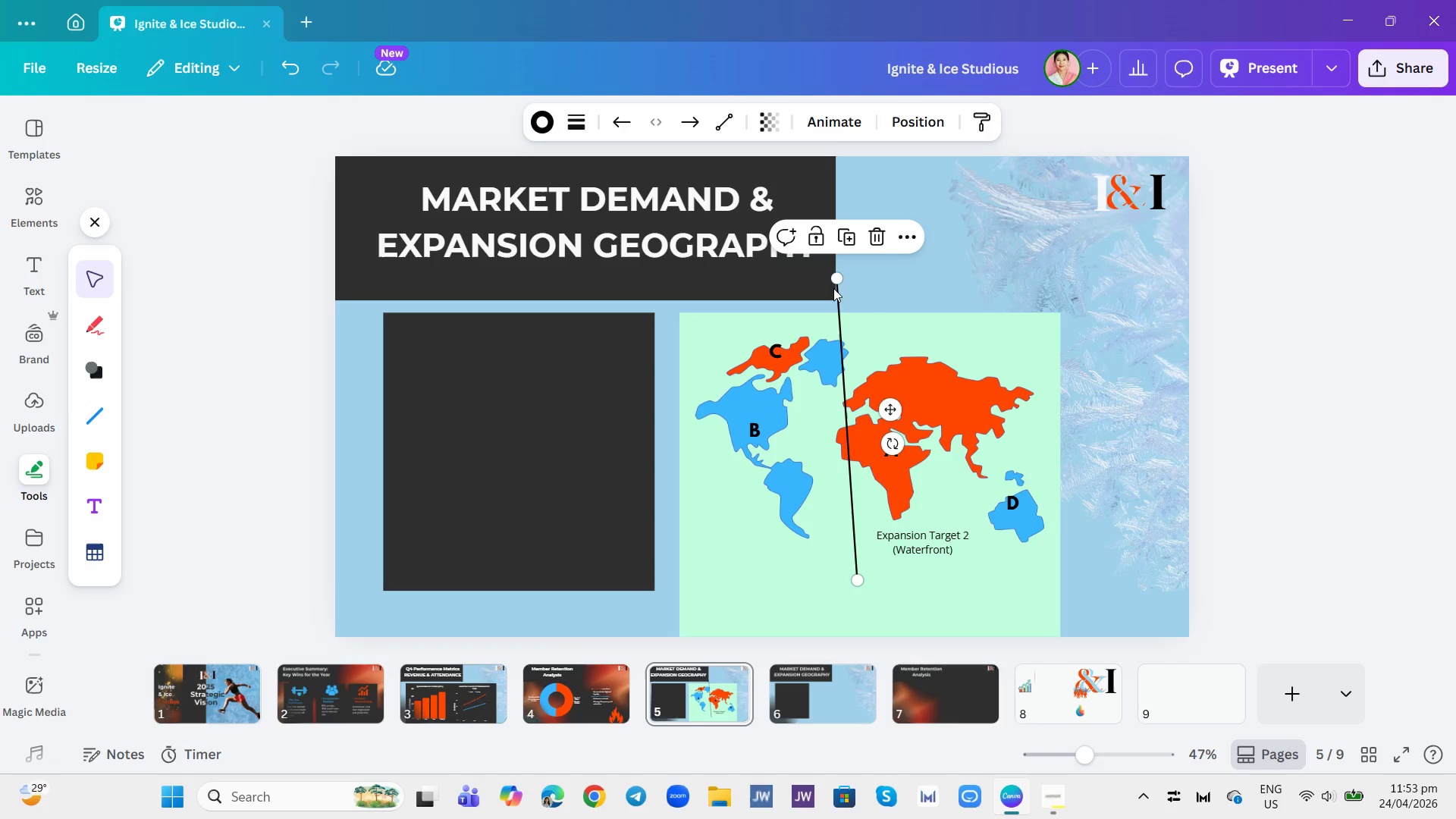 
left_click_drag(start_coordinate=[833, 277], to_coordinate=[851, 483])
 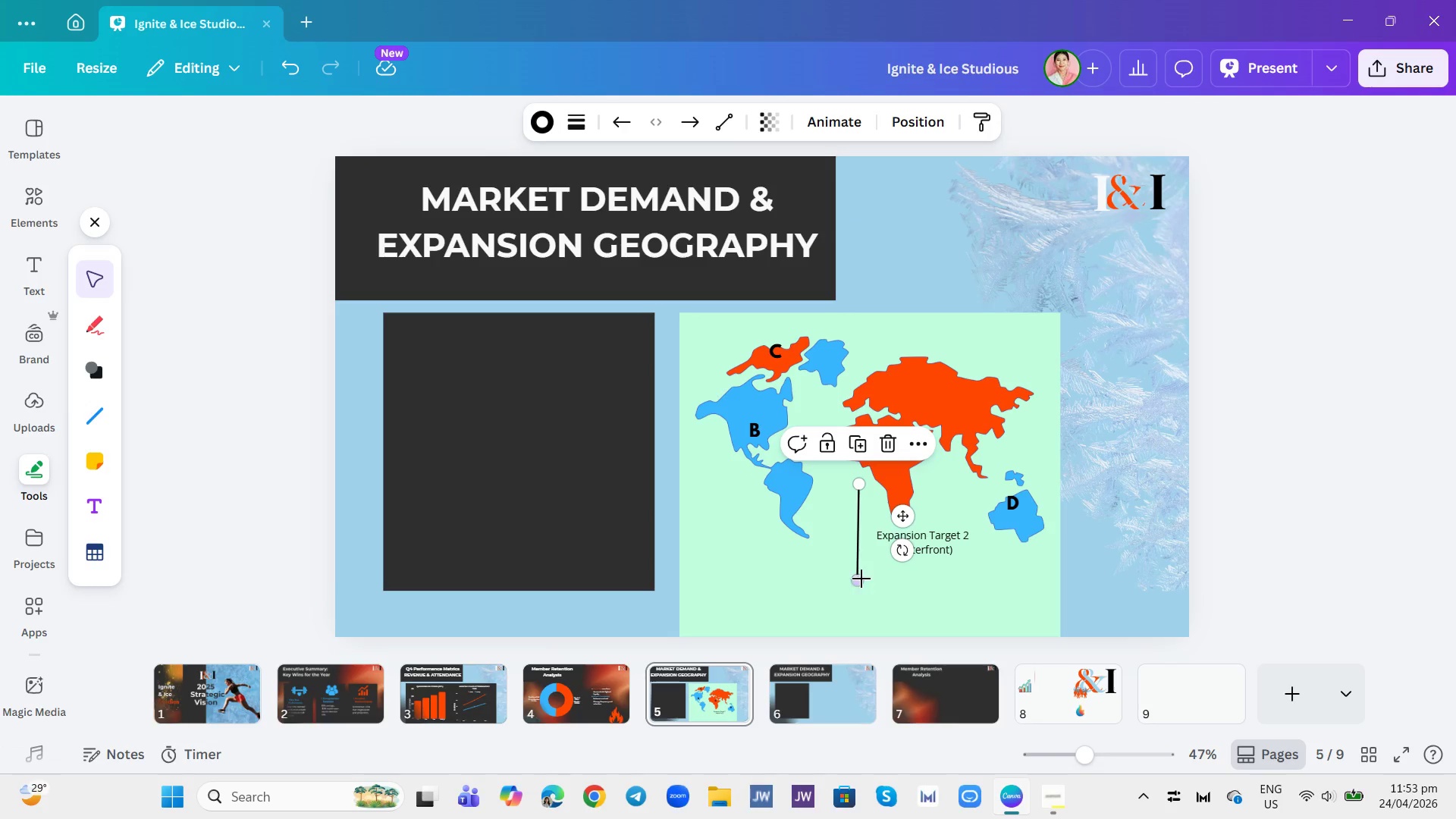 
left_click_drag(start_coordinate=[860, 579], to_coordinate=[864, 546])
 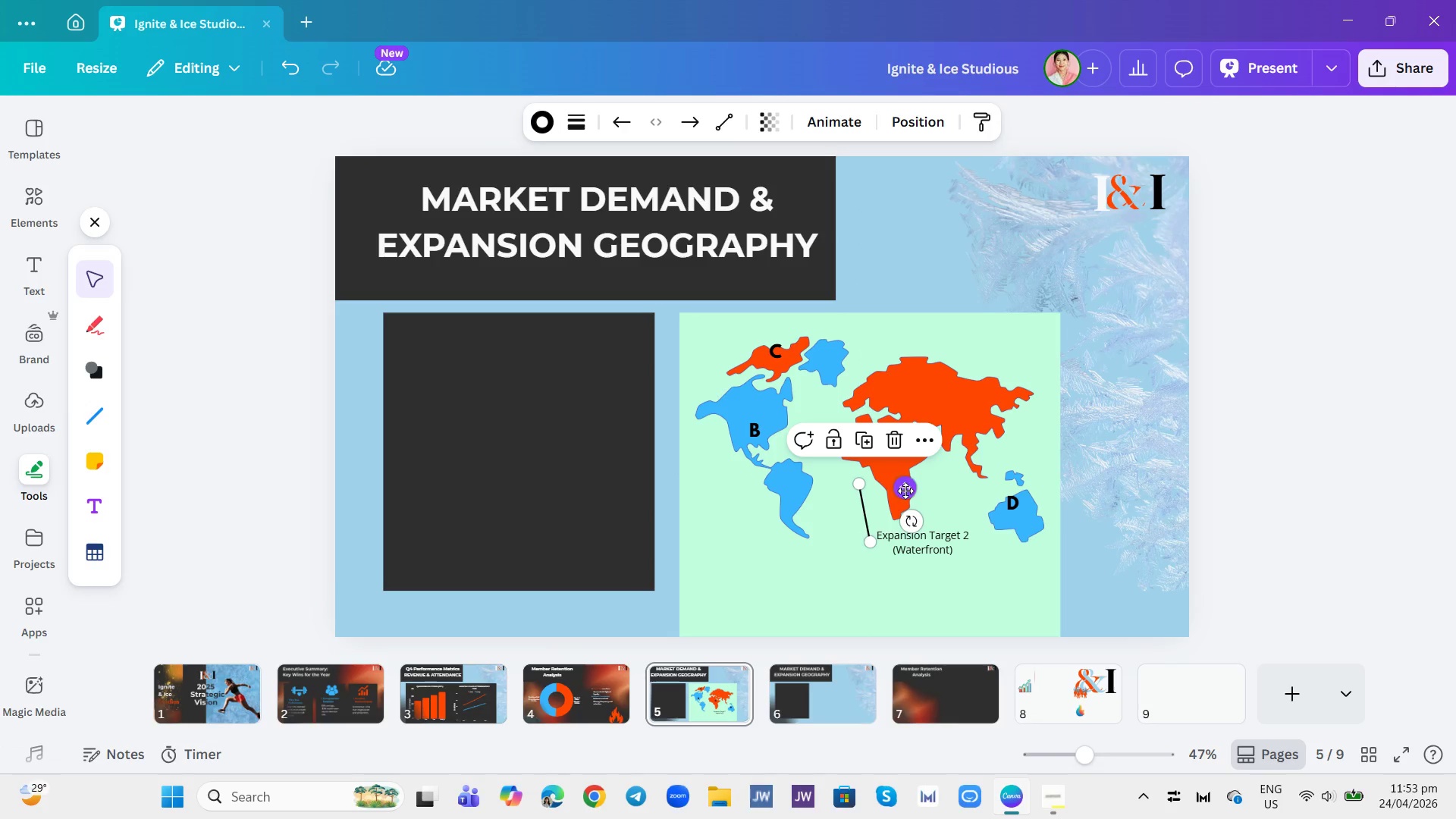 
left_click_drag(start_coordinate=[904, 491], to_coordinate=[896, 483])
 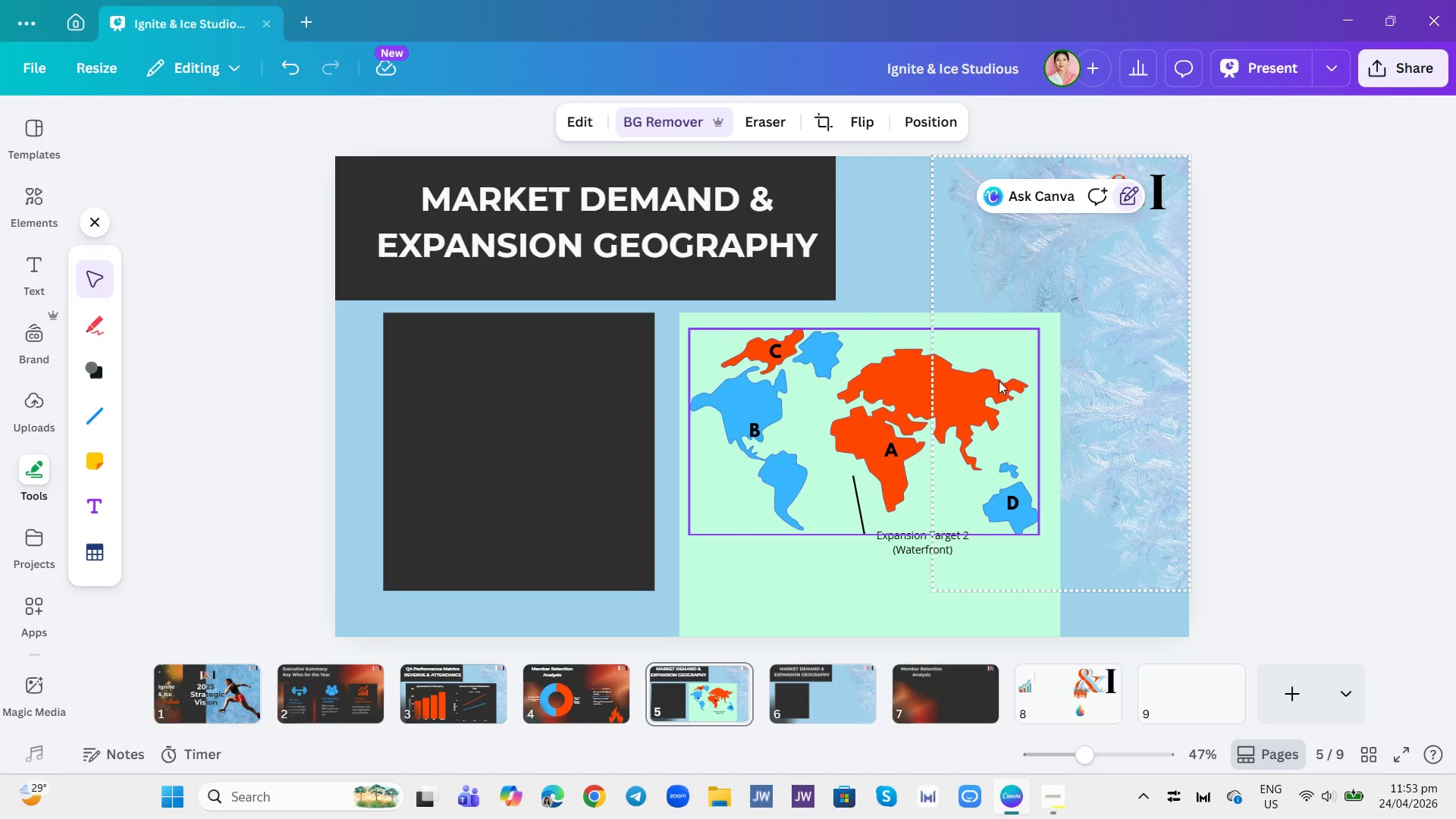 
left_click([976, 353])
 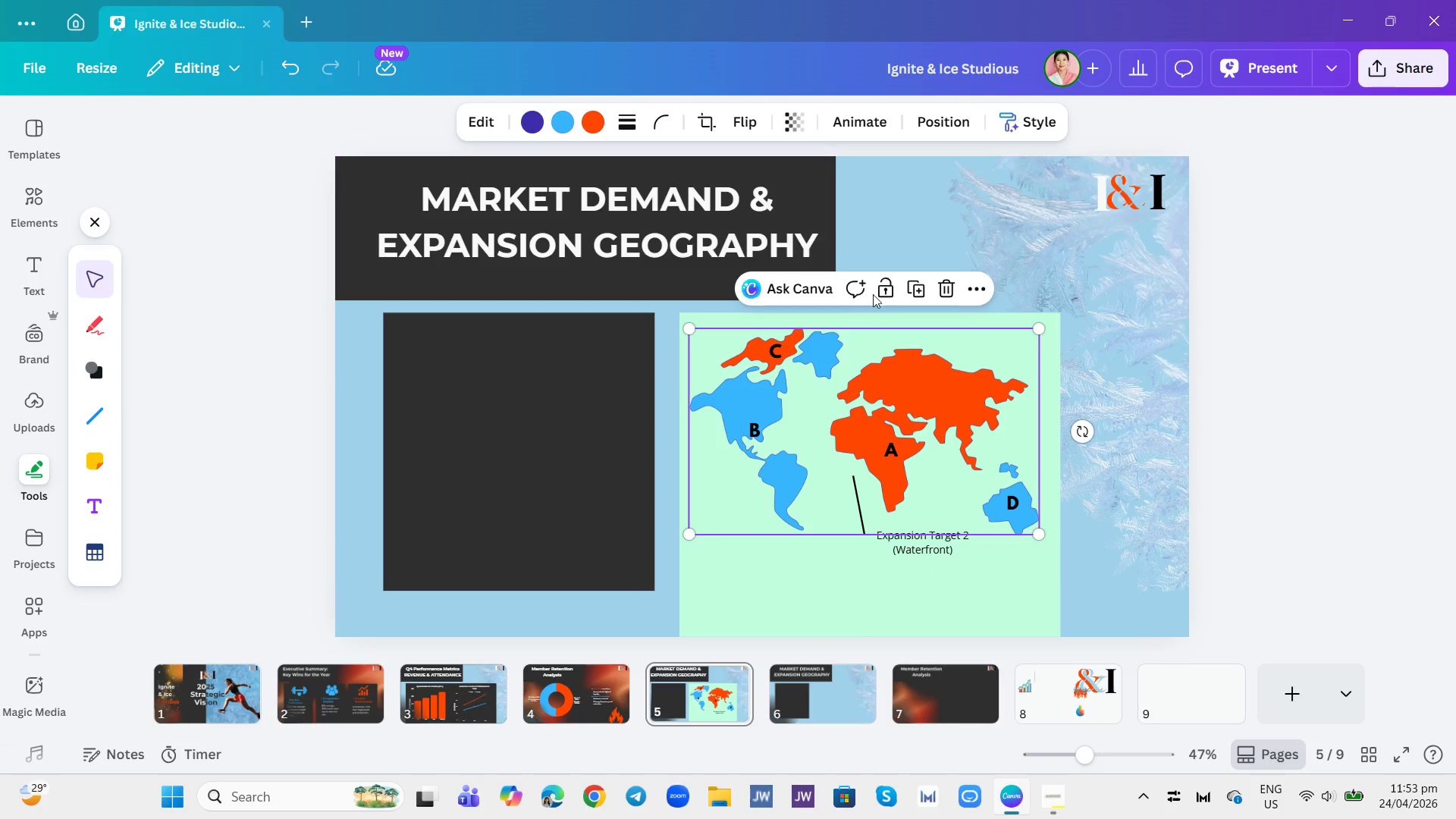 
left_click([891, 283])
 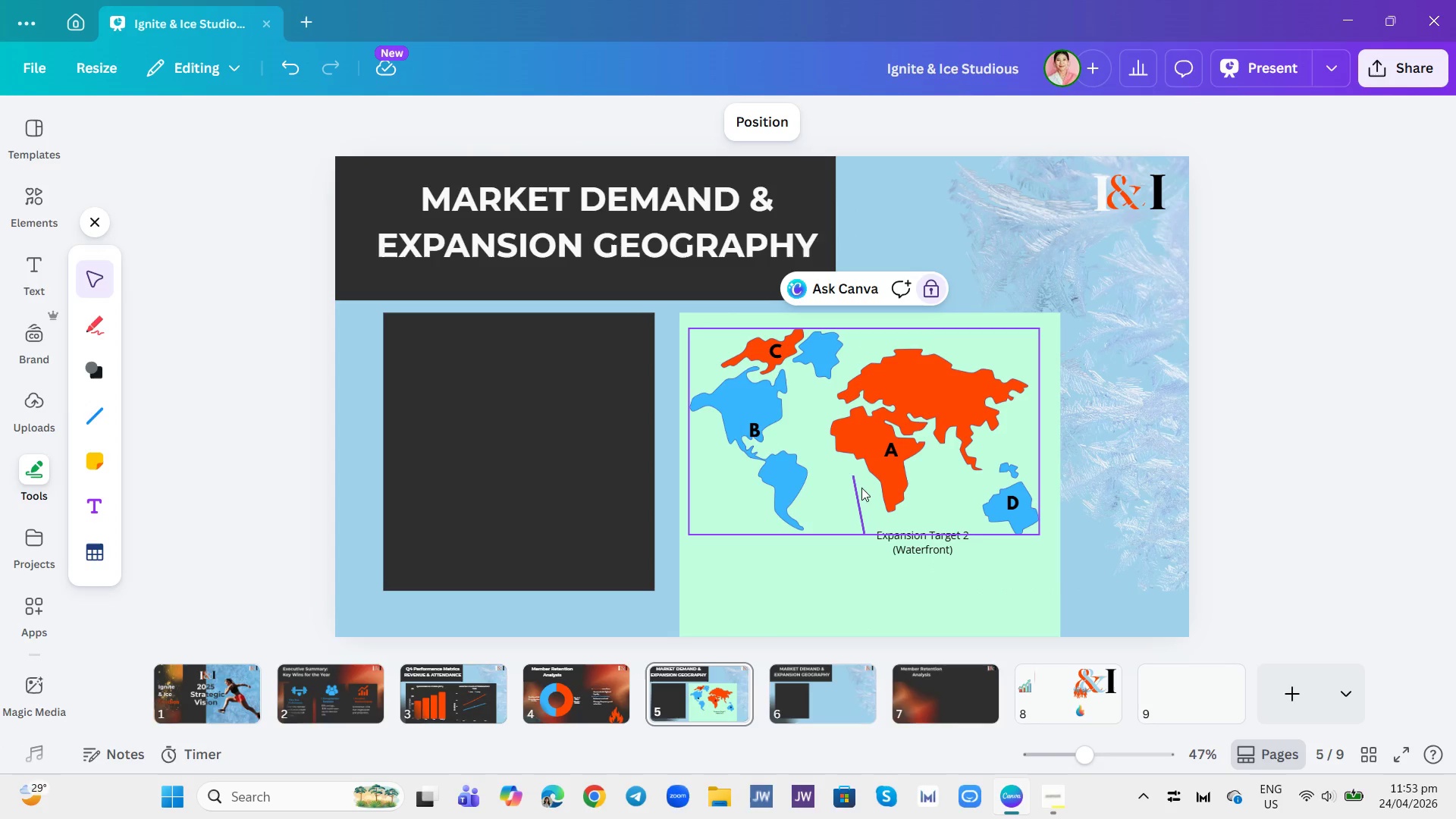 
left_click_drag(start_coordinate=[858, 494], to_coordinate=[882, 487])
 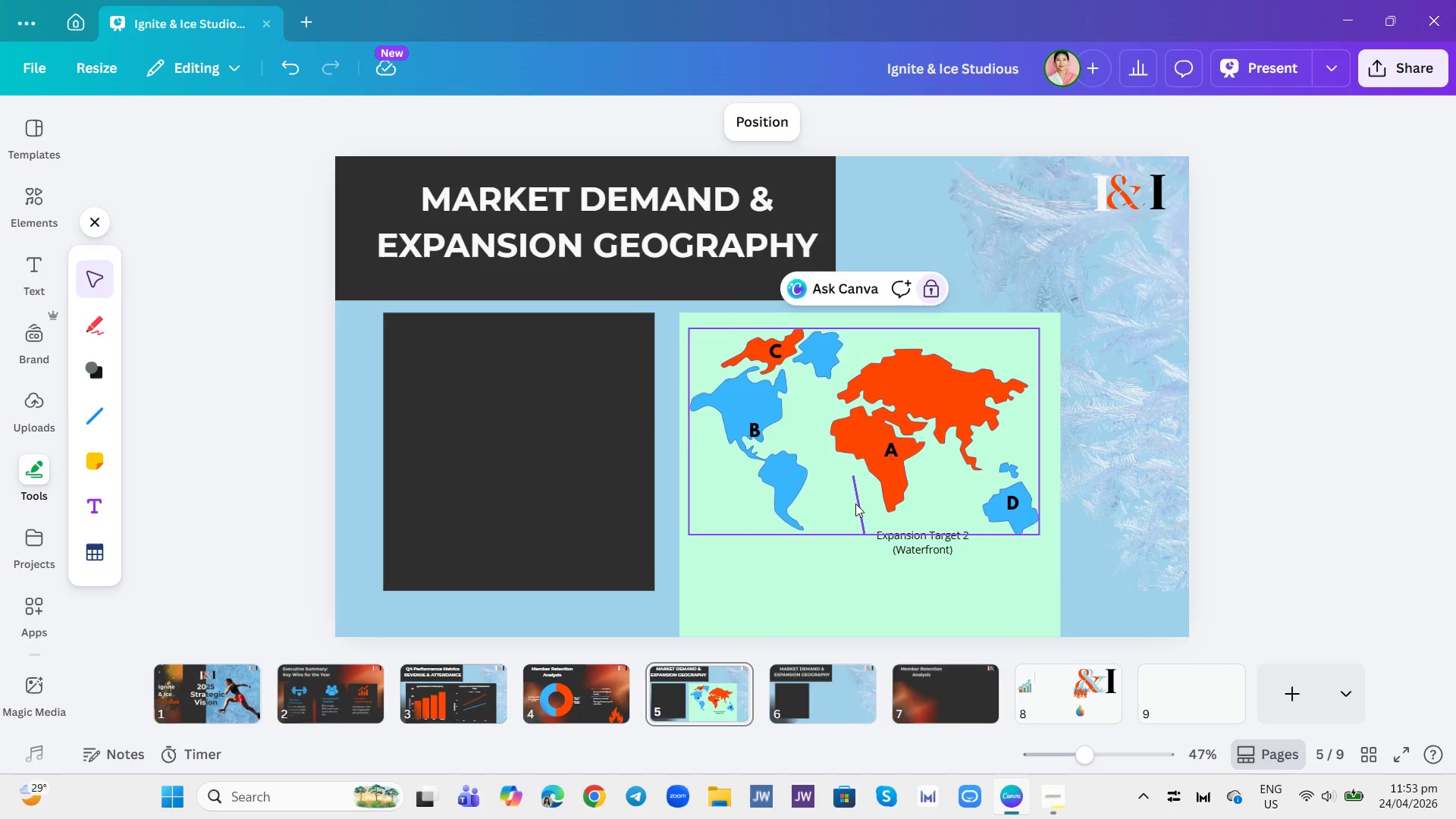 
left_click([855, 504])
 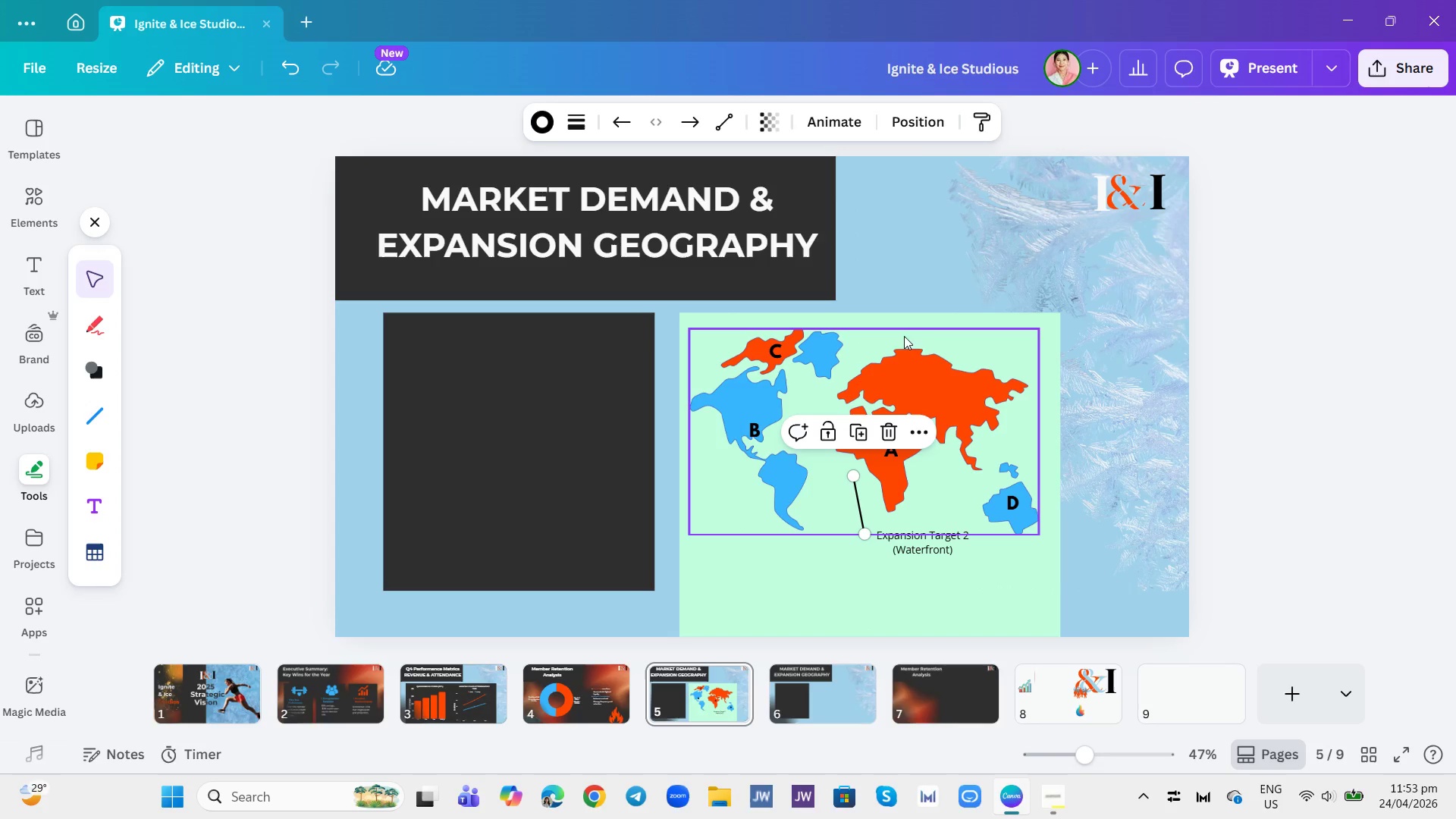 
left_click([918, 373])
 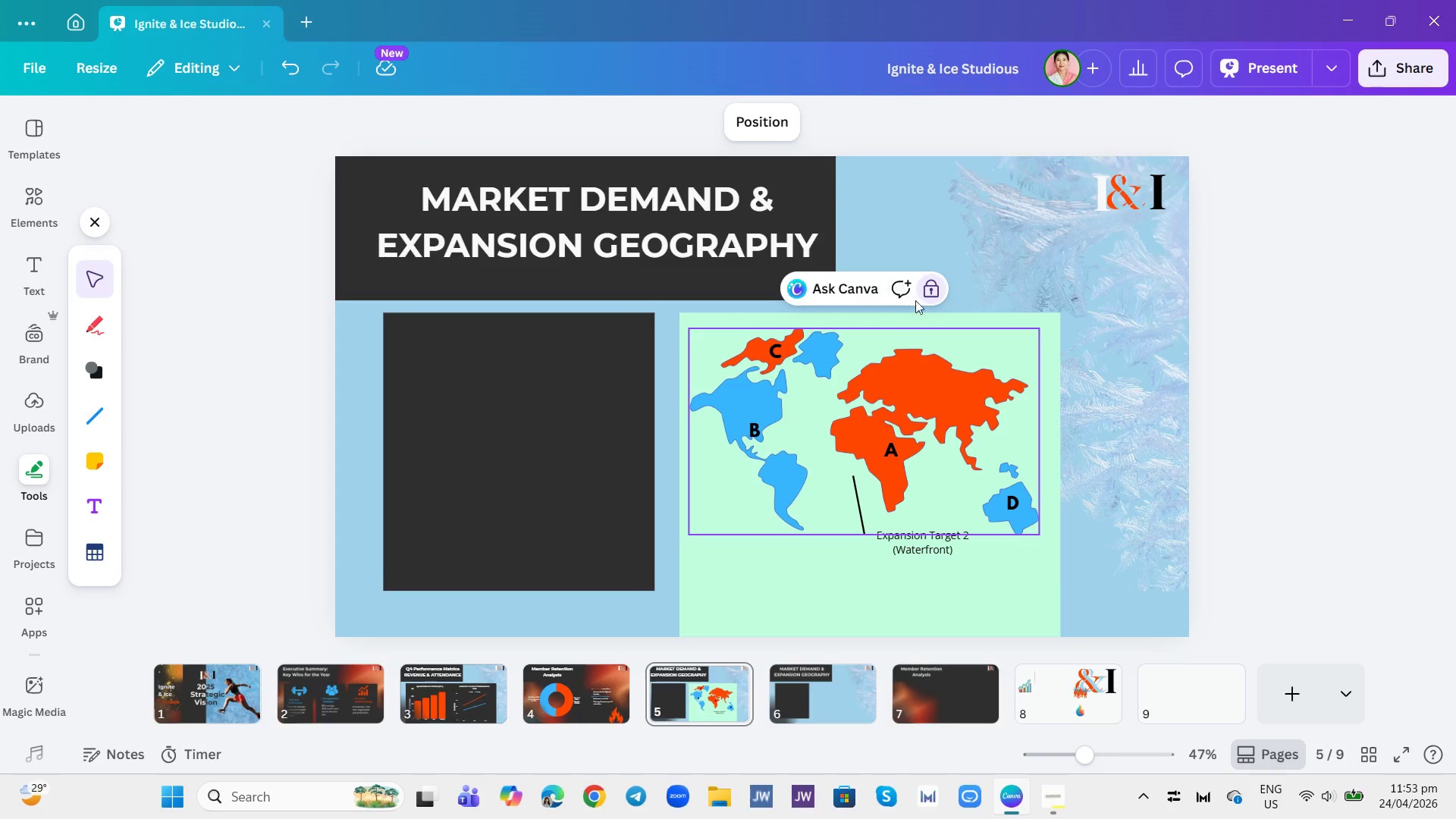 
left_click([933, 285])
 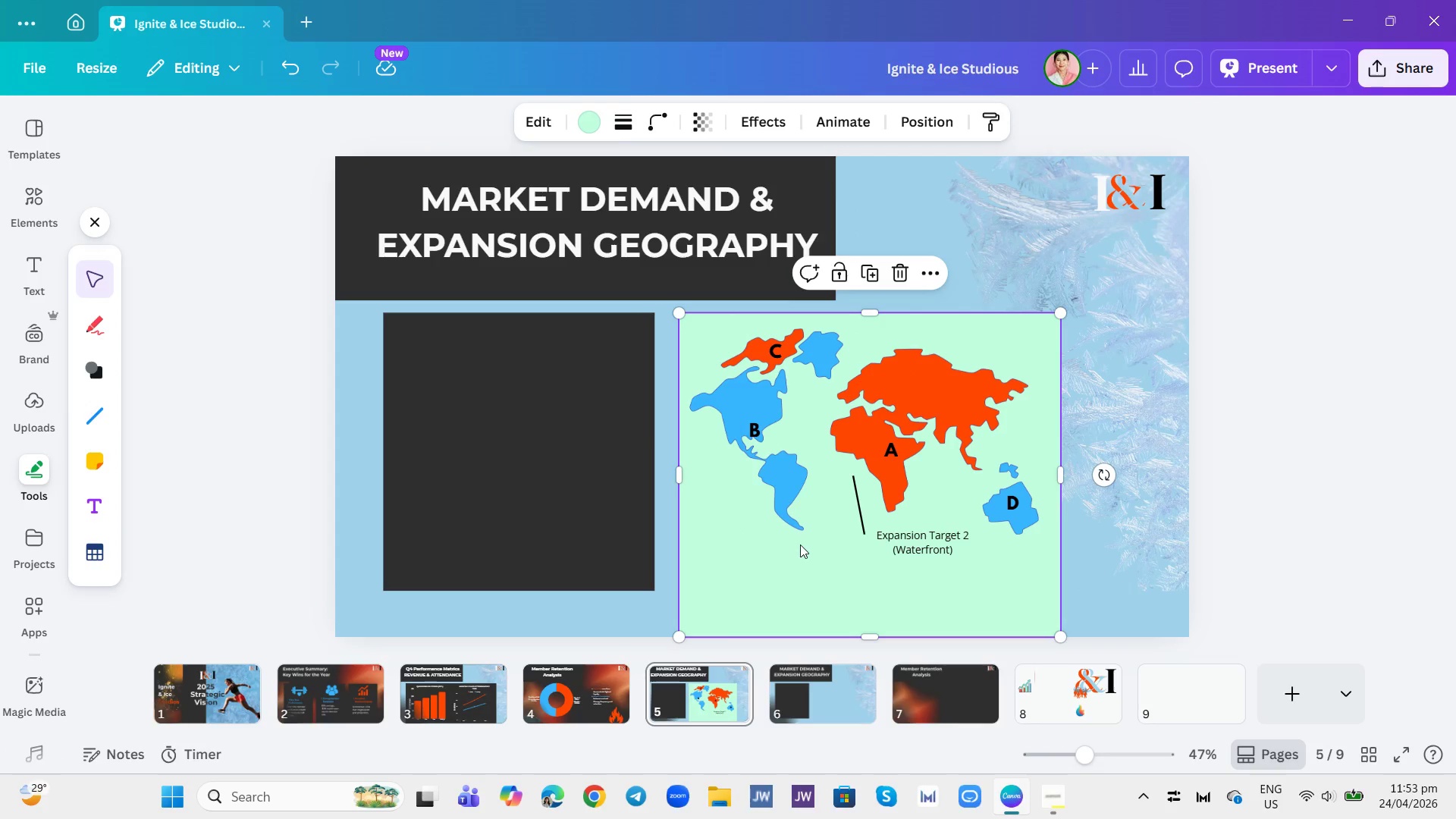 
left_click([860, 501])
 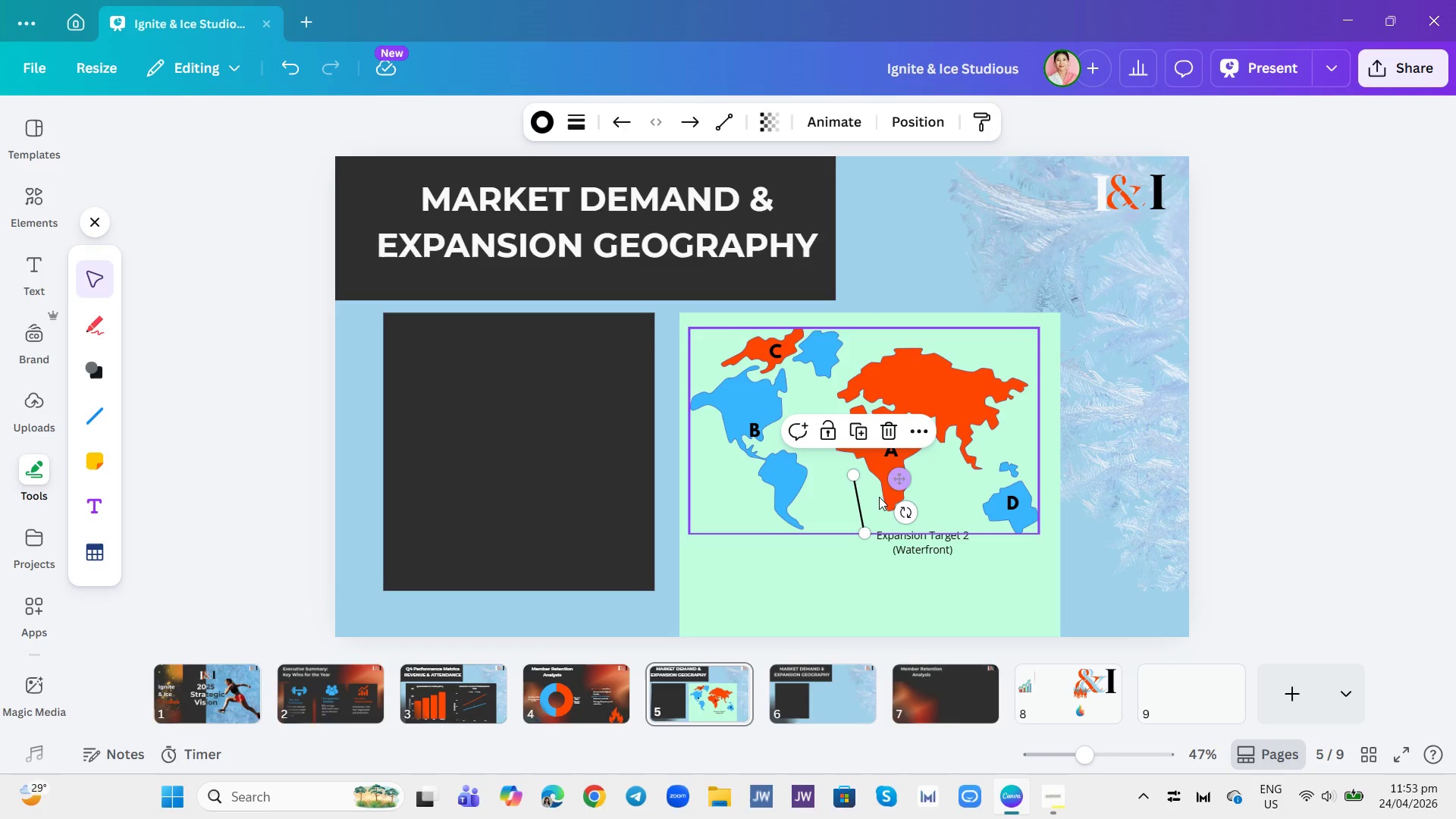 
key(Control+Z)
 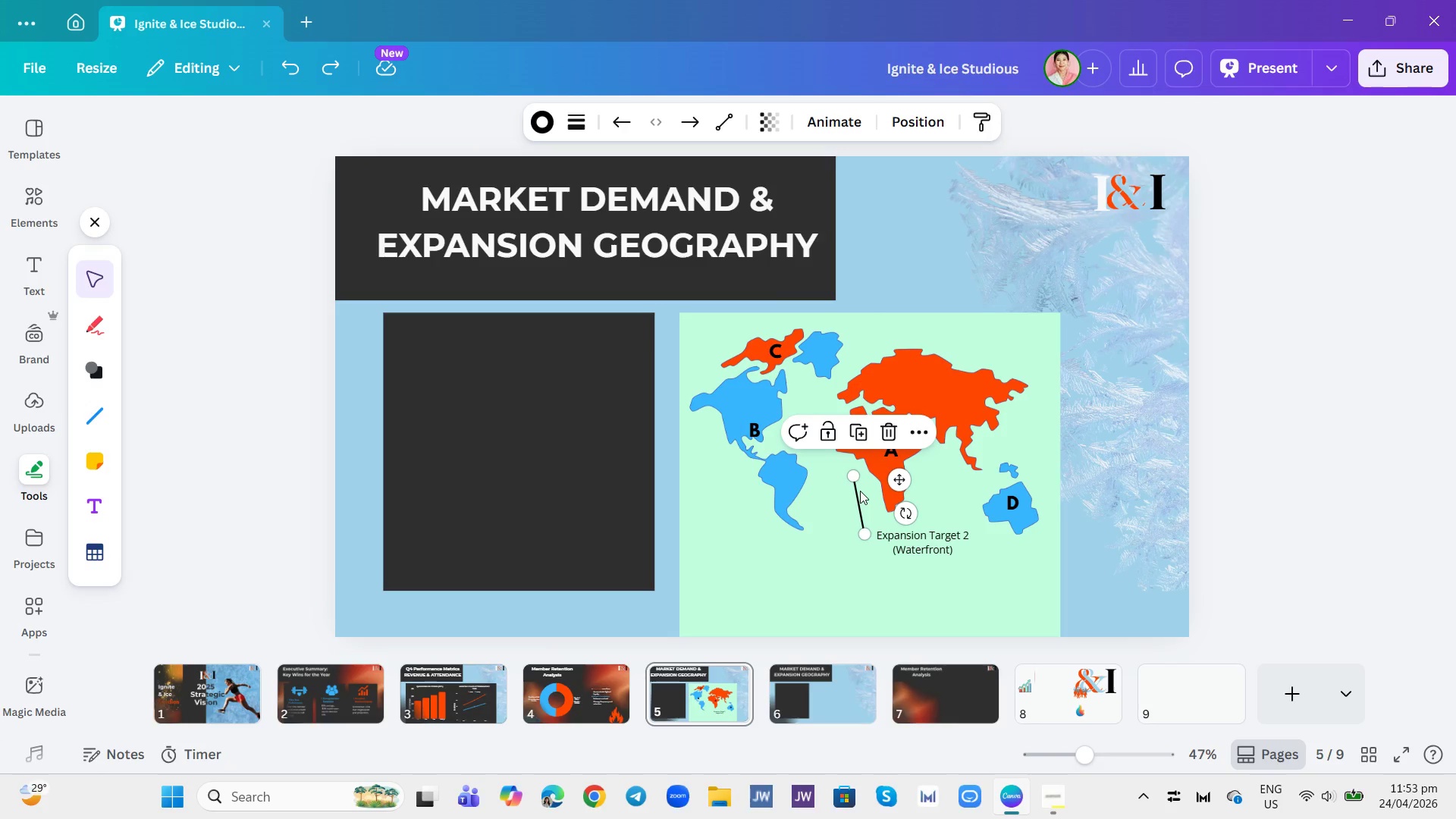 
key(Control+ControlLeft)
 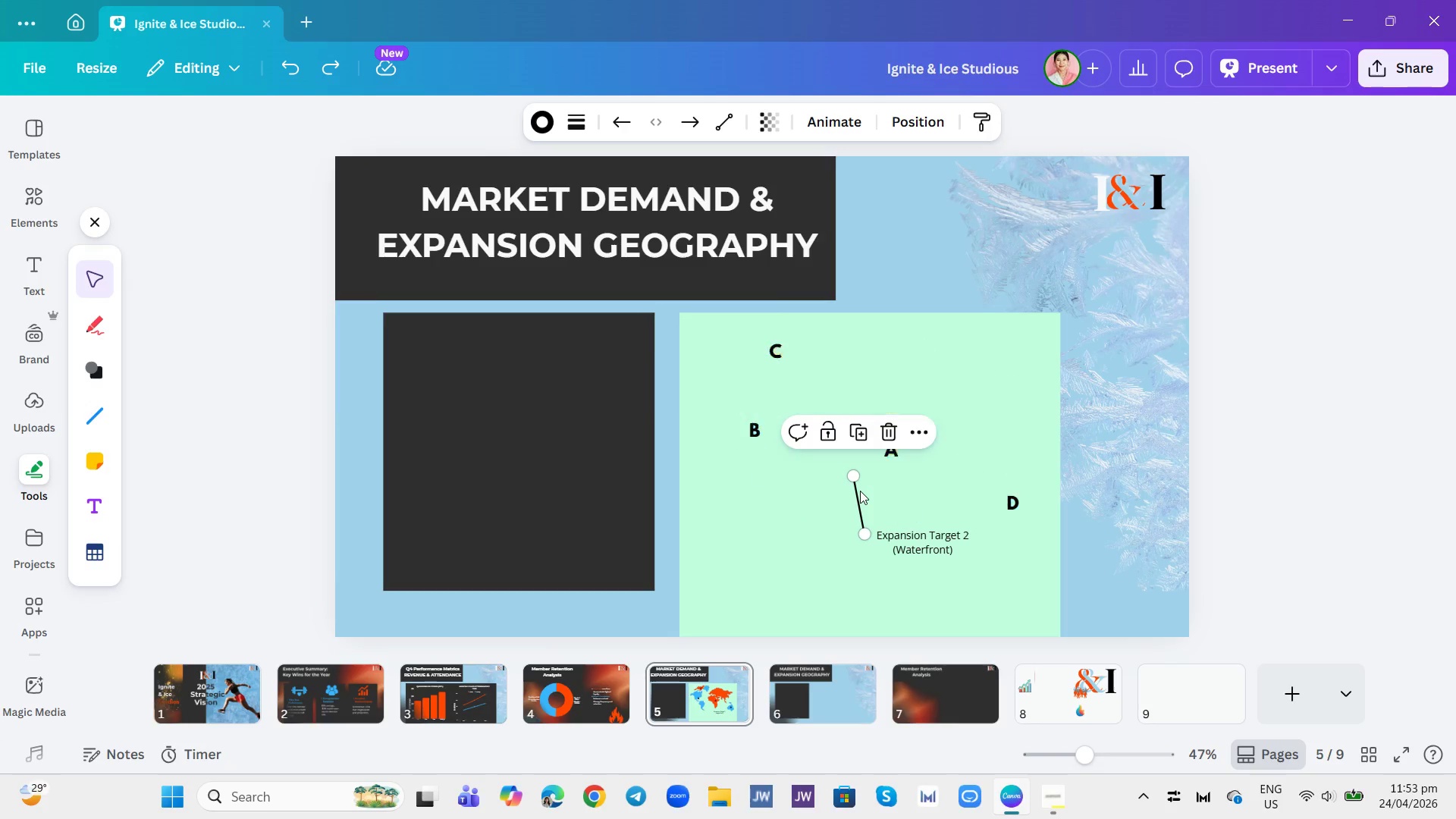 
key(Control+Z)
 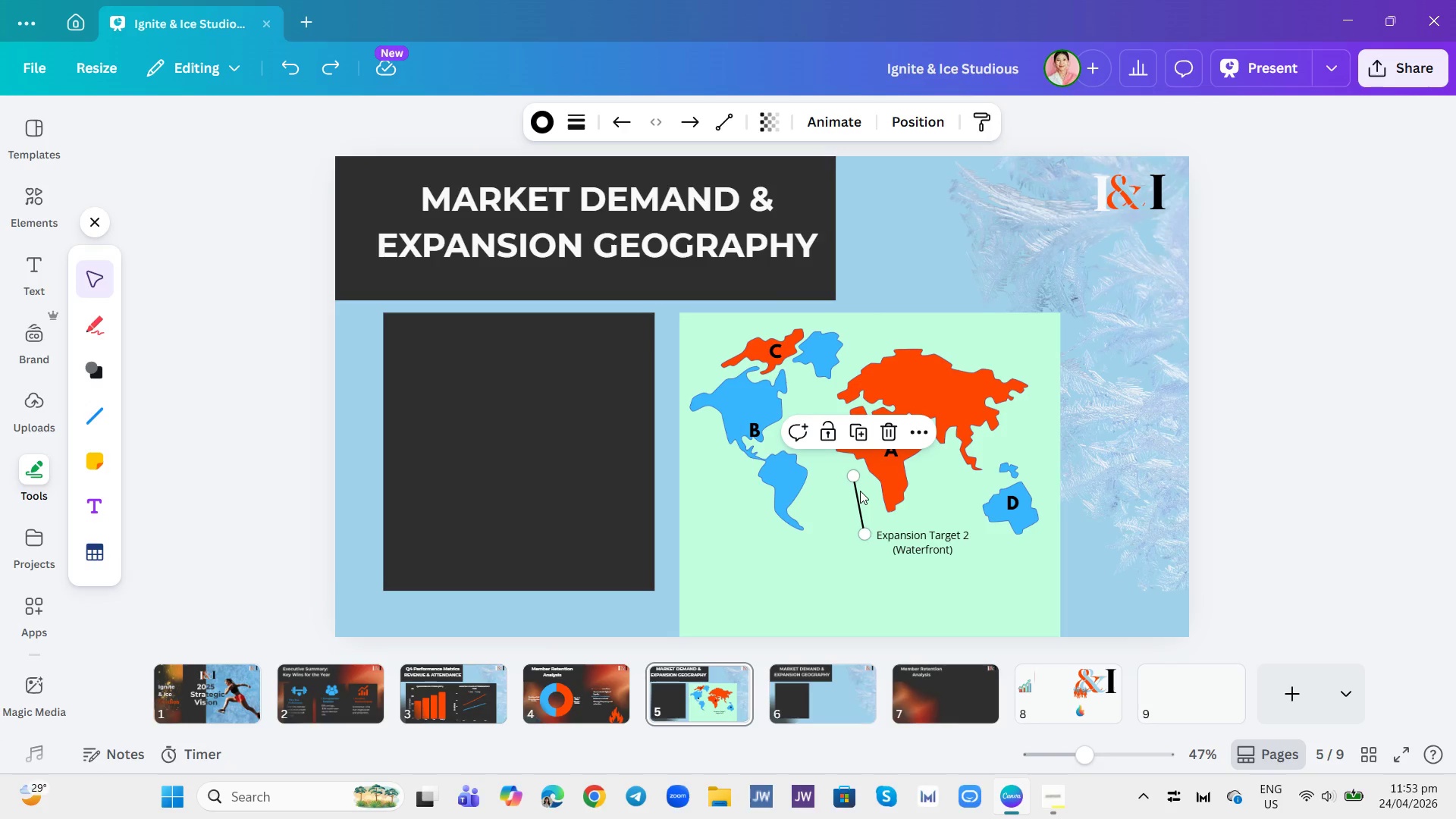 
key(Control+ControlLeft)
 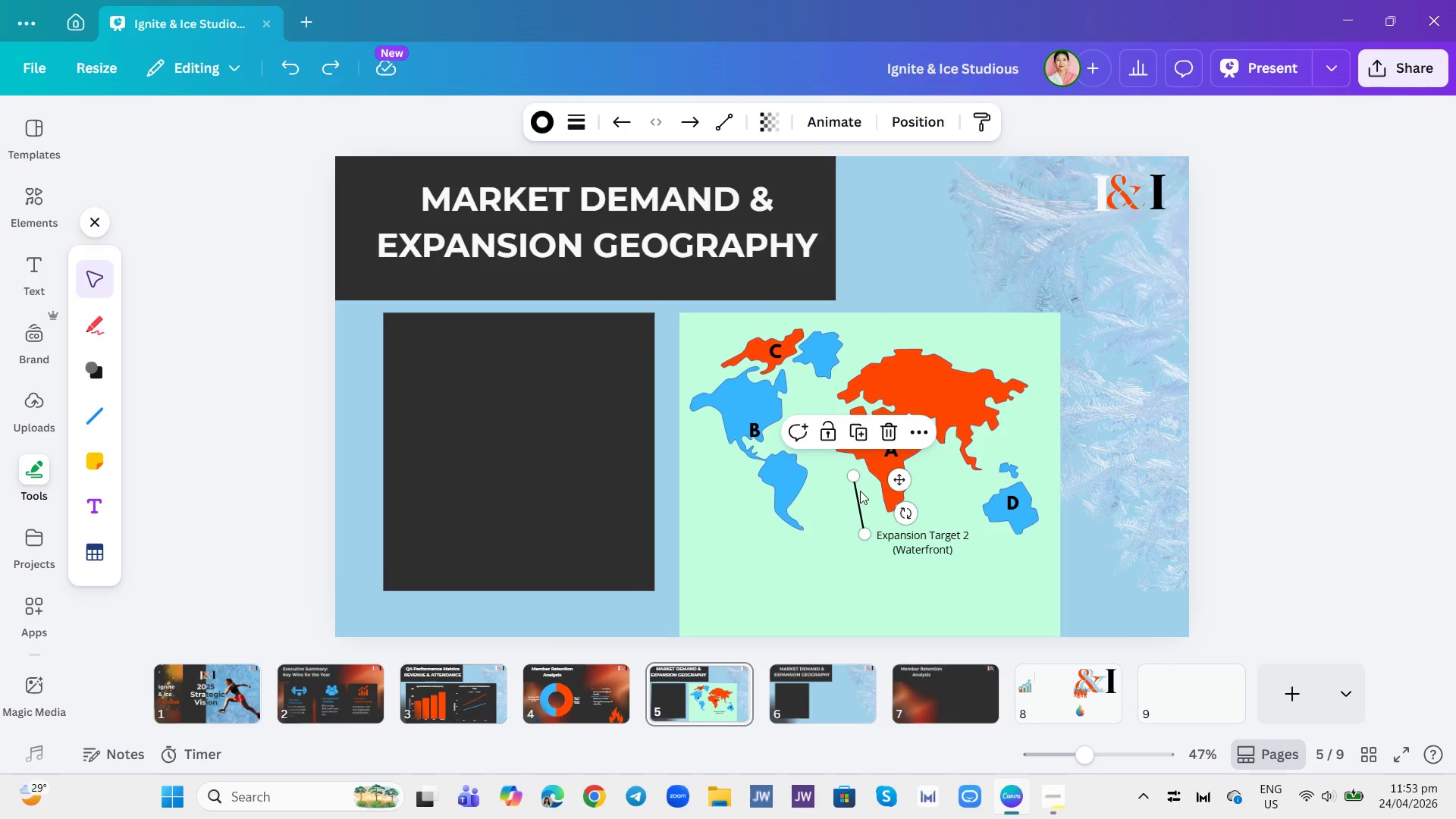 
key(Control+Z)
 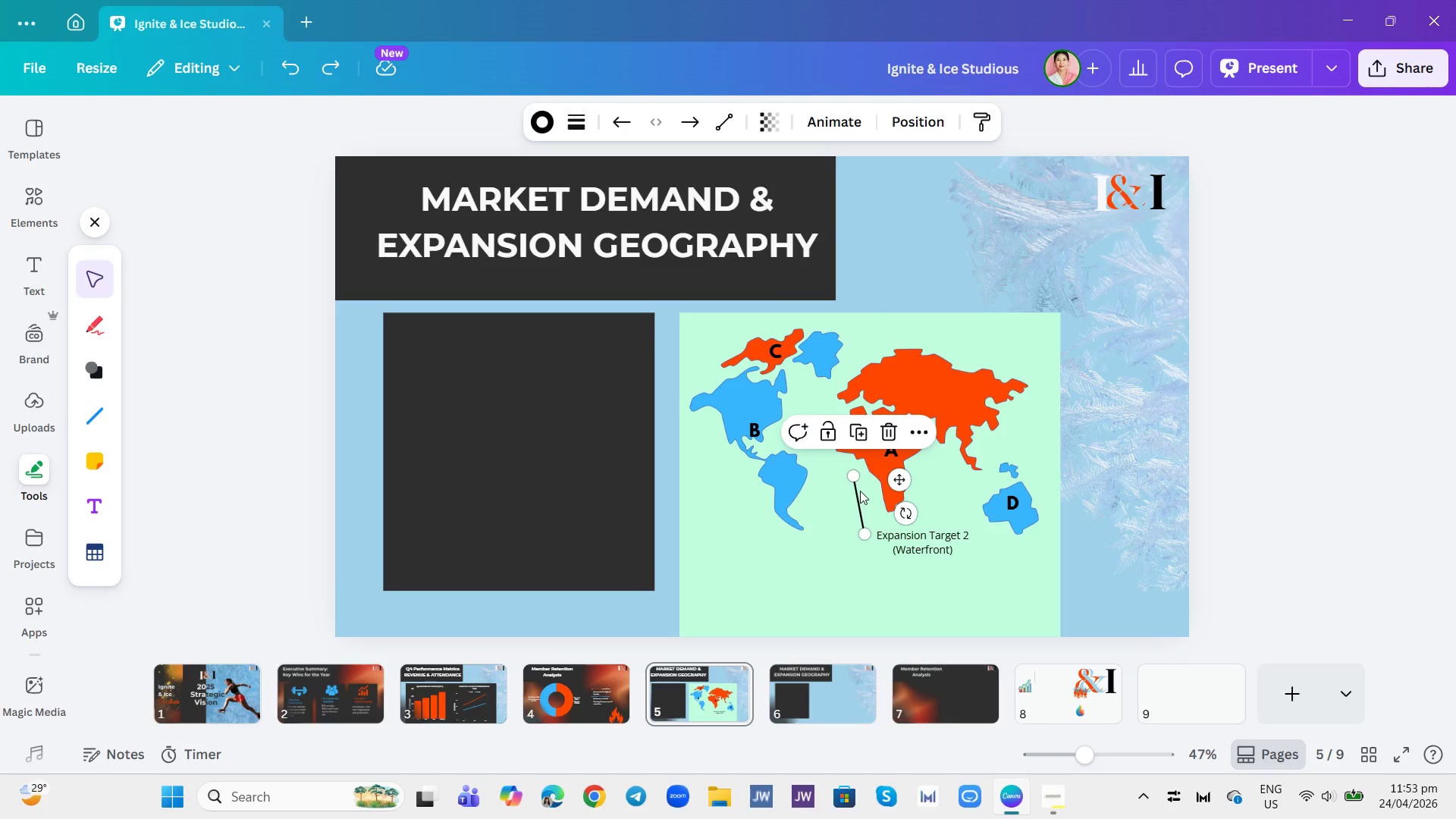 
key(Control+ControlLeft)
 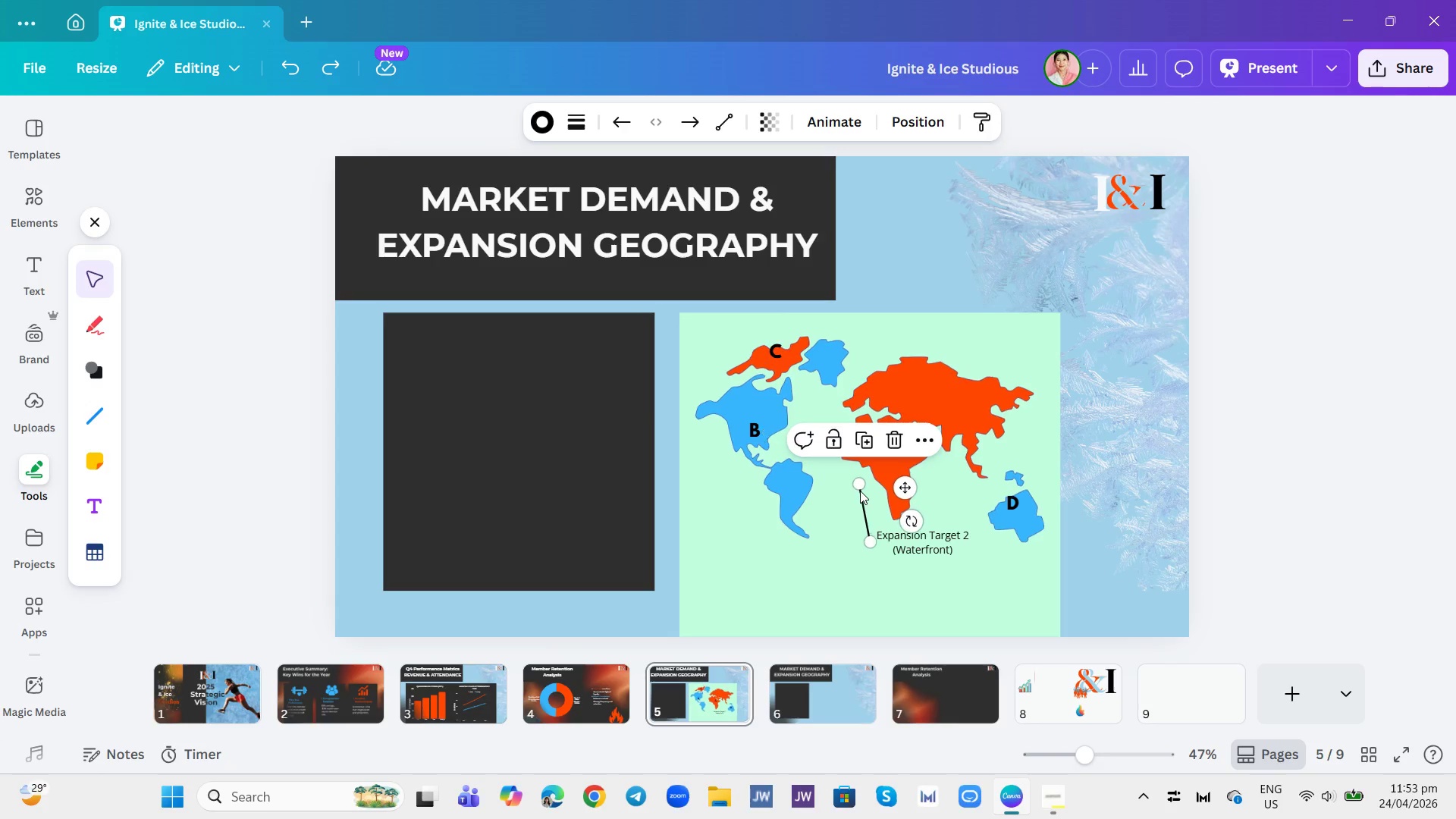 
key(Control+Z)
 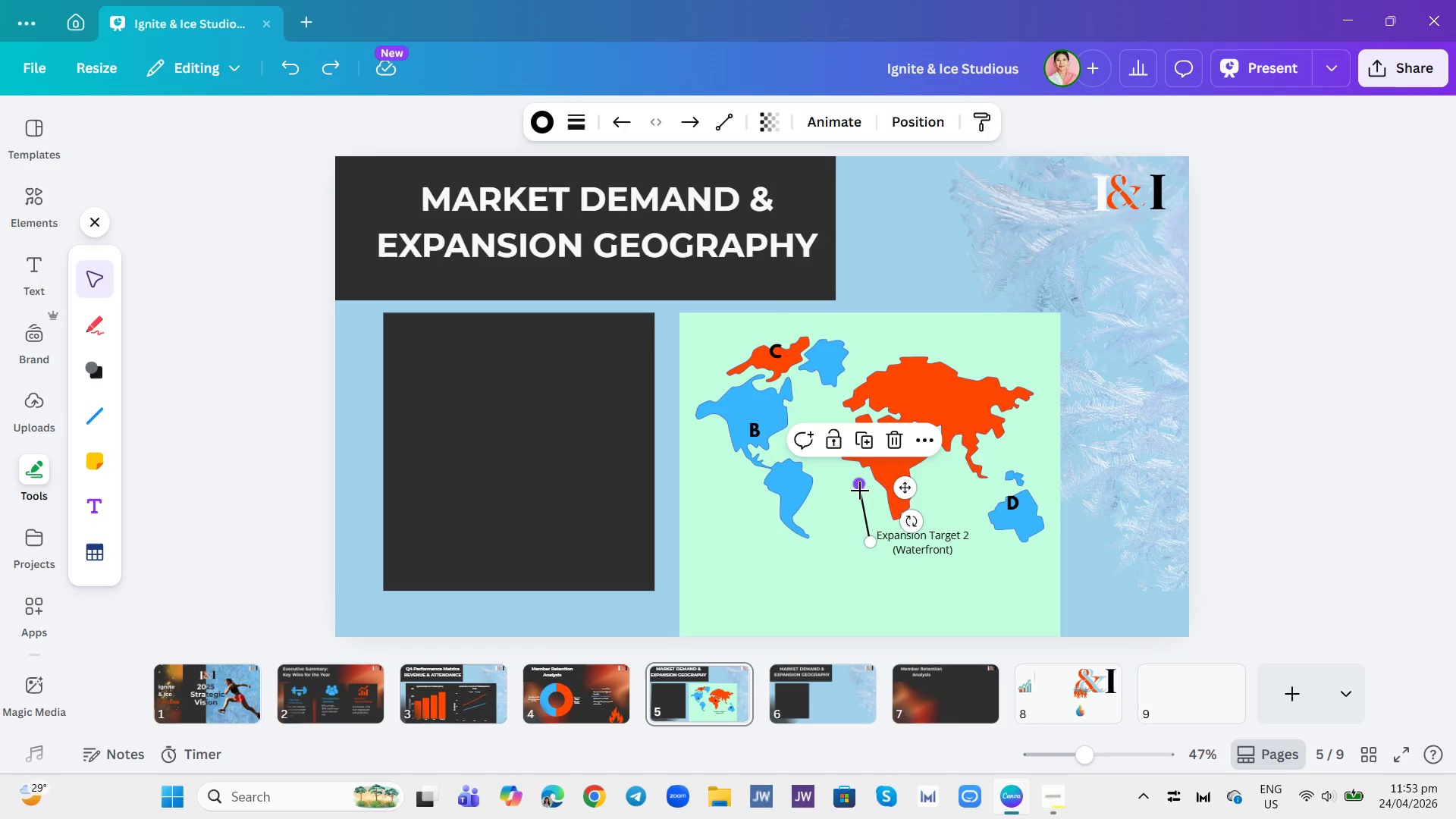 
key(Control+ControlLeft)
 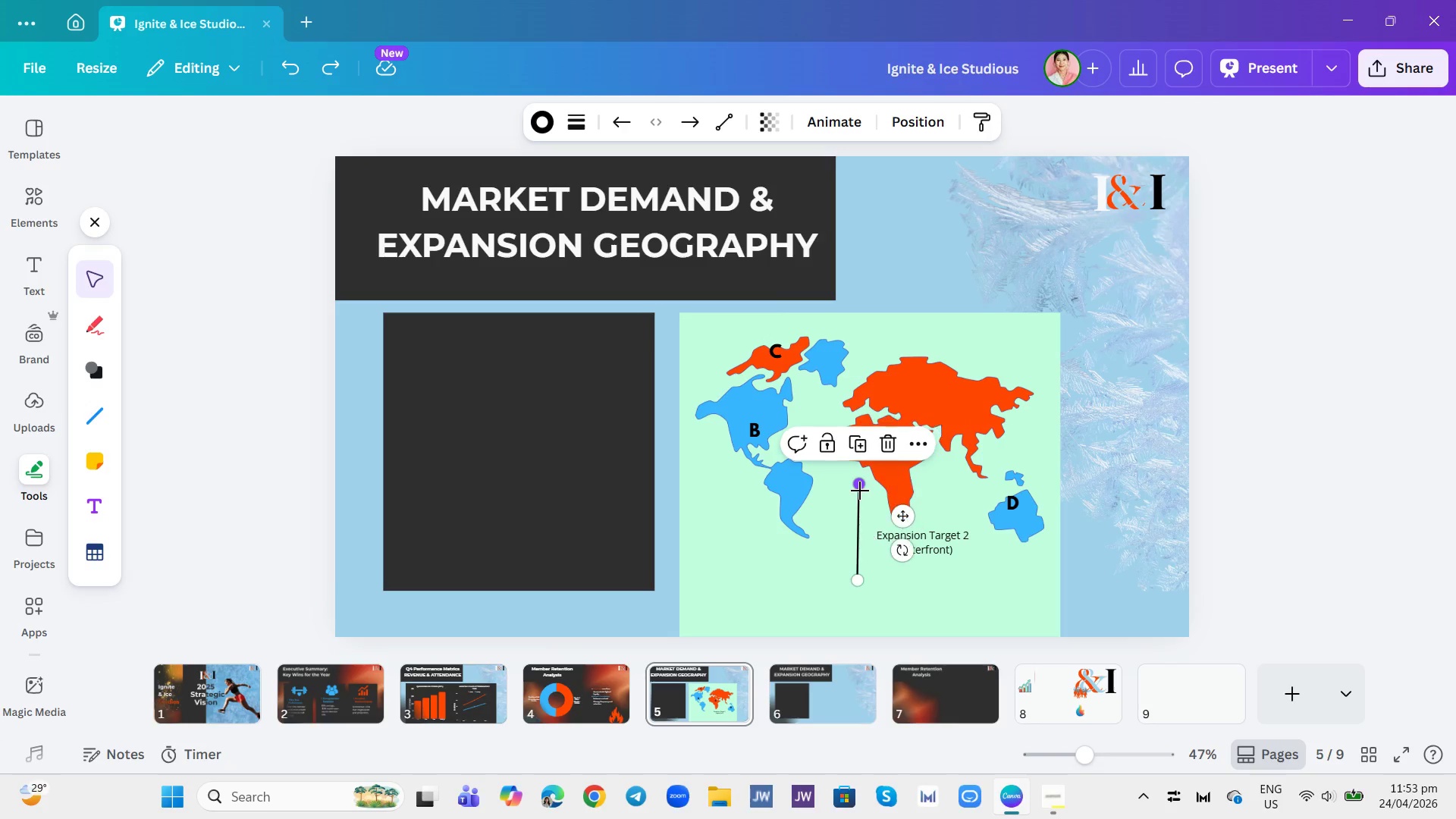 
key(Control+Z)
 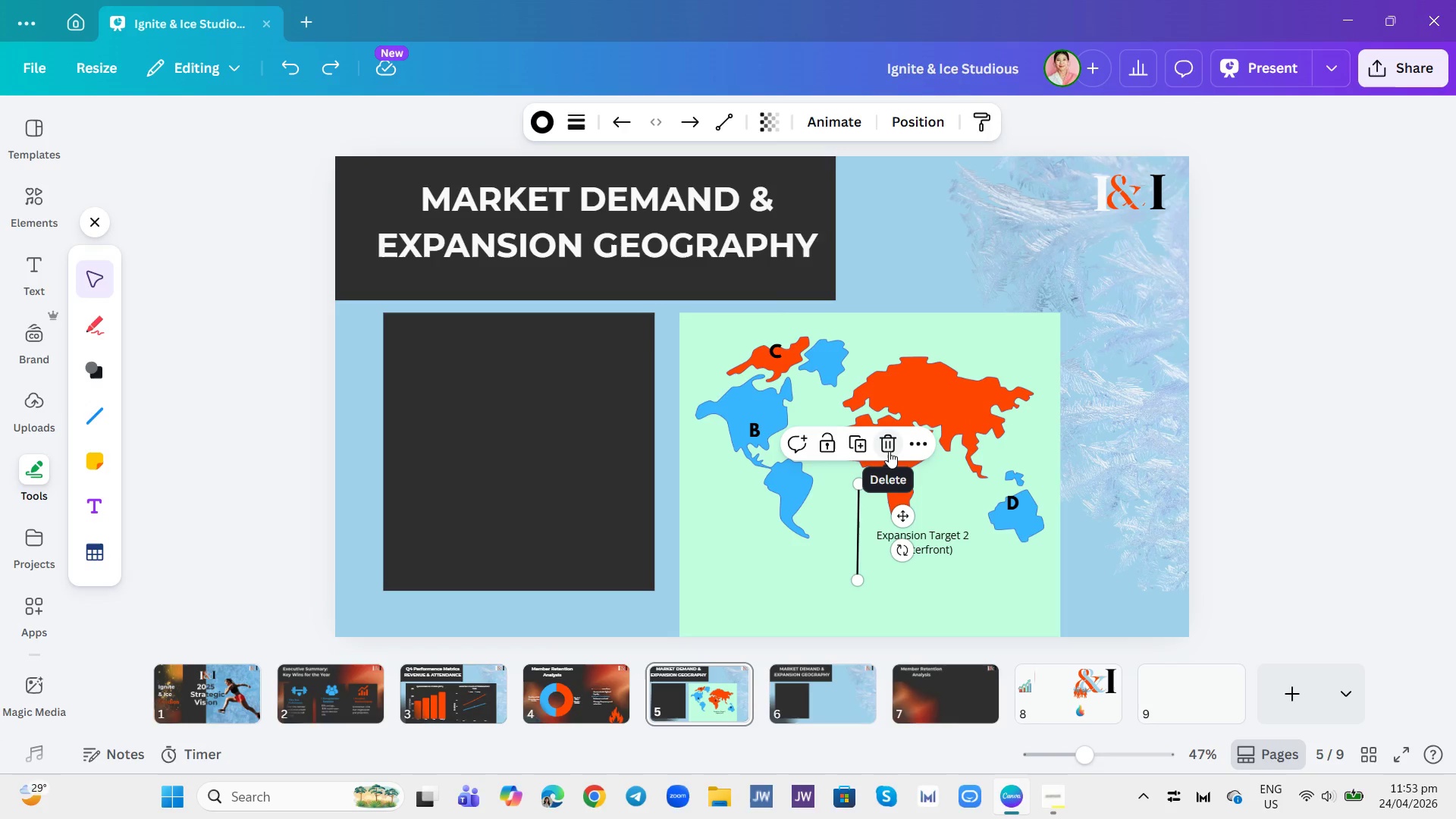 
left_click([889, 453])
 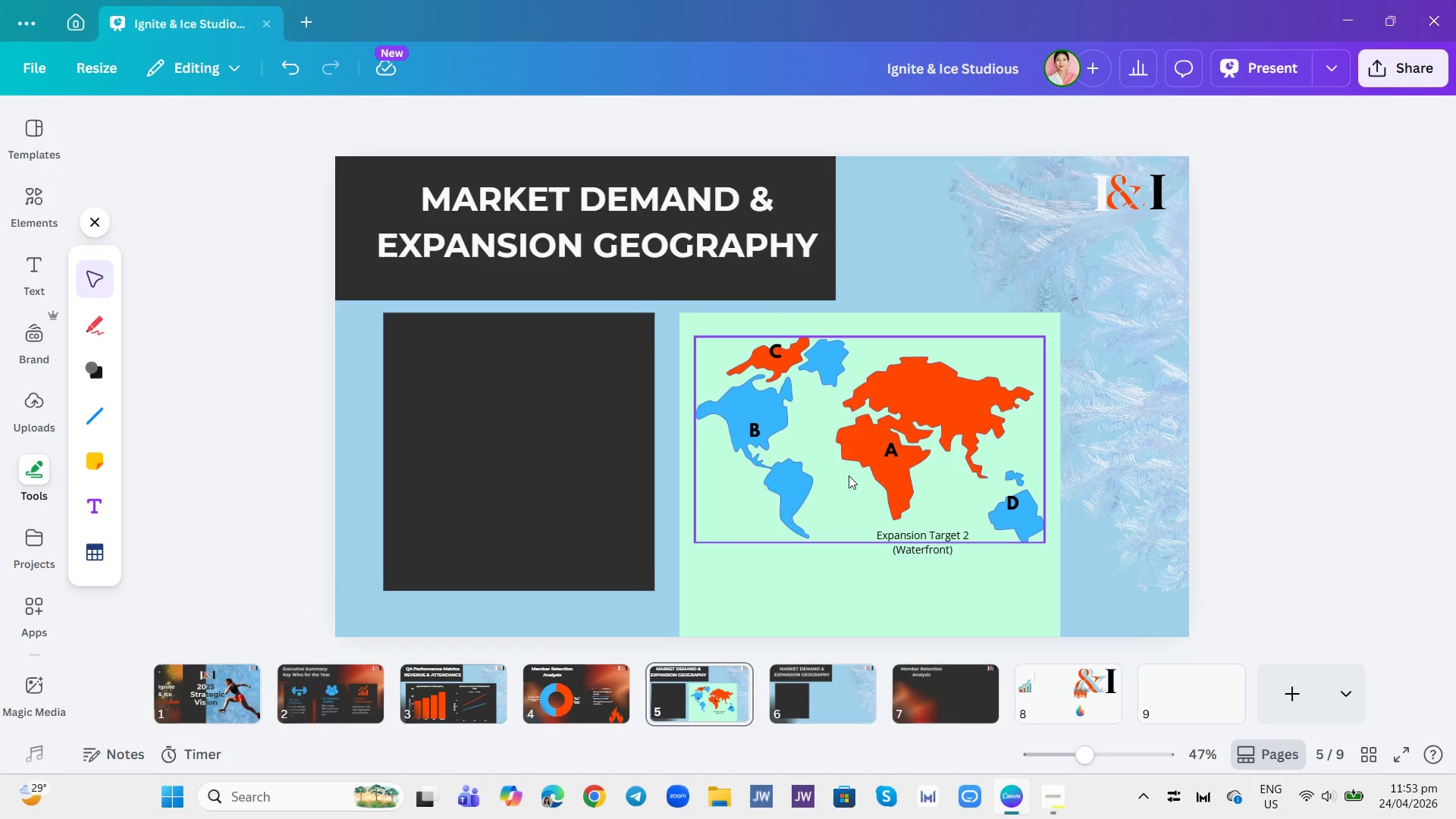 
left_click_drag(start_coordinate=[928, 456], to_coordinate=[927, 446])
 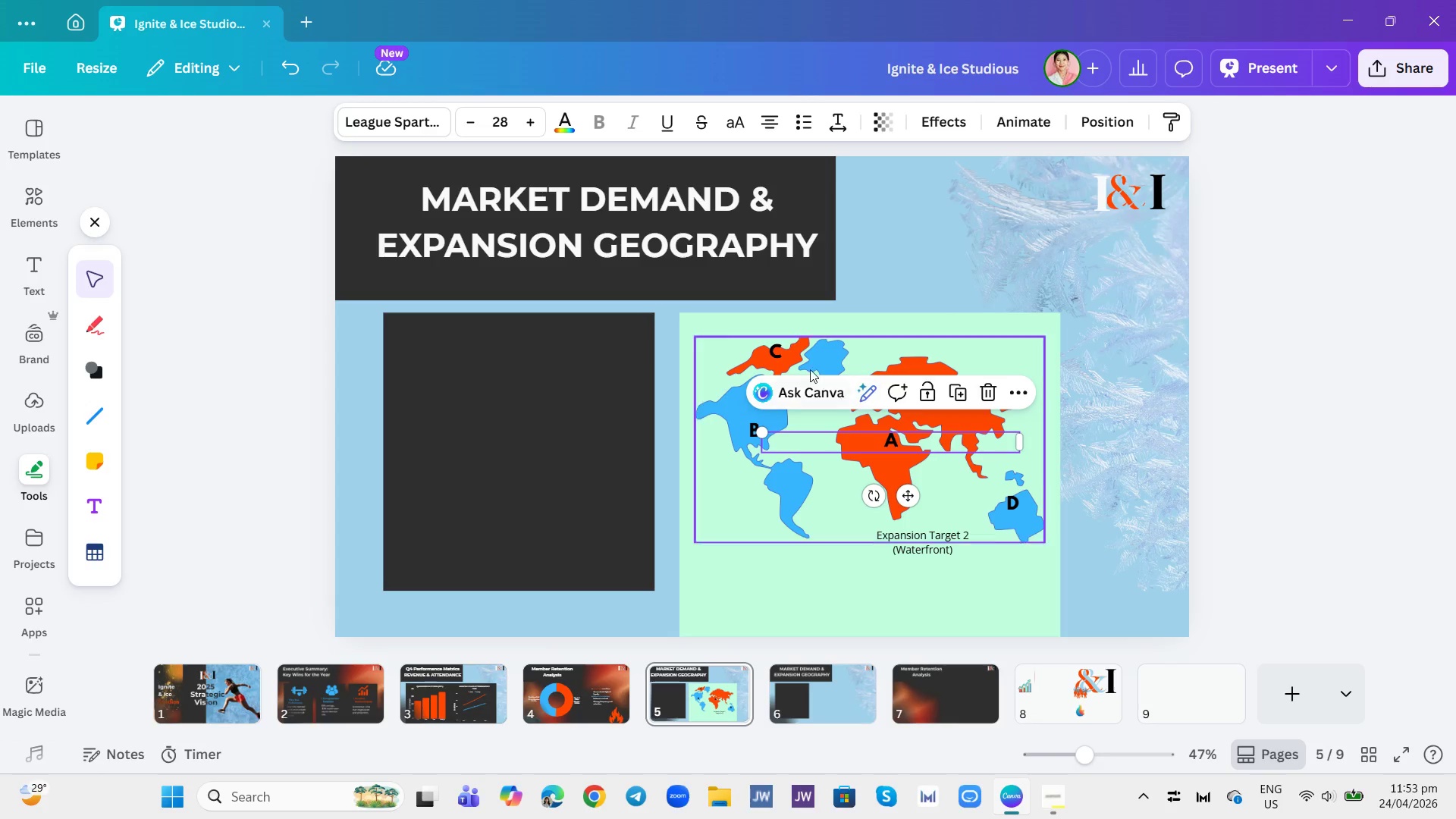 
left_click([778, 347])
 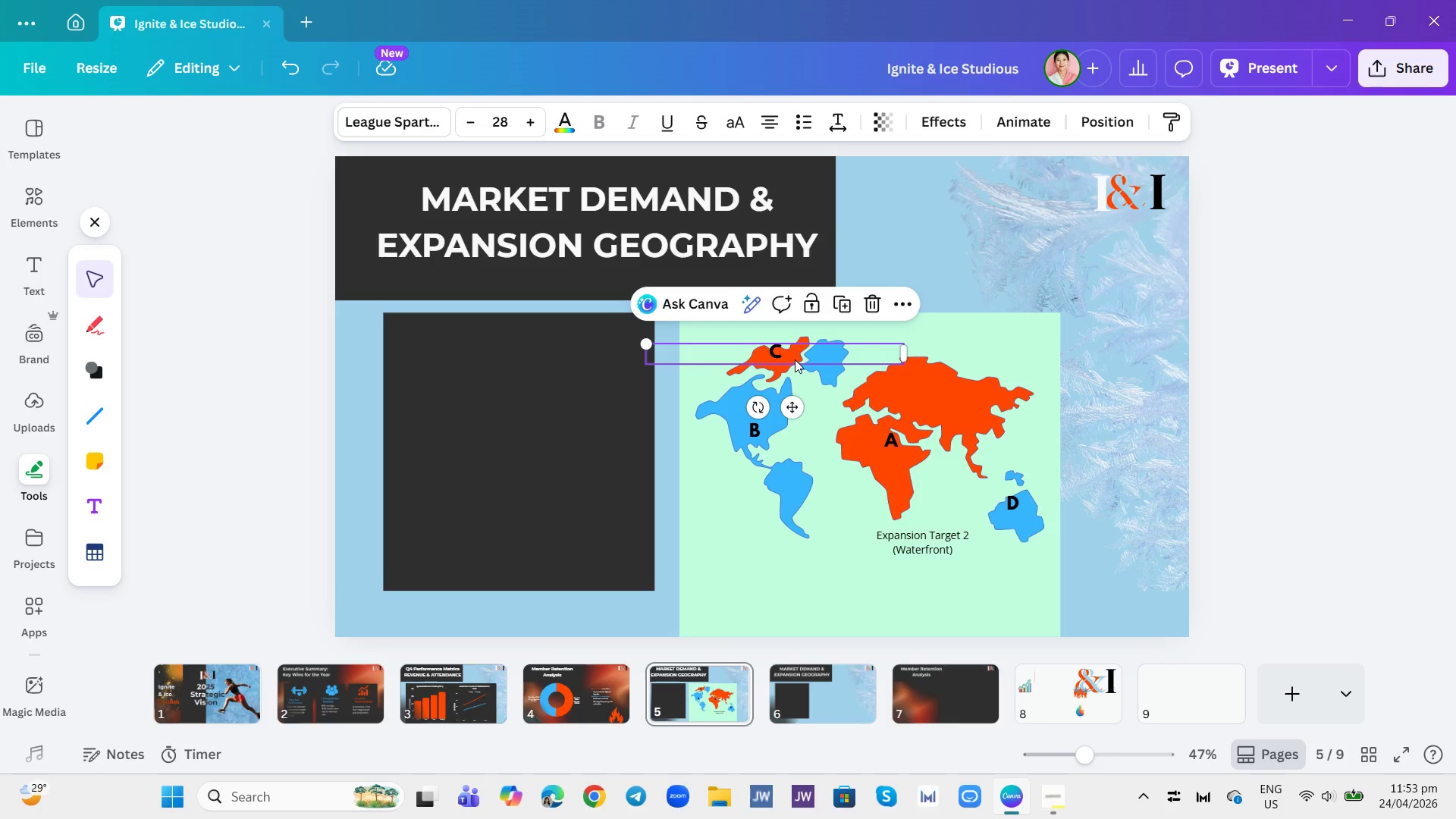 
left_click_drag(start_coordinate=[795, 359], to_coordinate=[799, 372])
 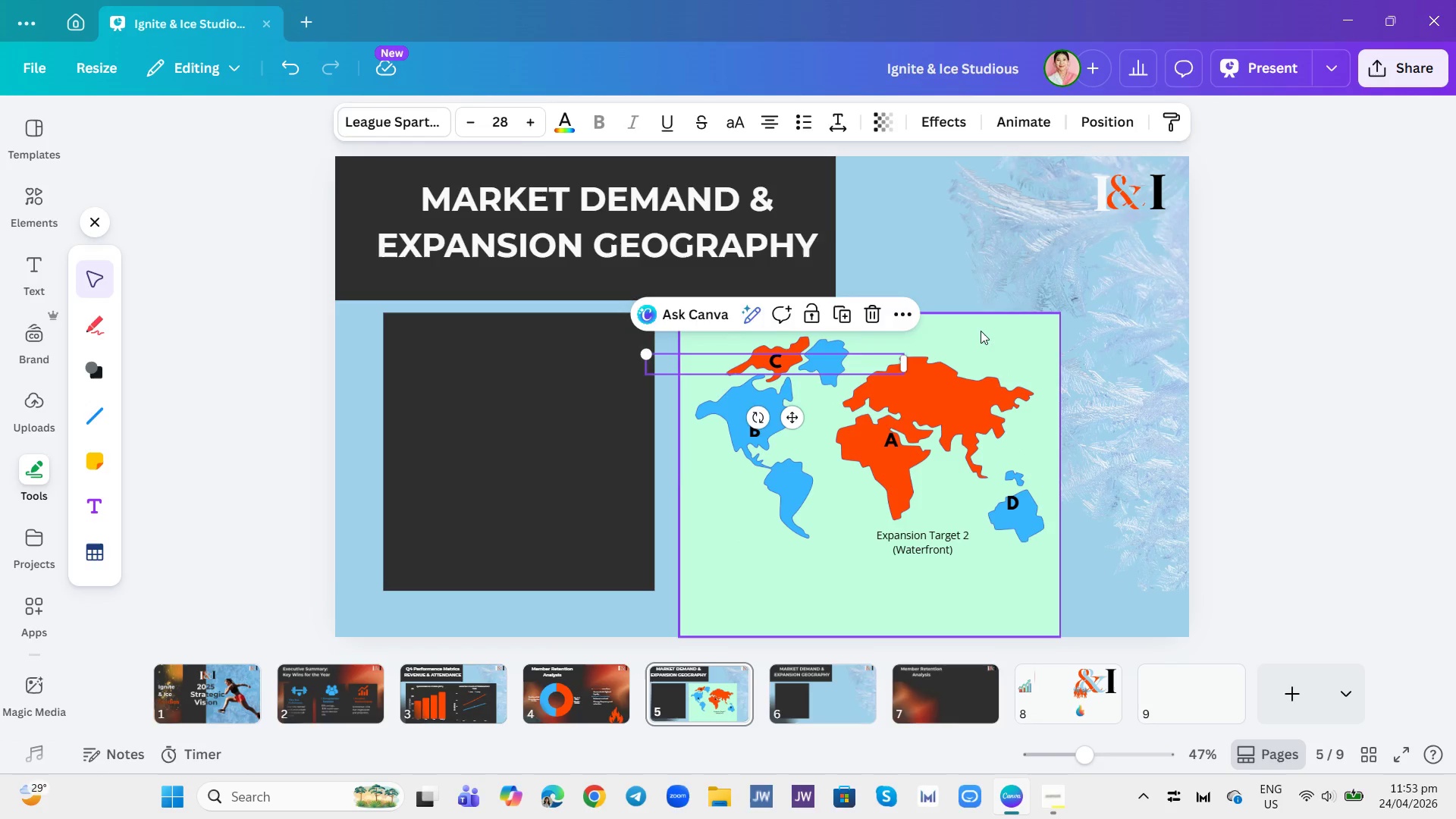 
left_click([981, 332])
 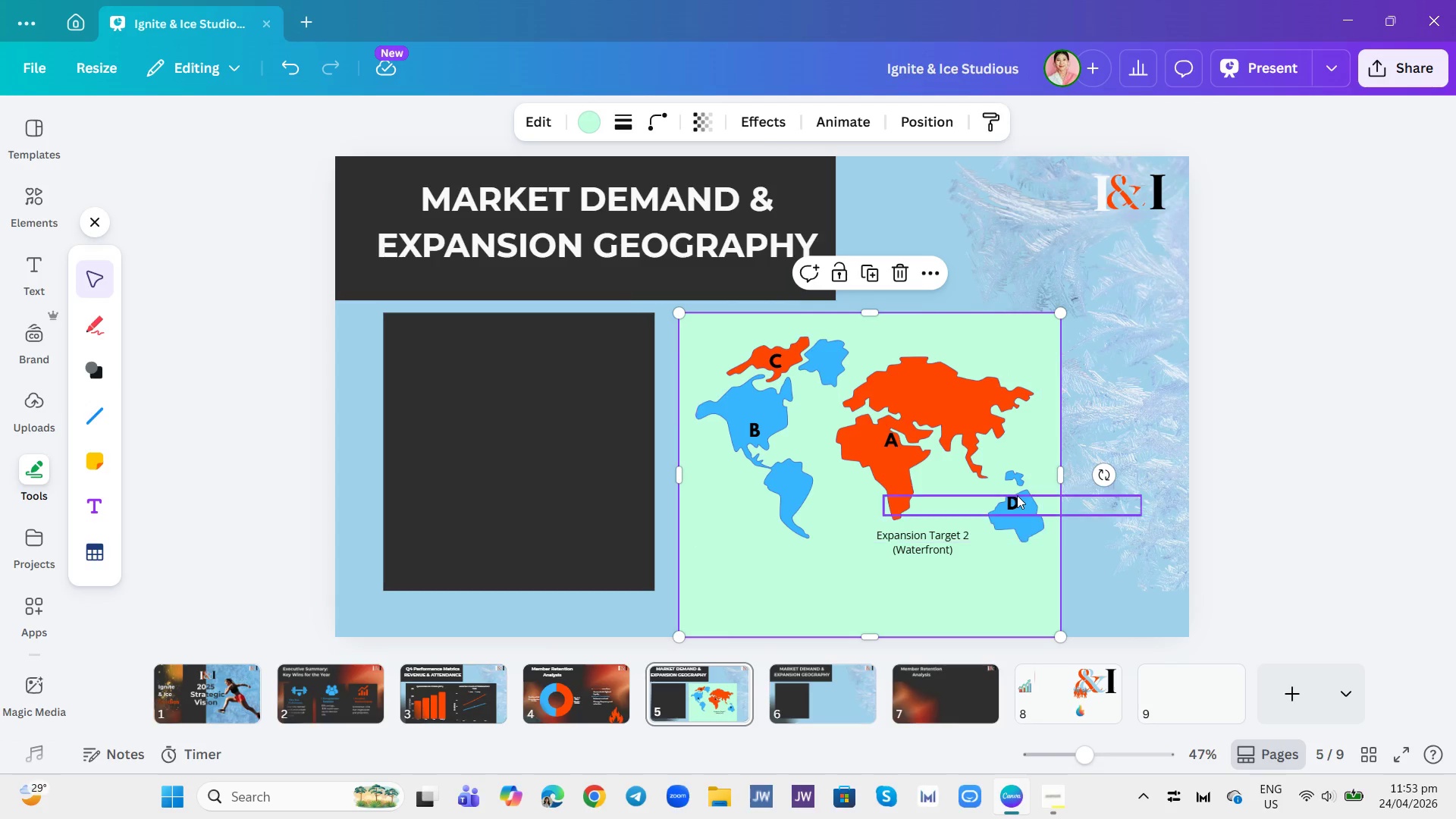 
left_click([1017, 495])
 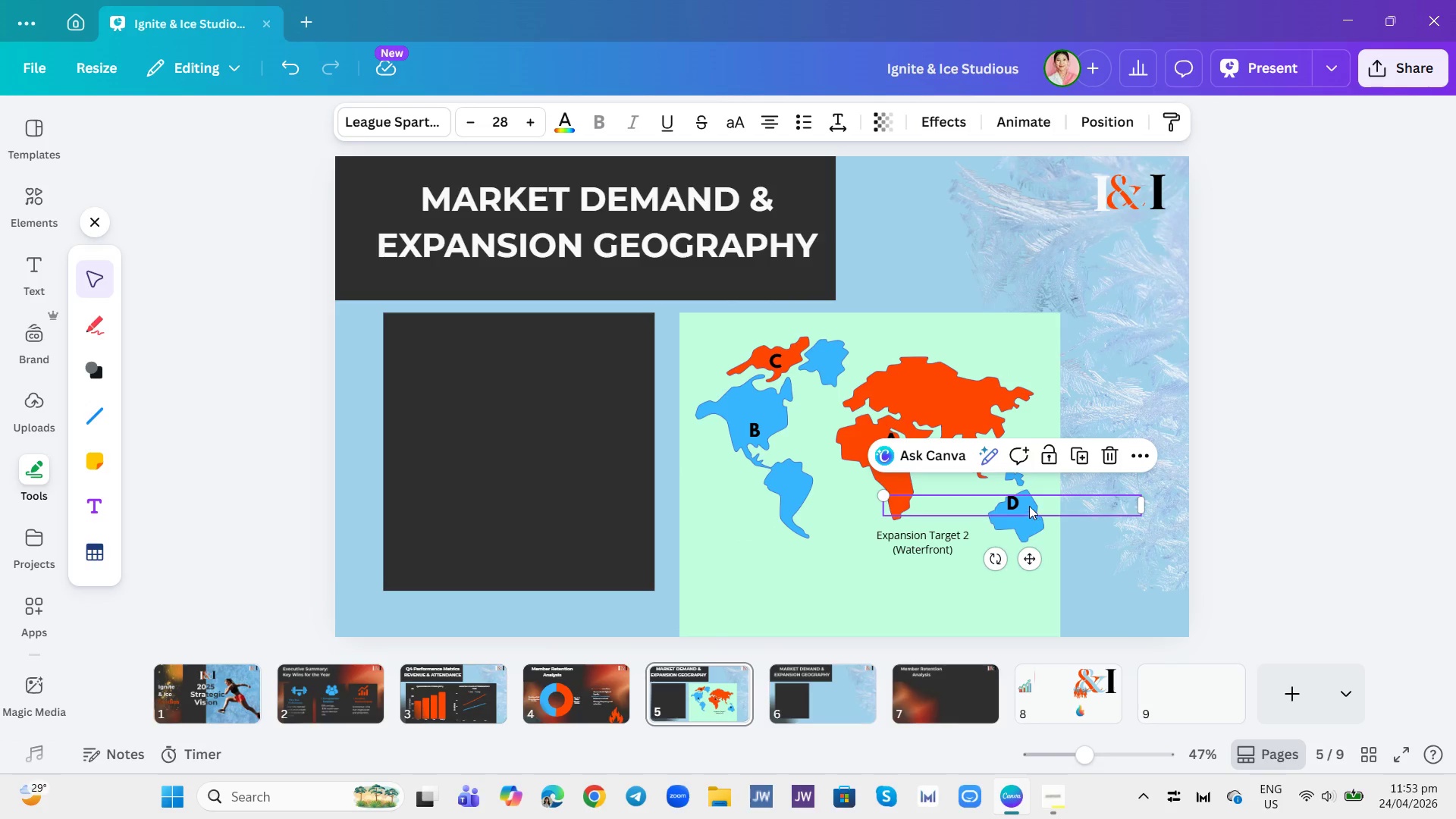 
left_click_drag(start_coordinate=[1029, 504], to_coordinate=[1035, 509])
 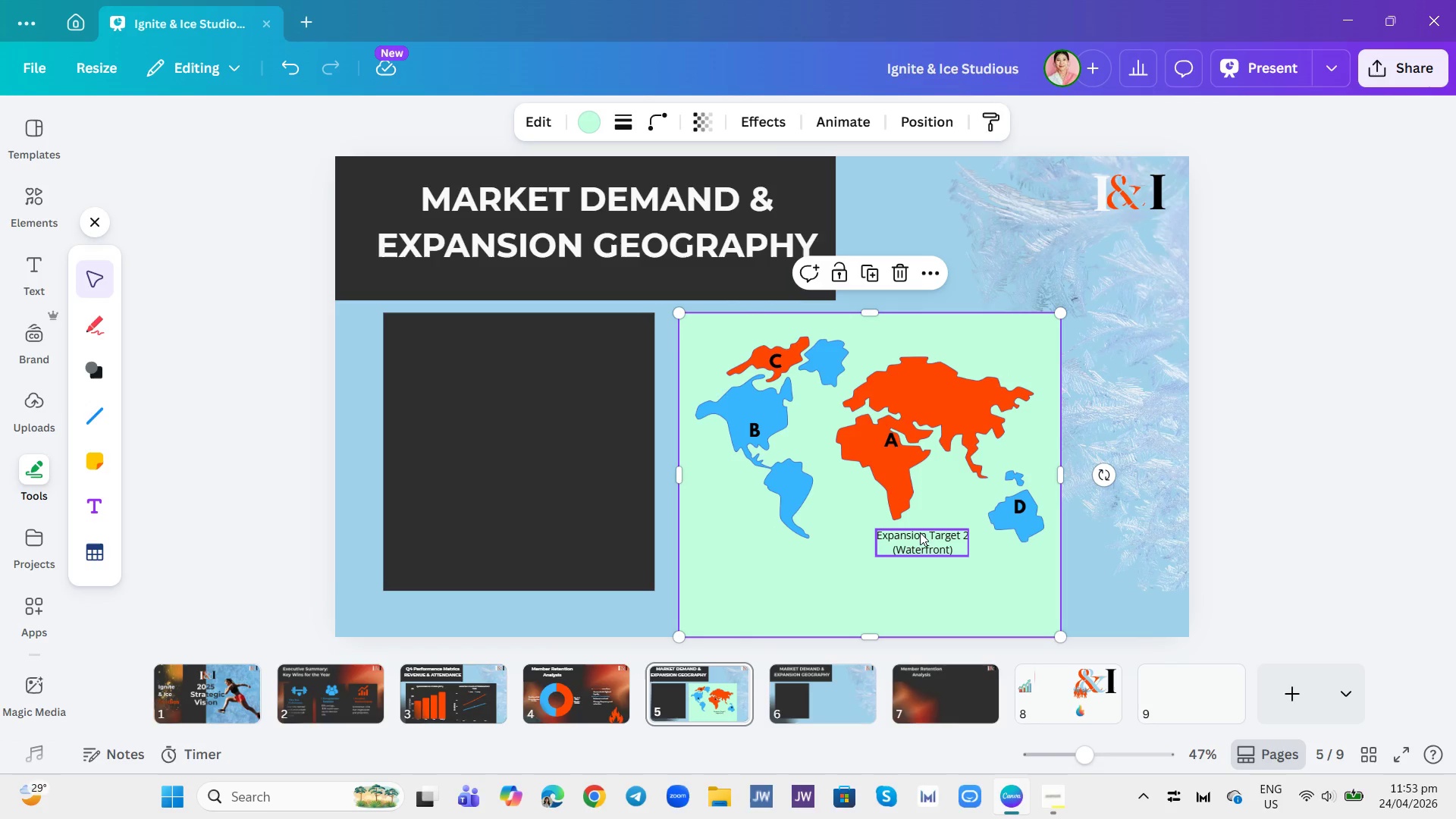 
left_click_drag(start_coordinate=[920, 532], to_coordinate=[915, 530])
 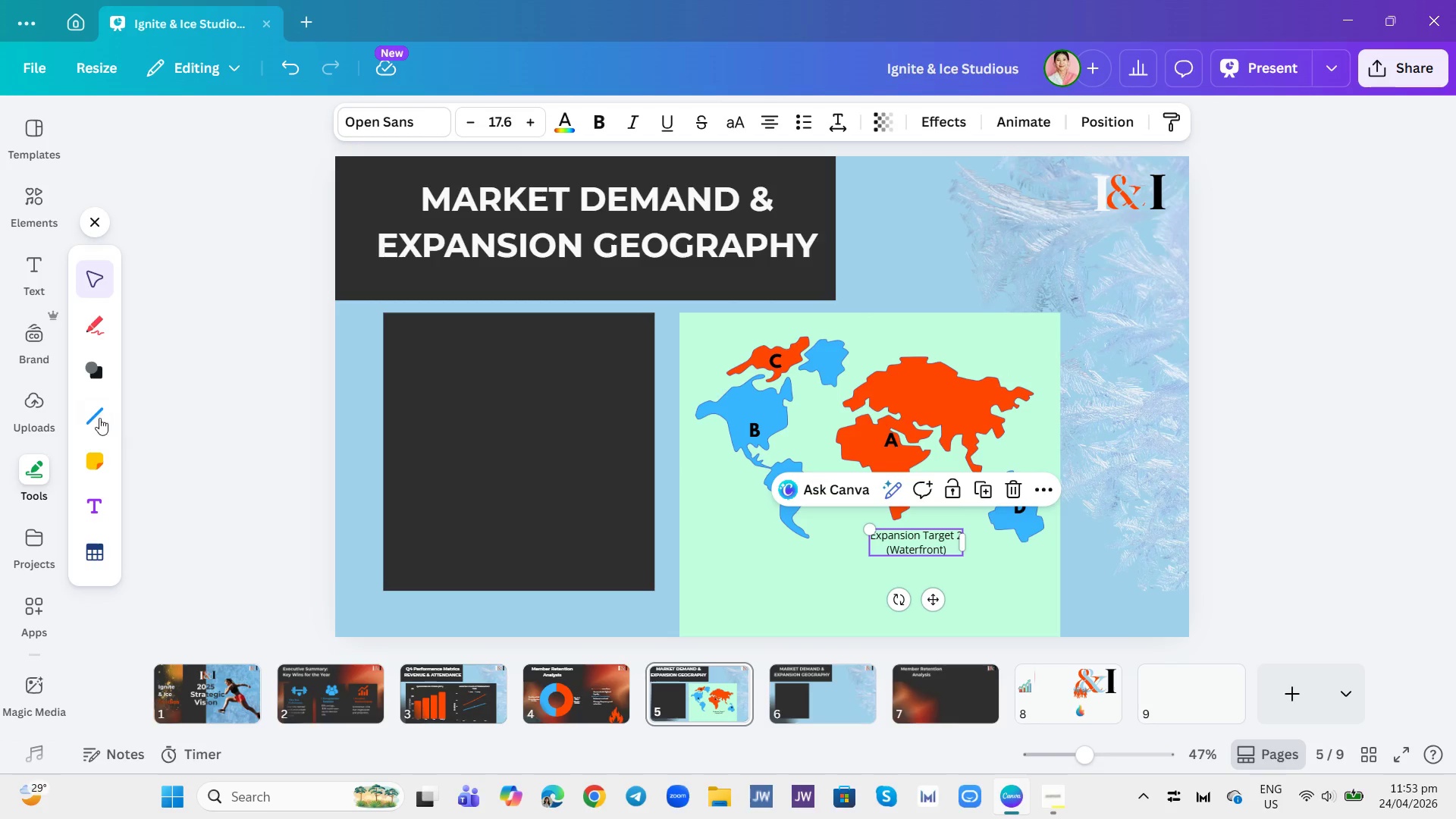 
left_click([94, 416])
 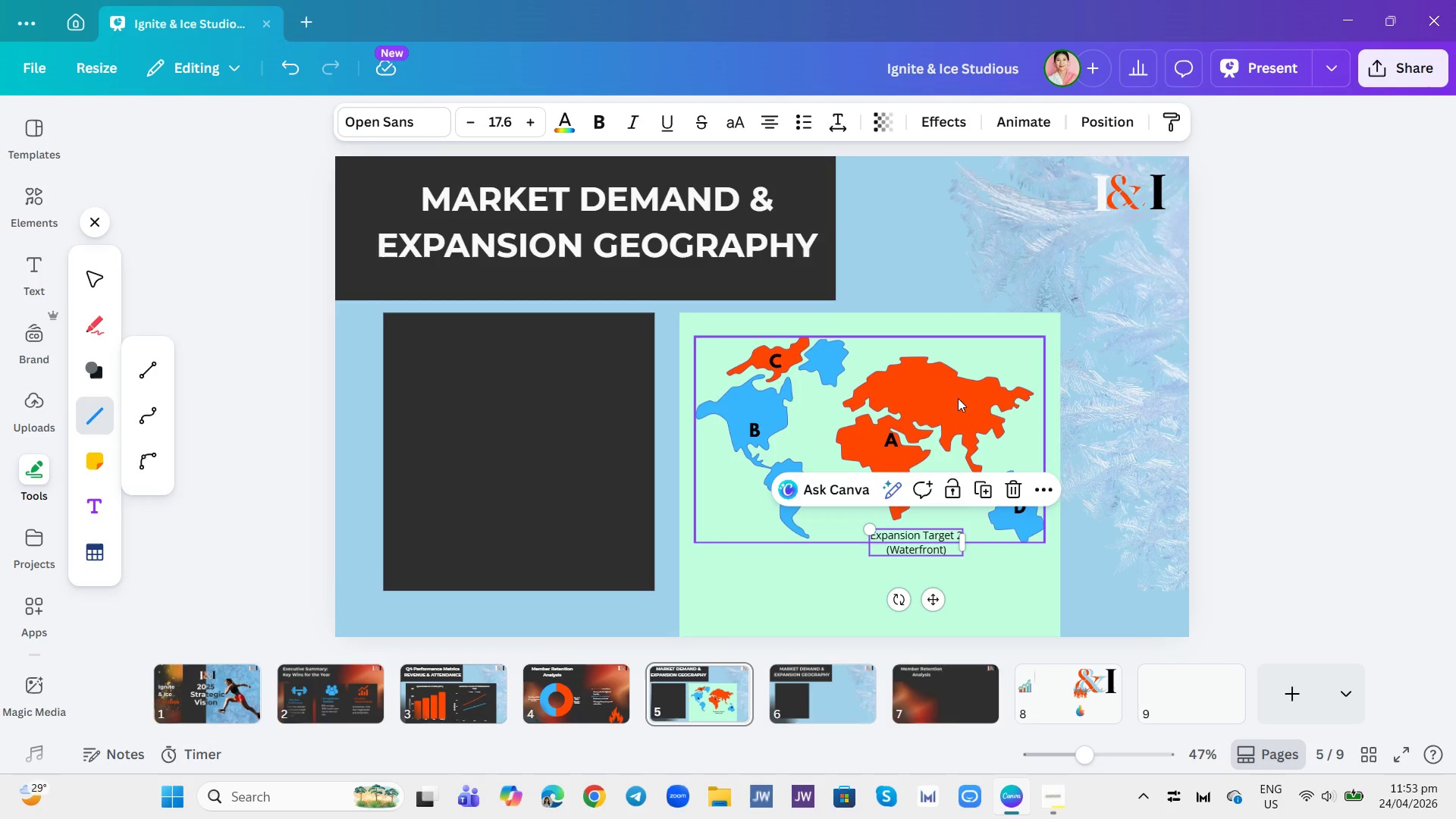 
left_click([974, 388])
 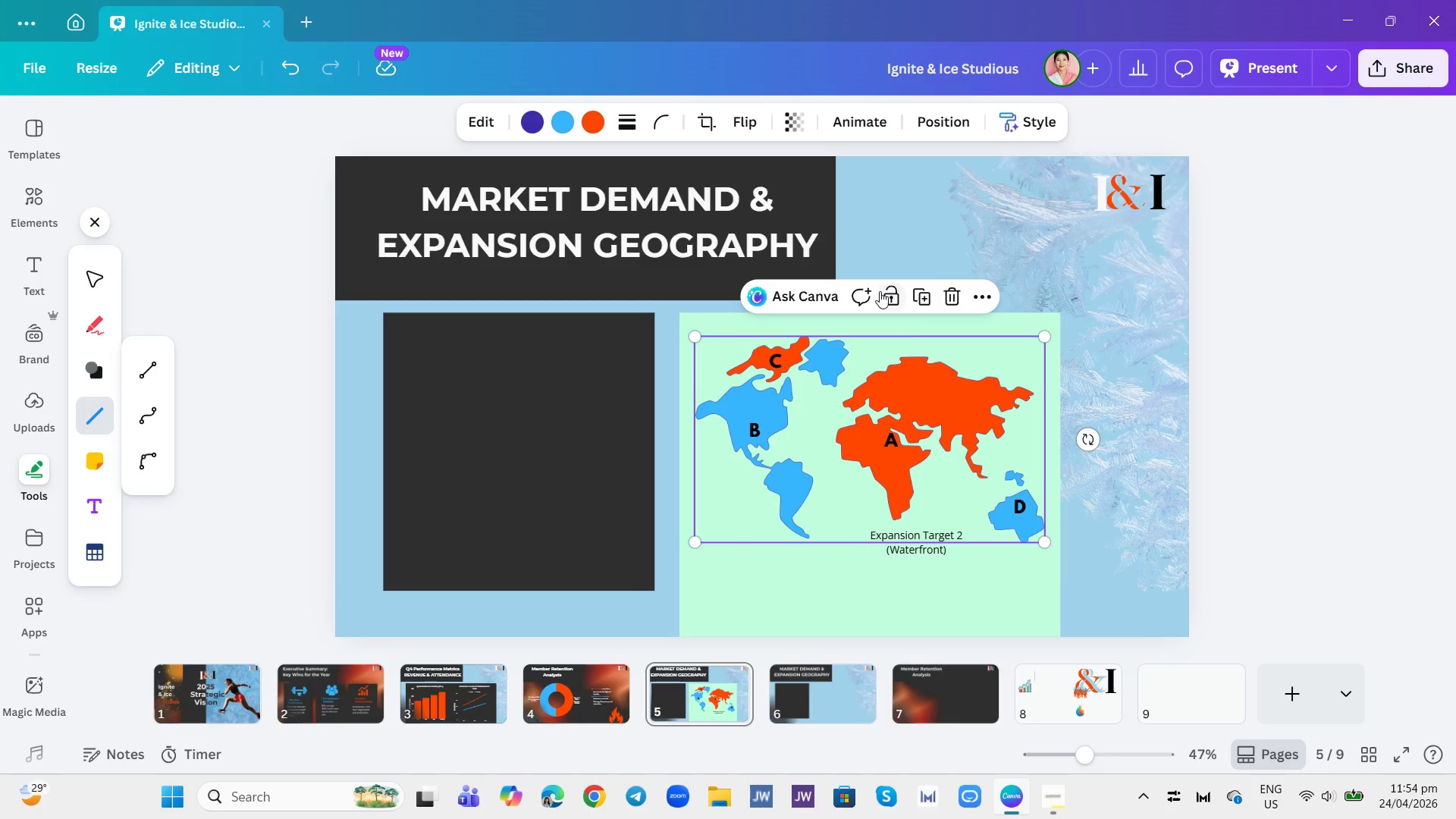 
left_click([890, 300])
 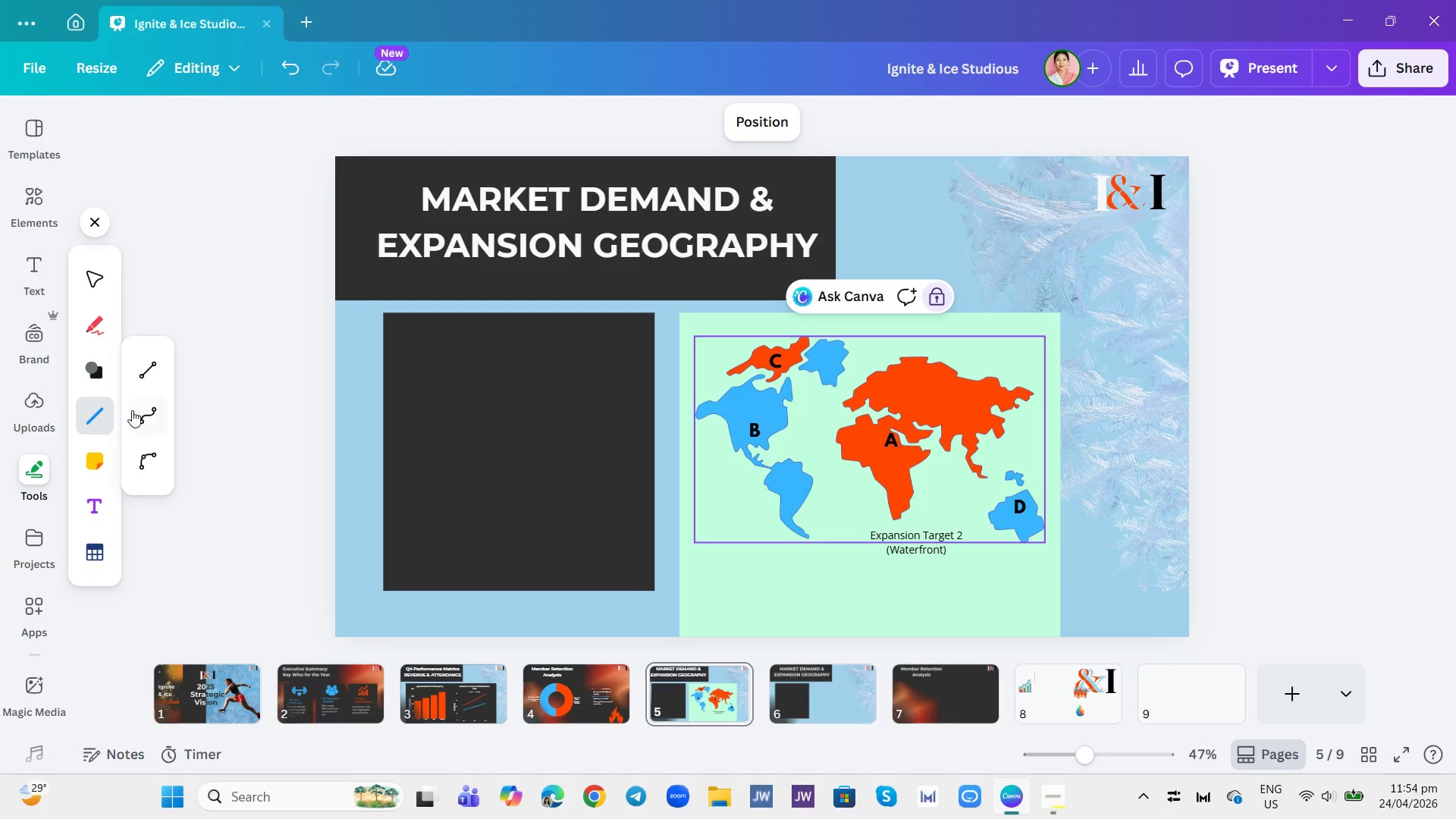 
left_click([137, 375])
 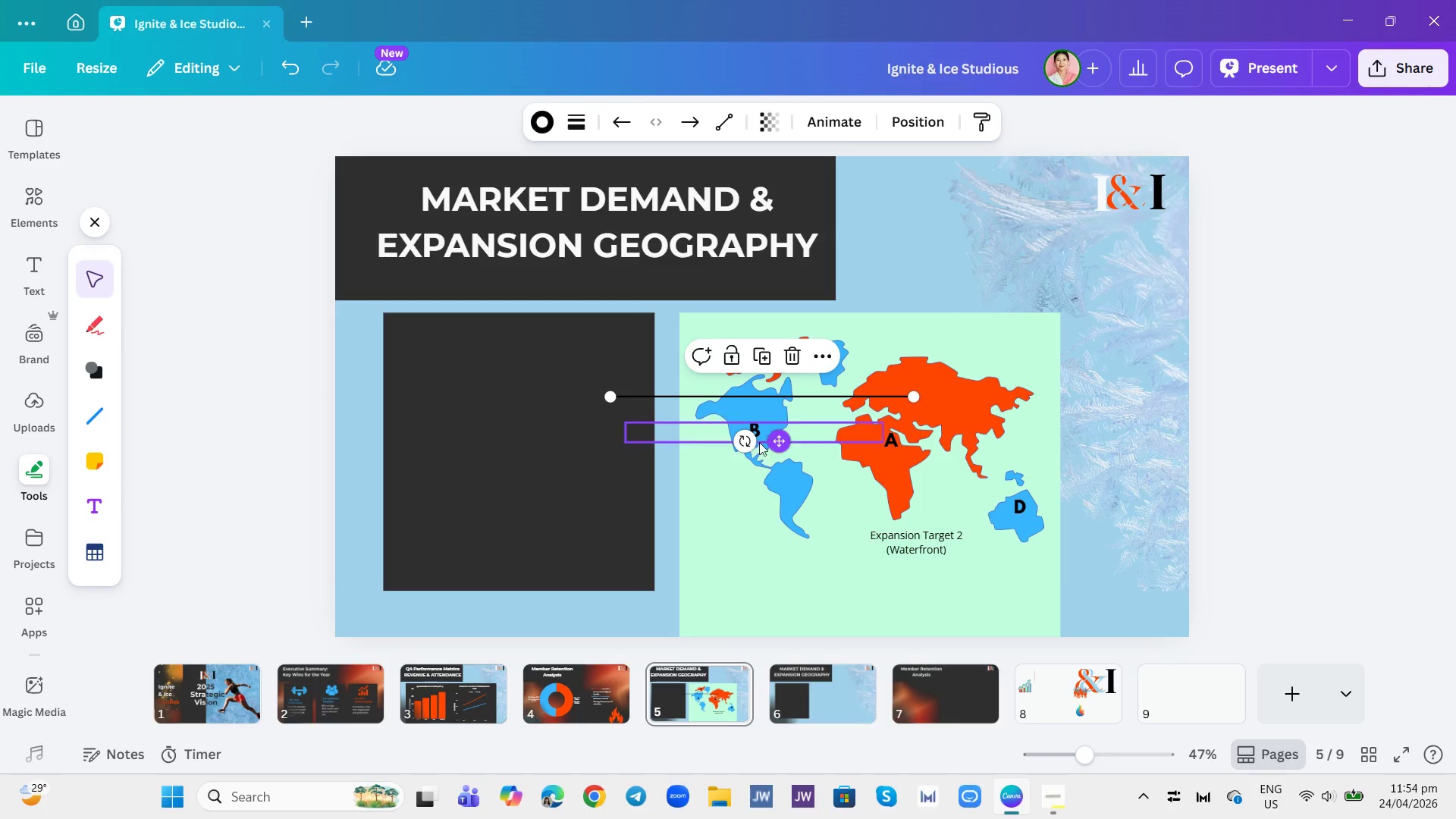 
left_click_drag(start_coordinate=[740, 443], to_coordinate=[883, 420])
 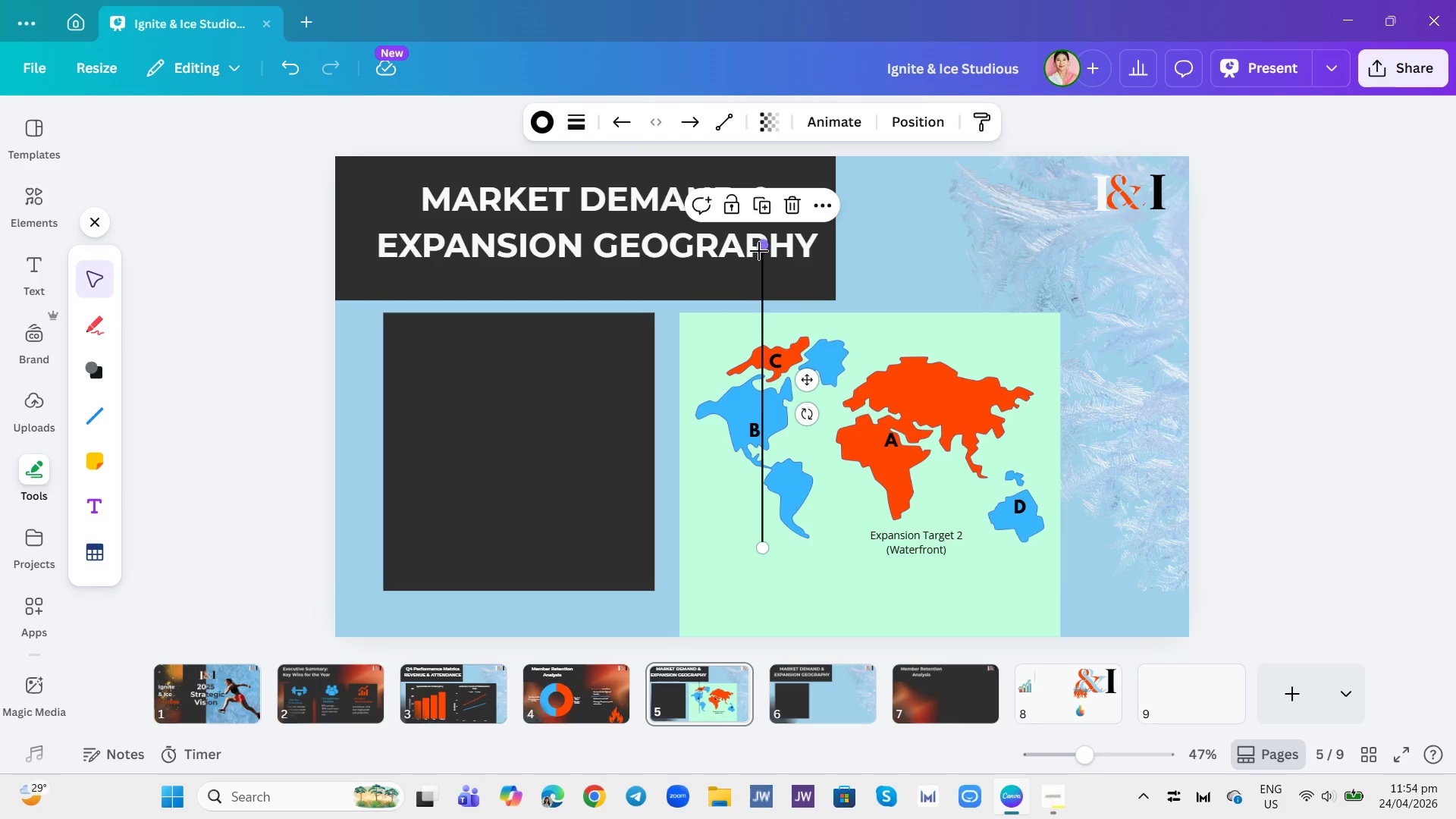 
left_click_drag(start_coordinate=[761, 240], to_coordinate=[758, 472])
 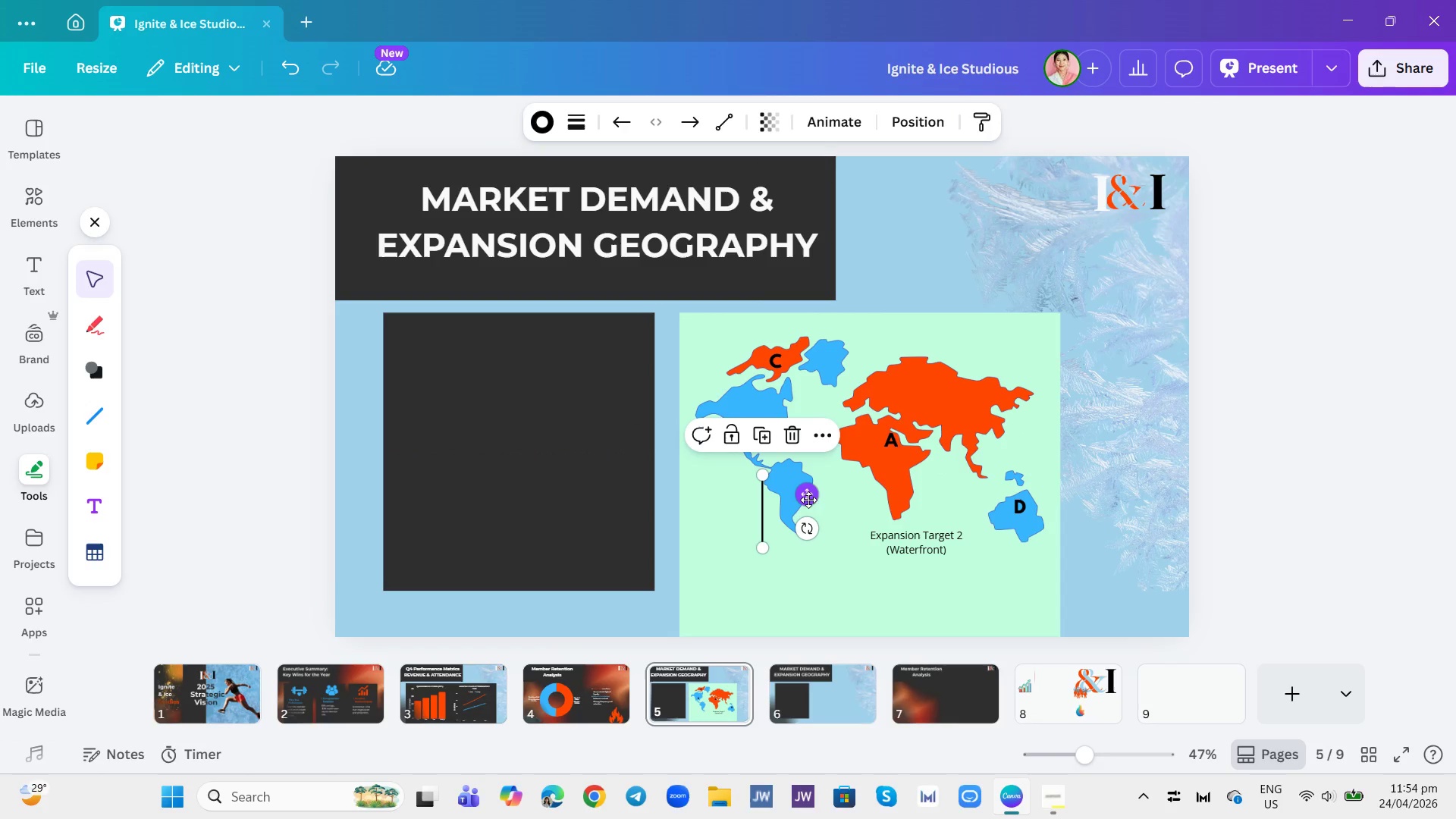 
left_click_drag(start_coordinate=[810, 500], to_coordinate=[942, 479])
 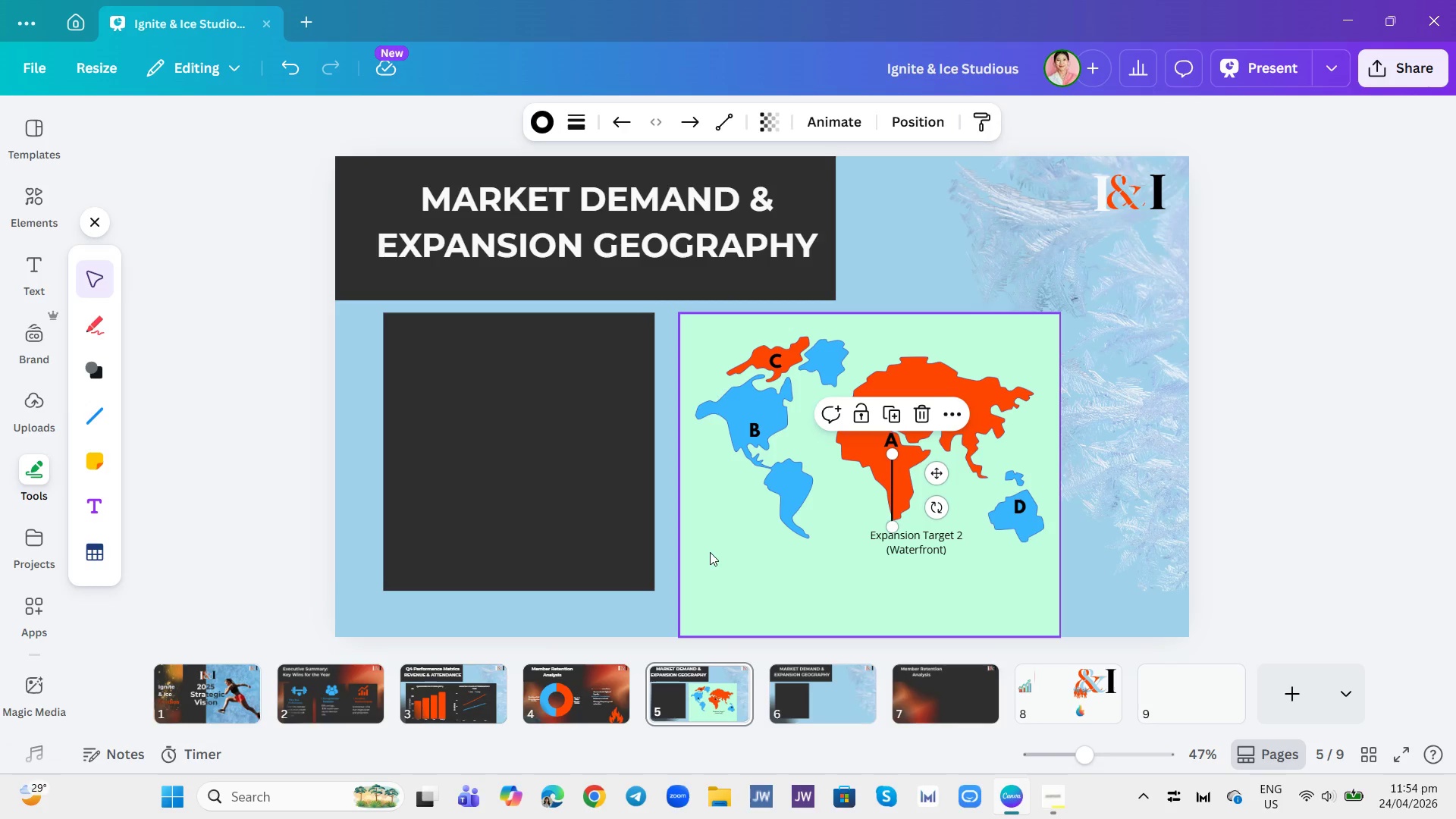 
wait(7.34)
 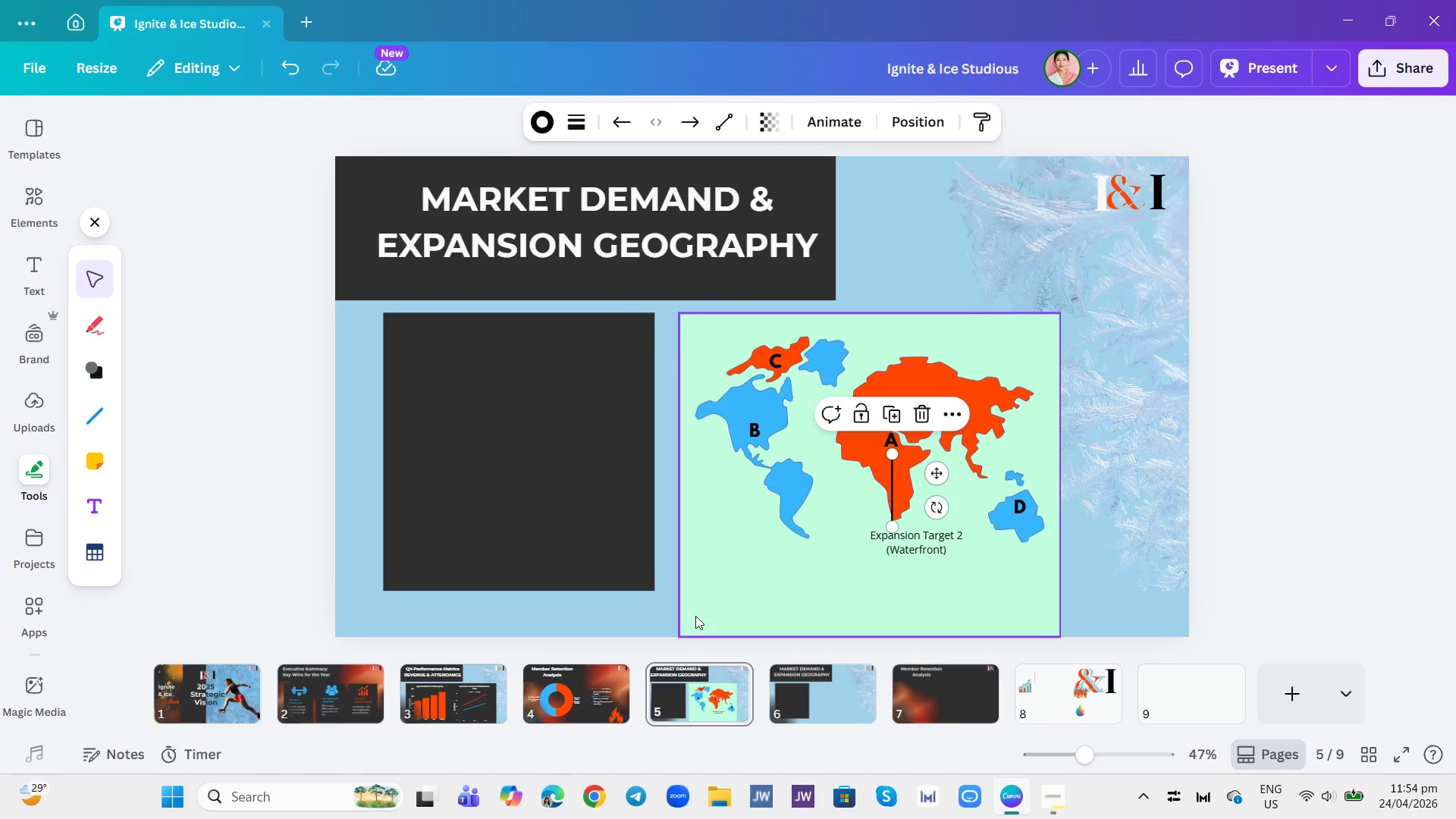 
left_click([838, 499])
 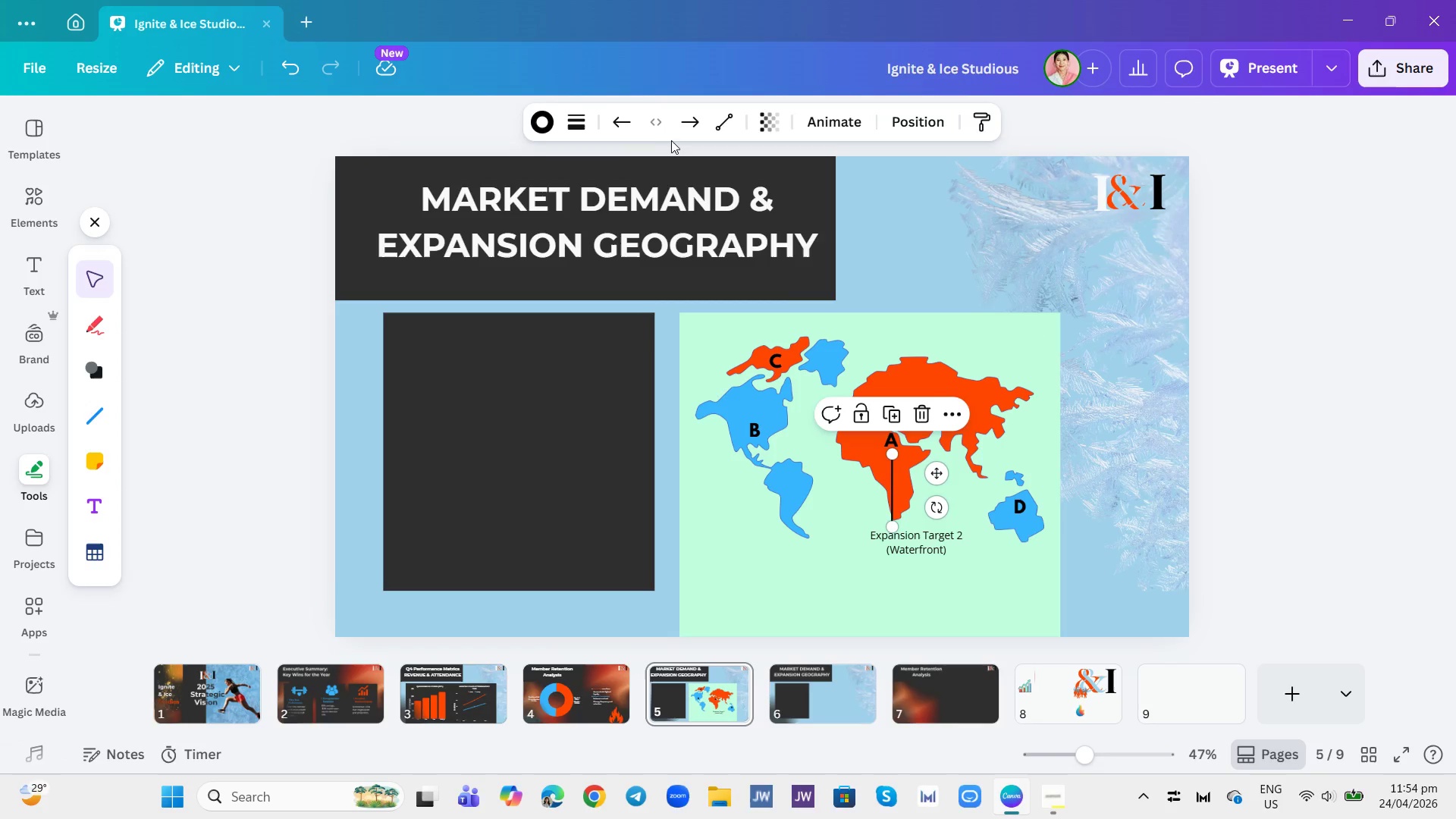 
left_click([682, 130])
 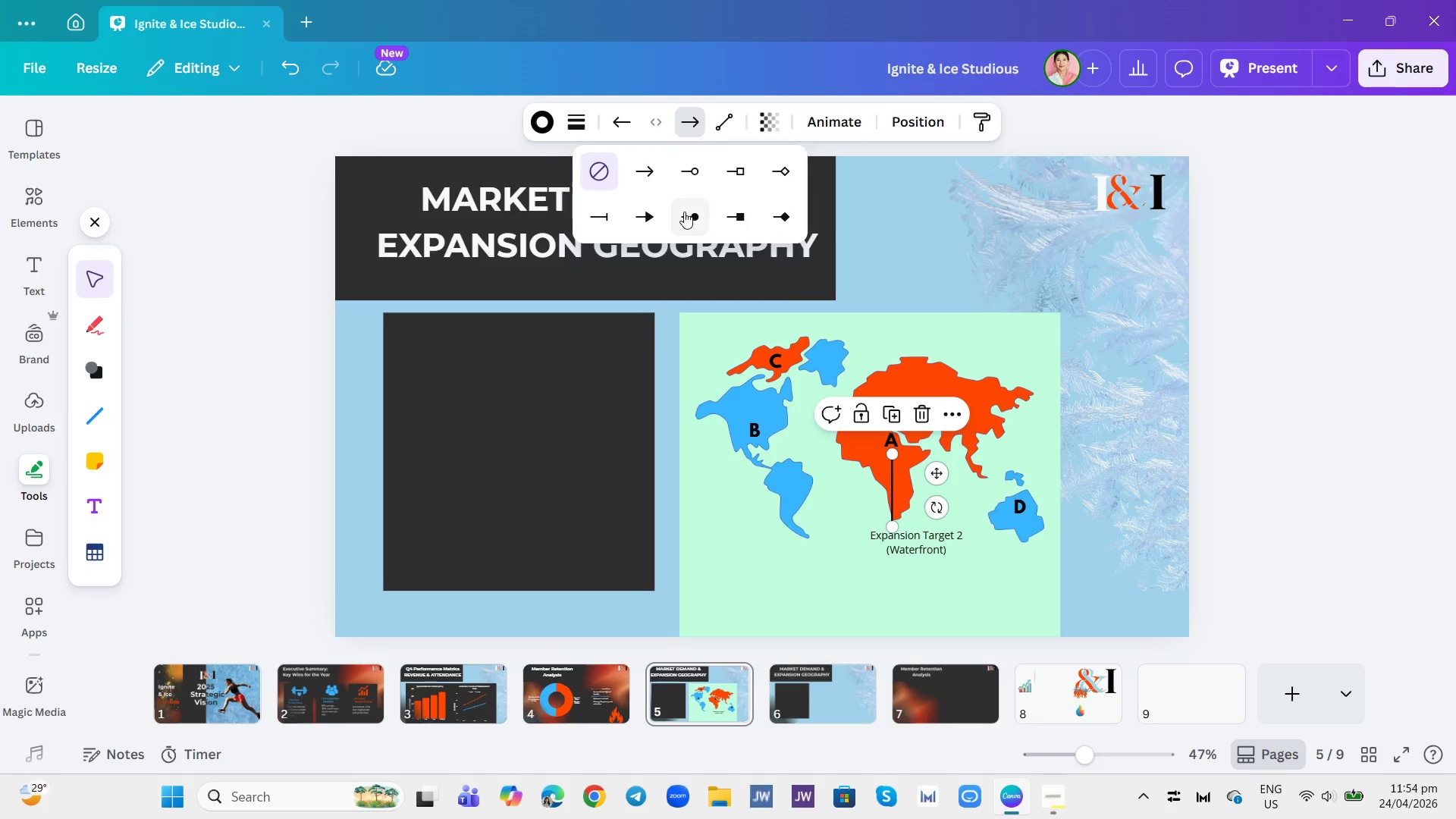 
left_click([686, 214])
 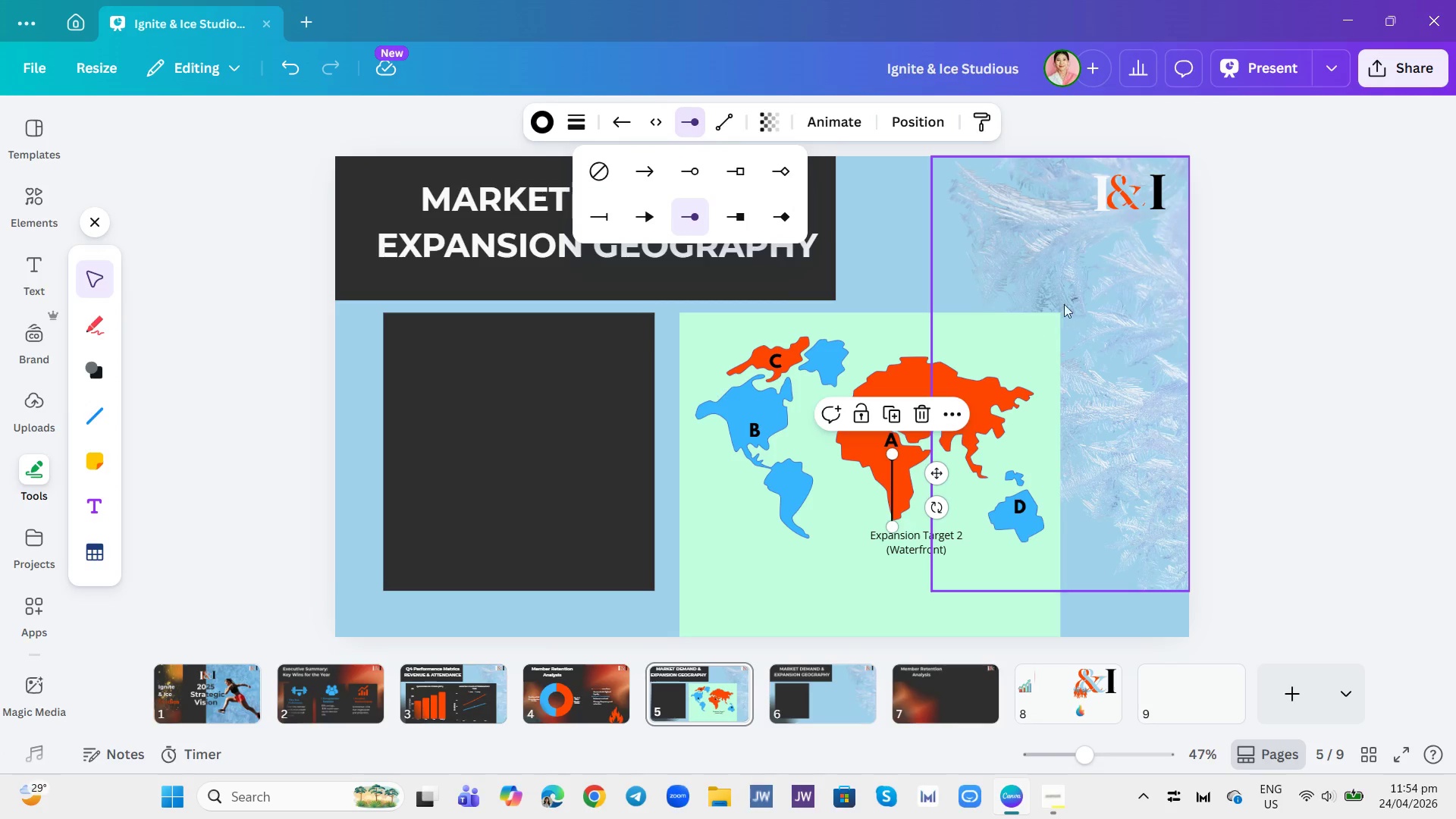 
left_click([994, 243])
 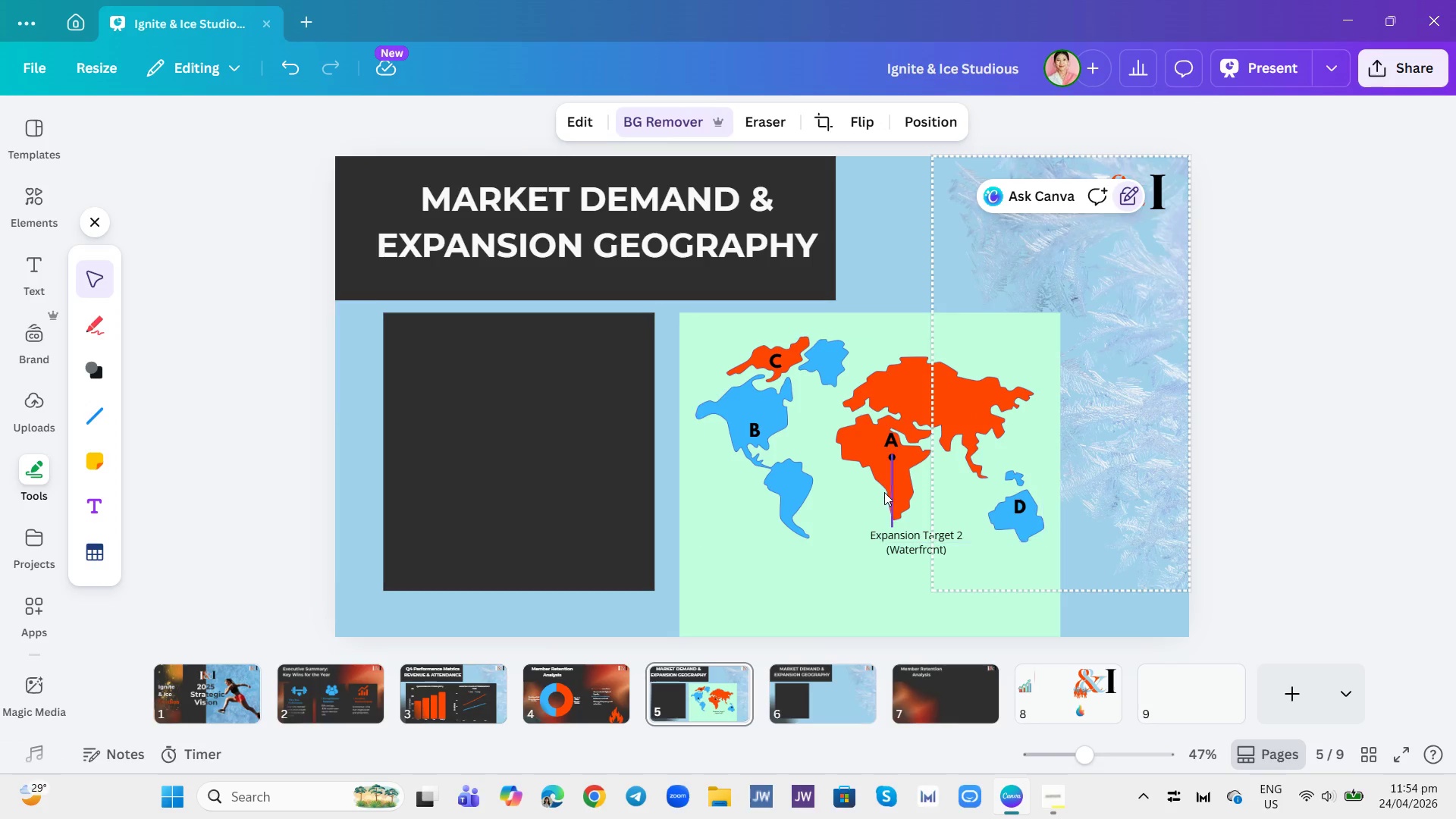 
left_click([893, 418])
 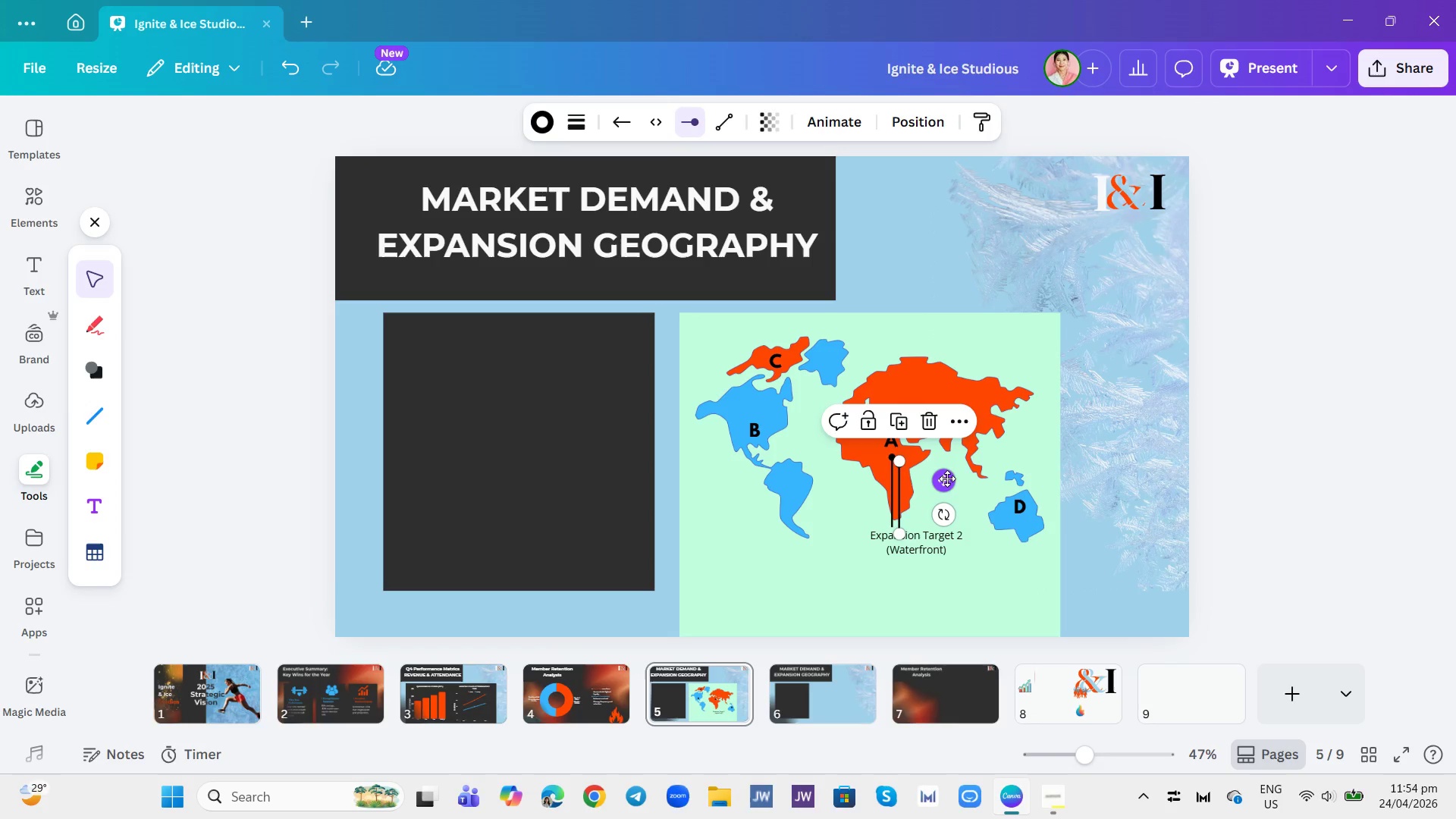 
left_click_drag(start_coordinate=[946, 479], to_coordinate=[792, 465])
 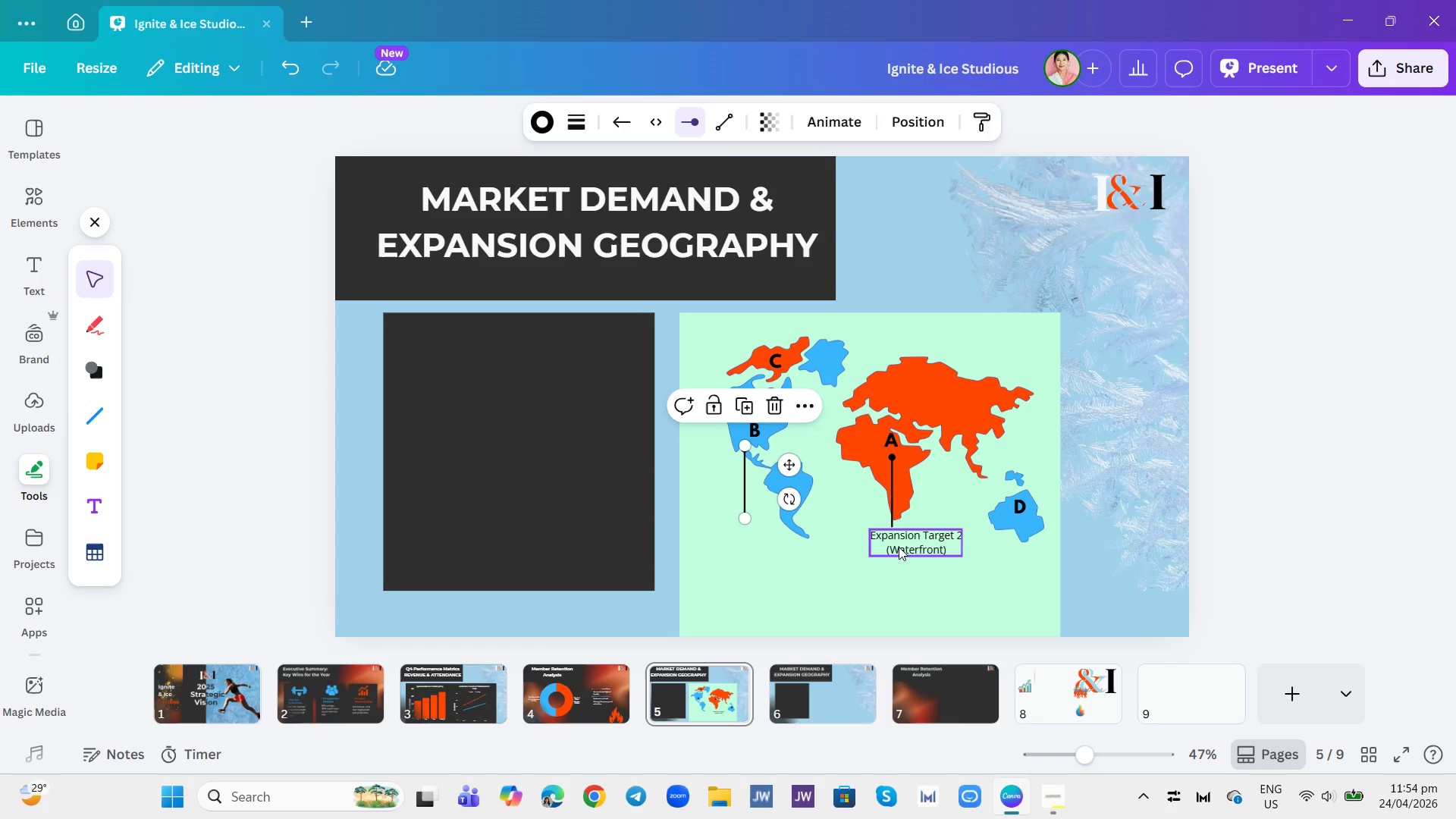 
left_click([901, 543])
 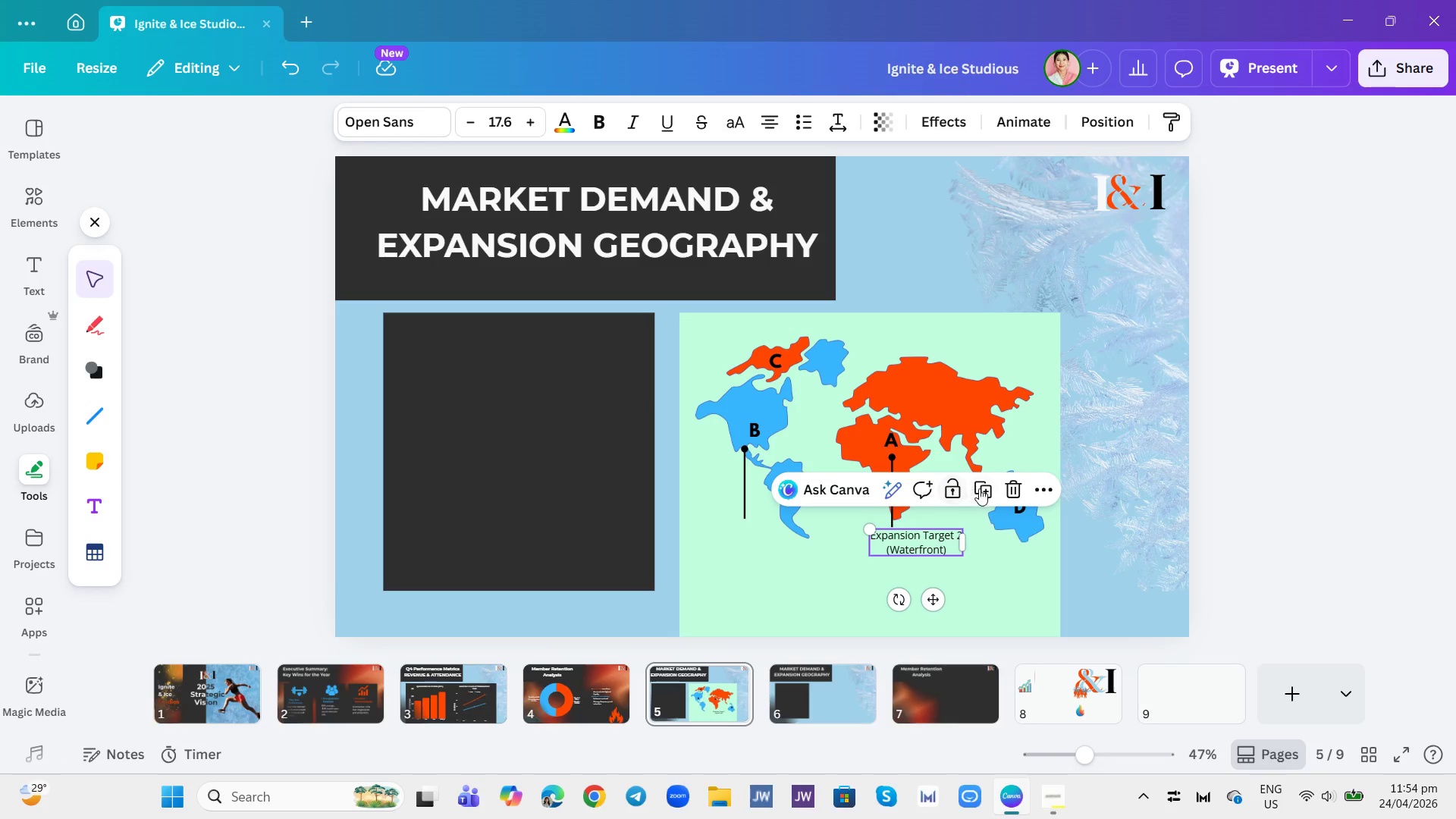 
left_click([984, 488])
 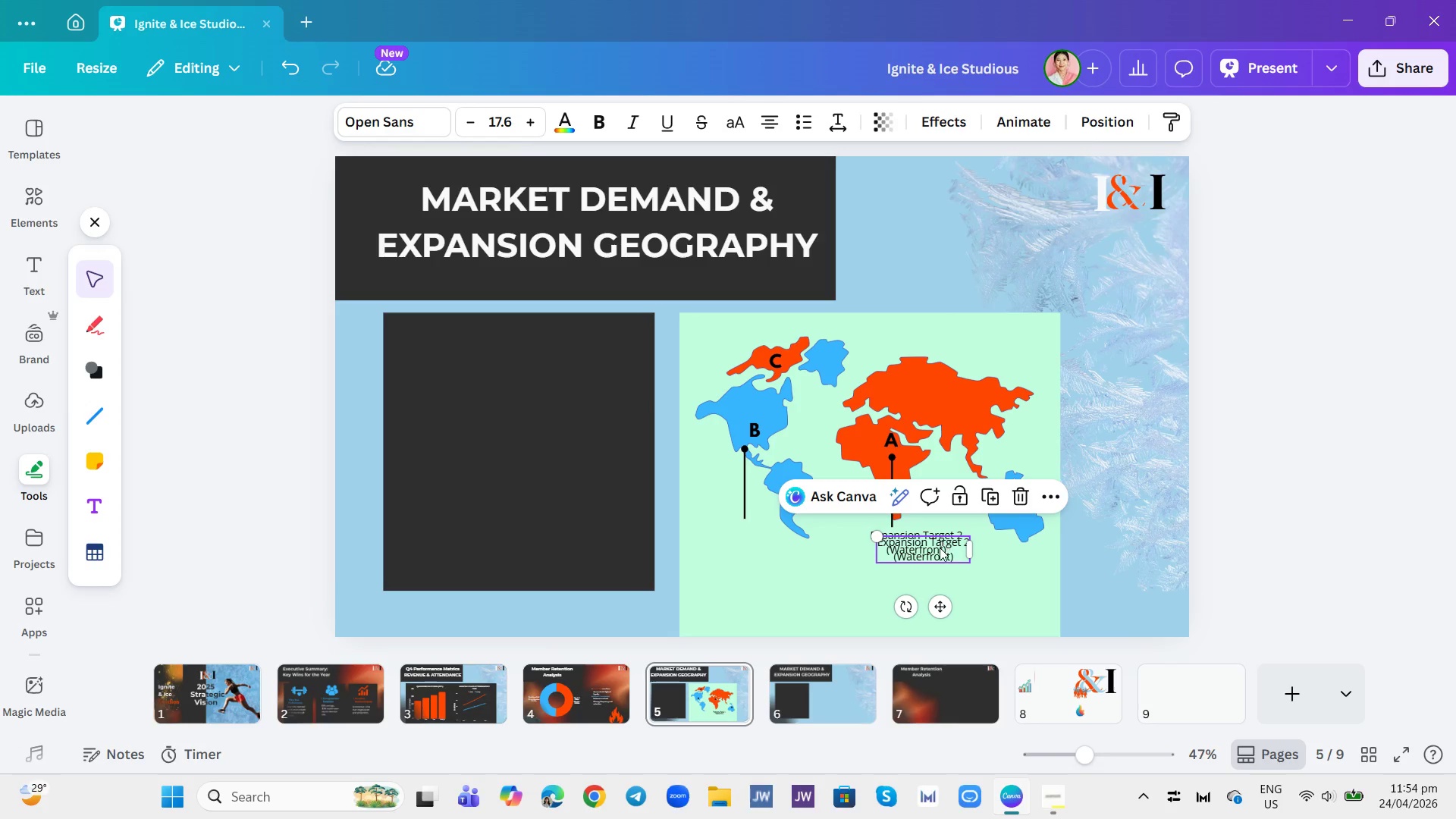 
left_click_drag(start_coordinate=[938, 550], to_coordinate=[761, 548])
 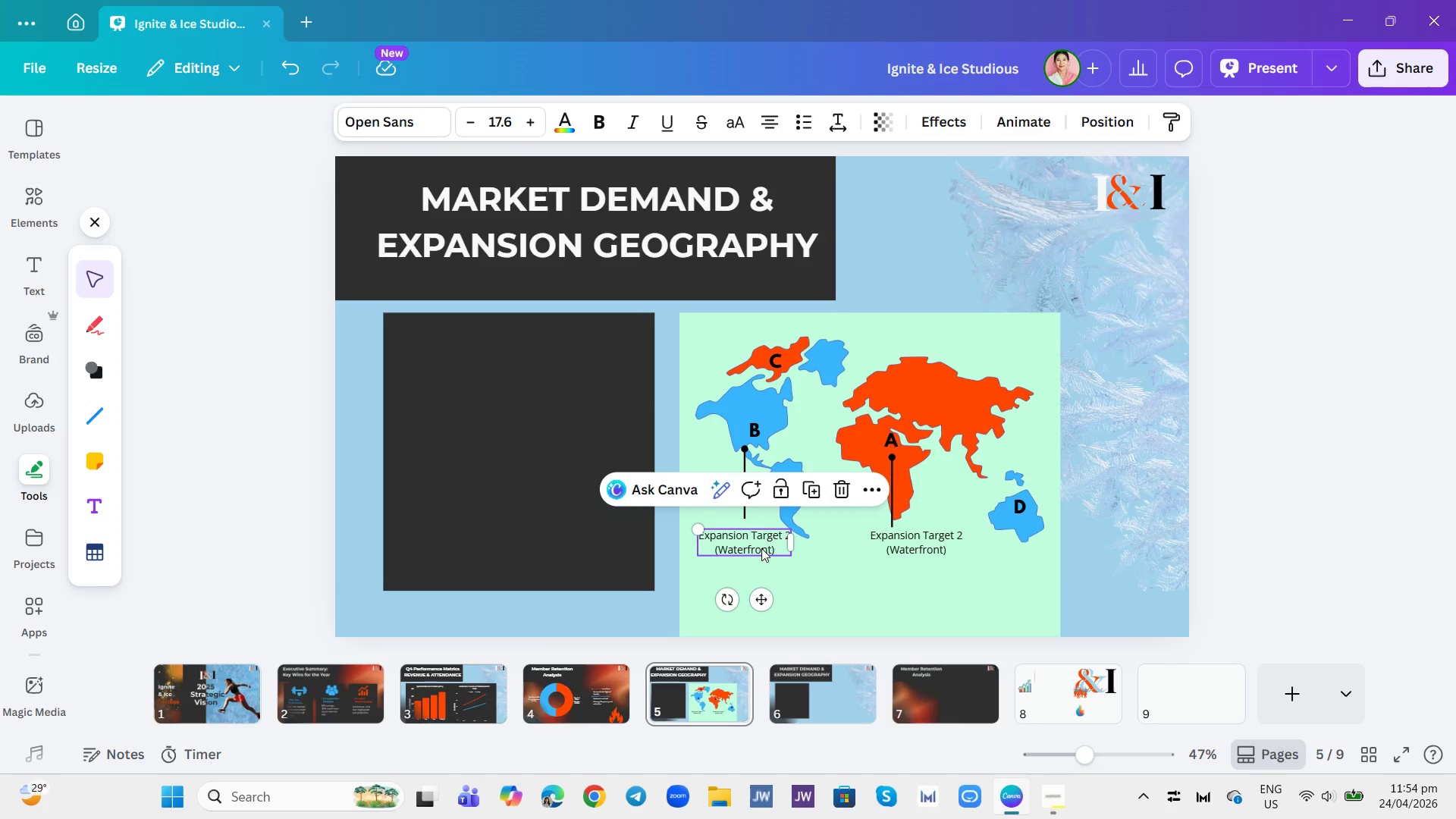 
left_click([761, 548])
 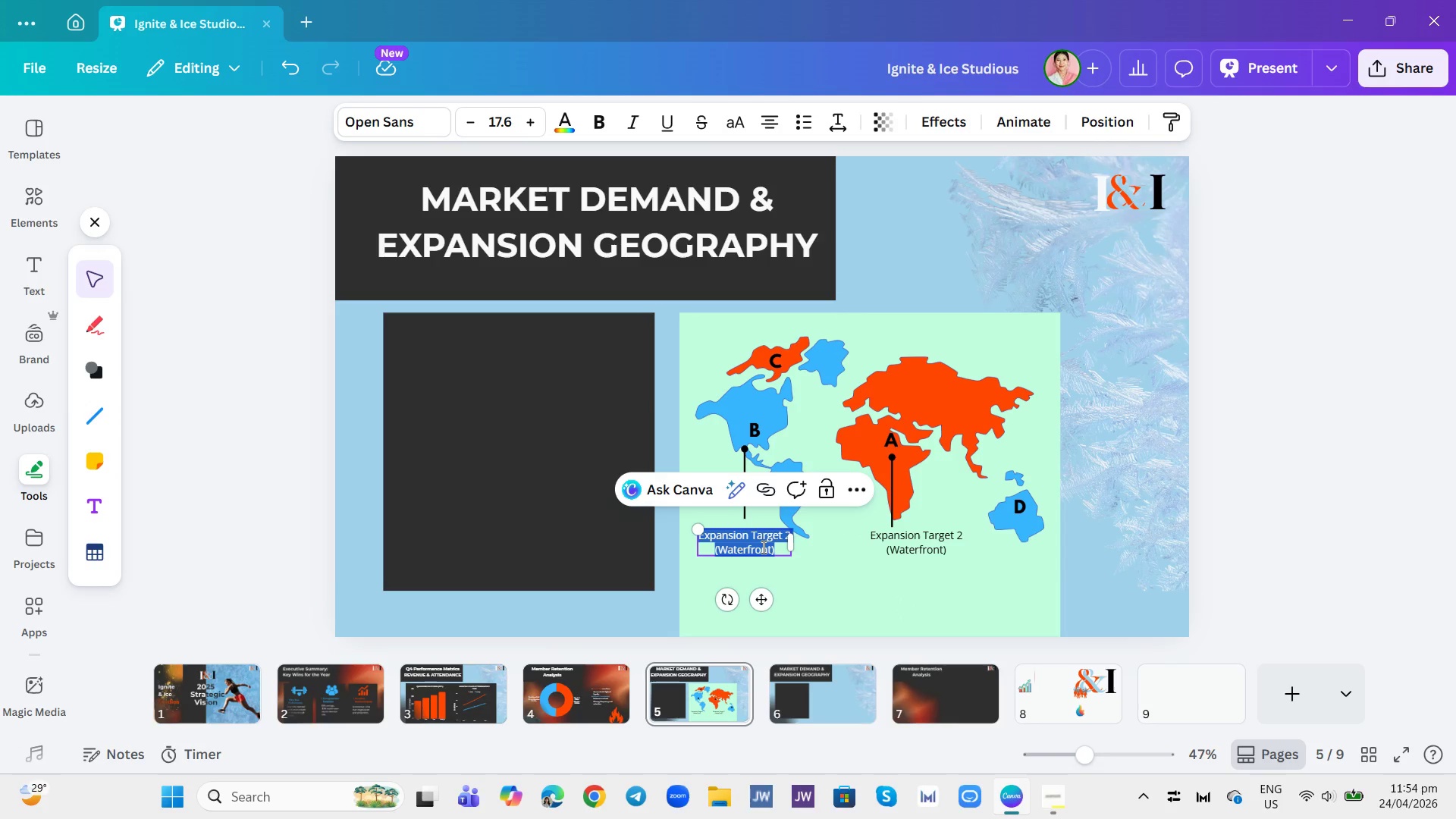 
wait(5.33)
 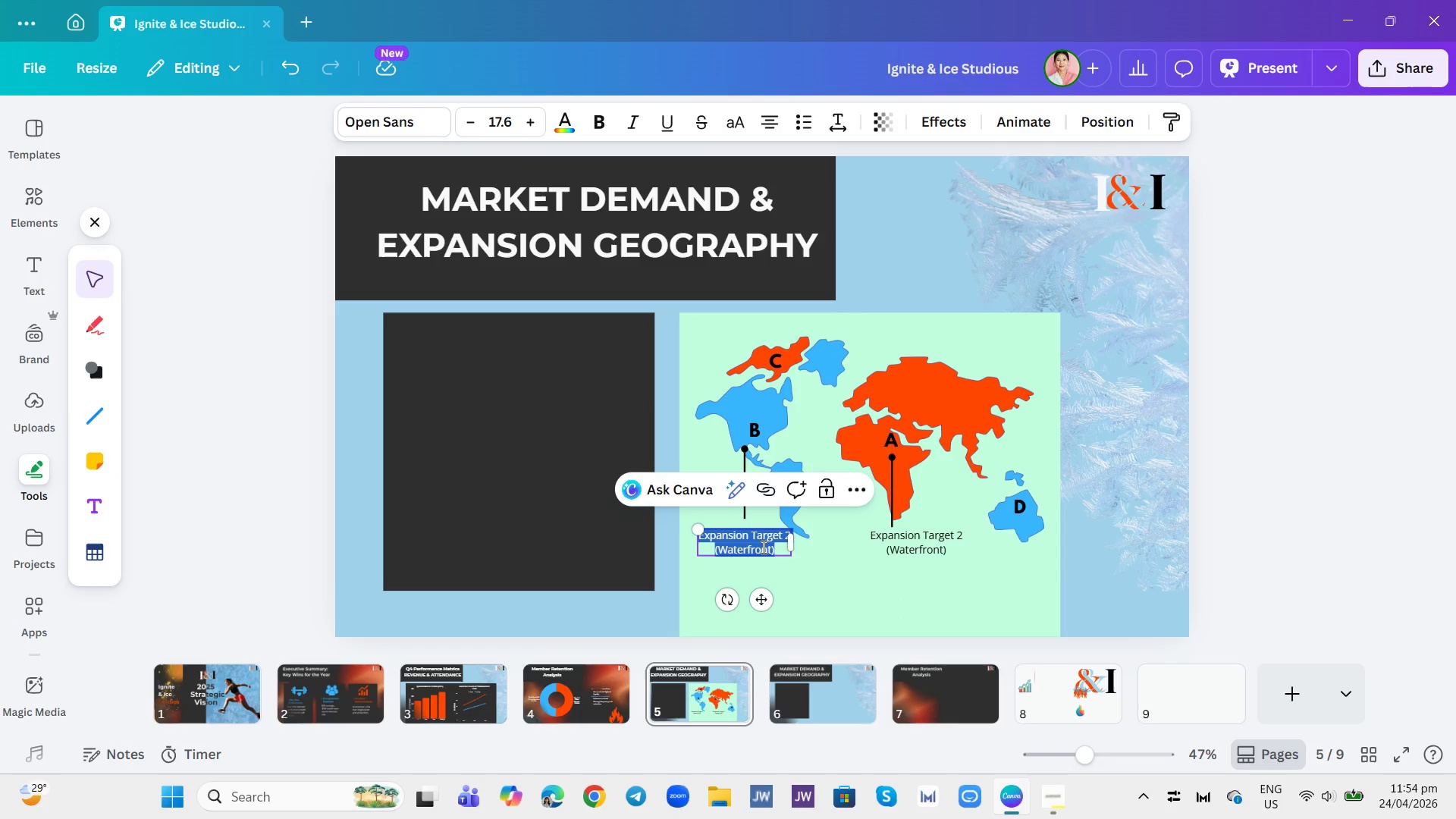 
left_click([783, 548])
 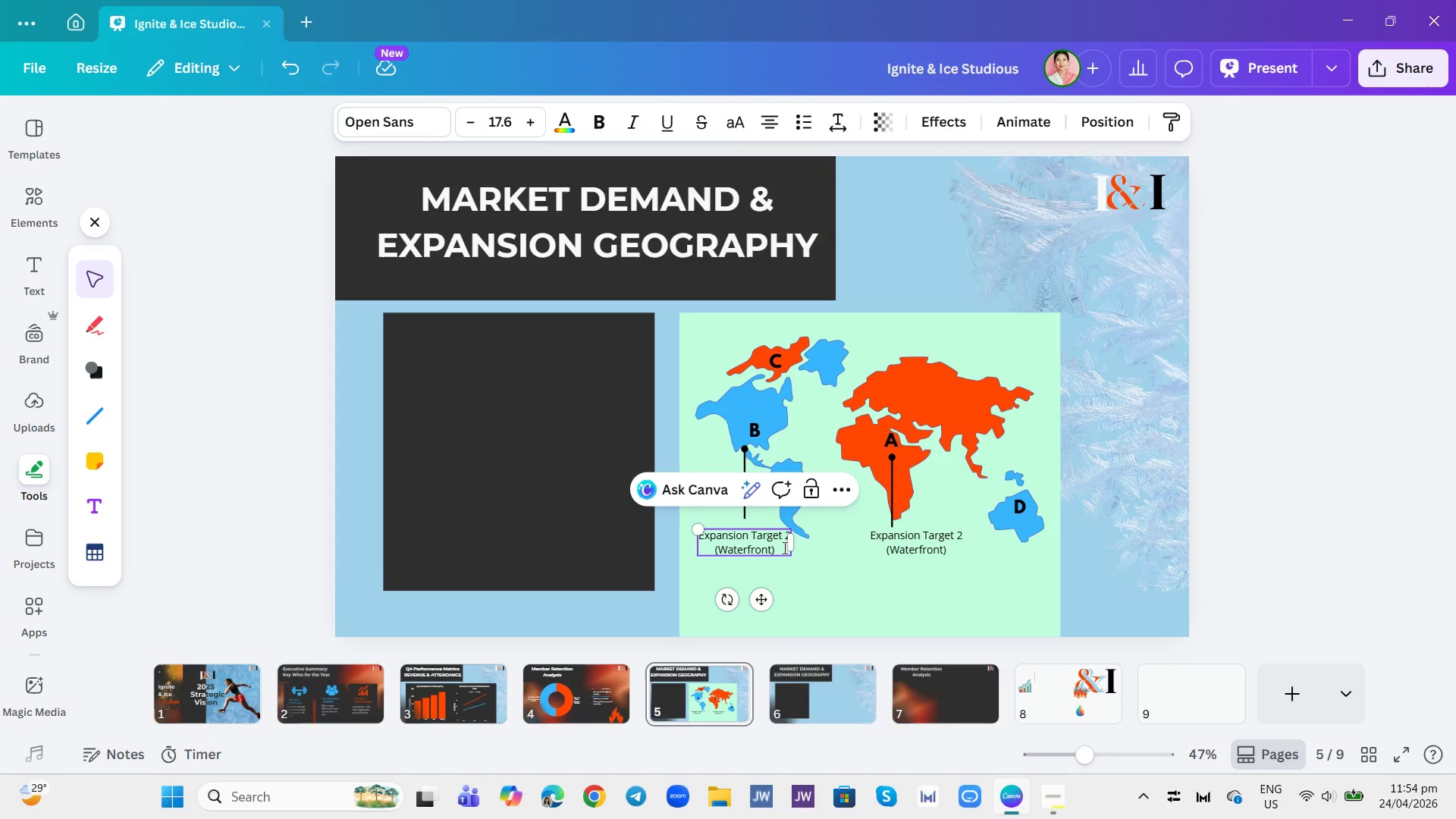 
key(Backspace)
 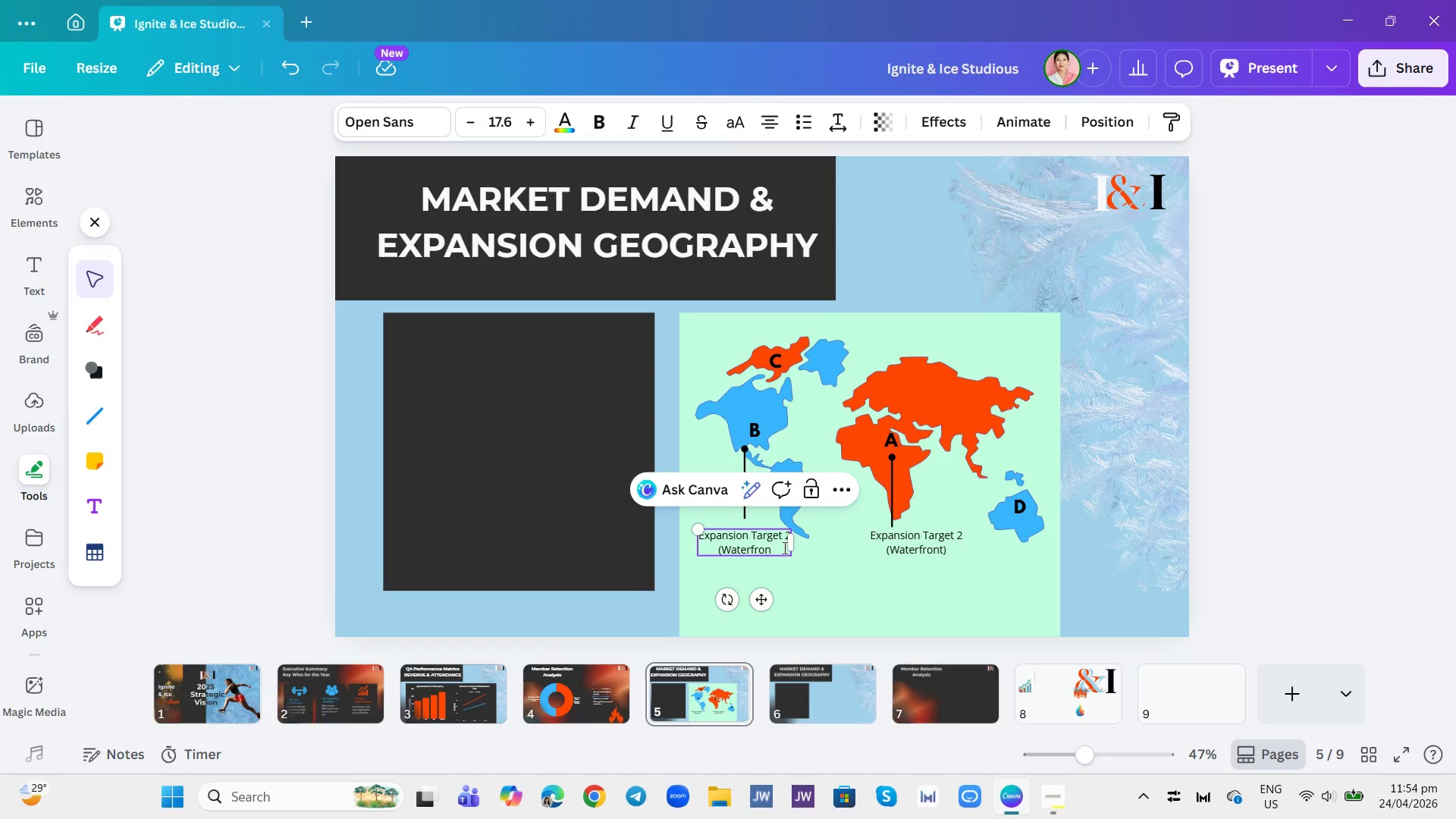 
key(Backspace)
 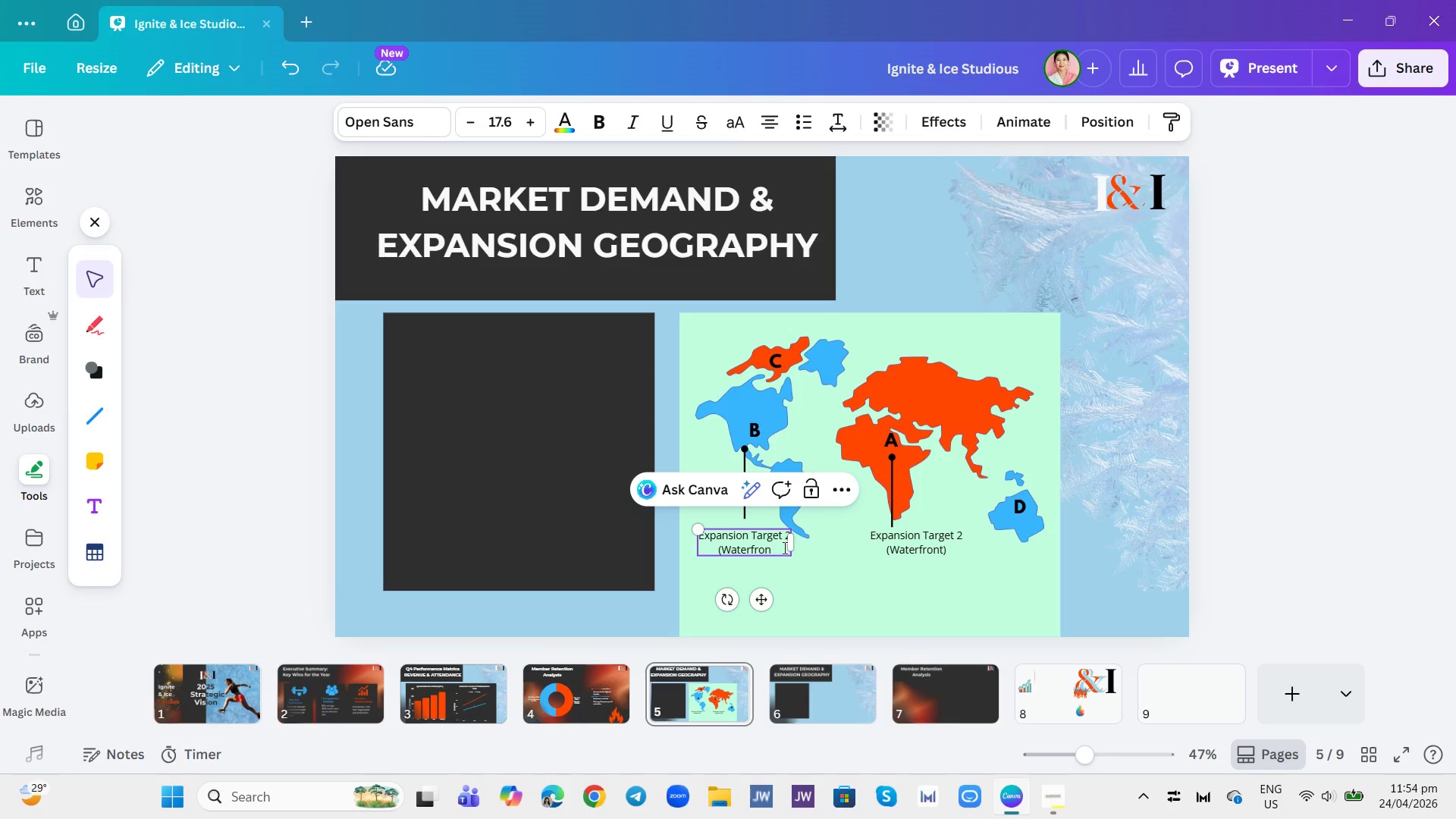 
key(Backspace)
 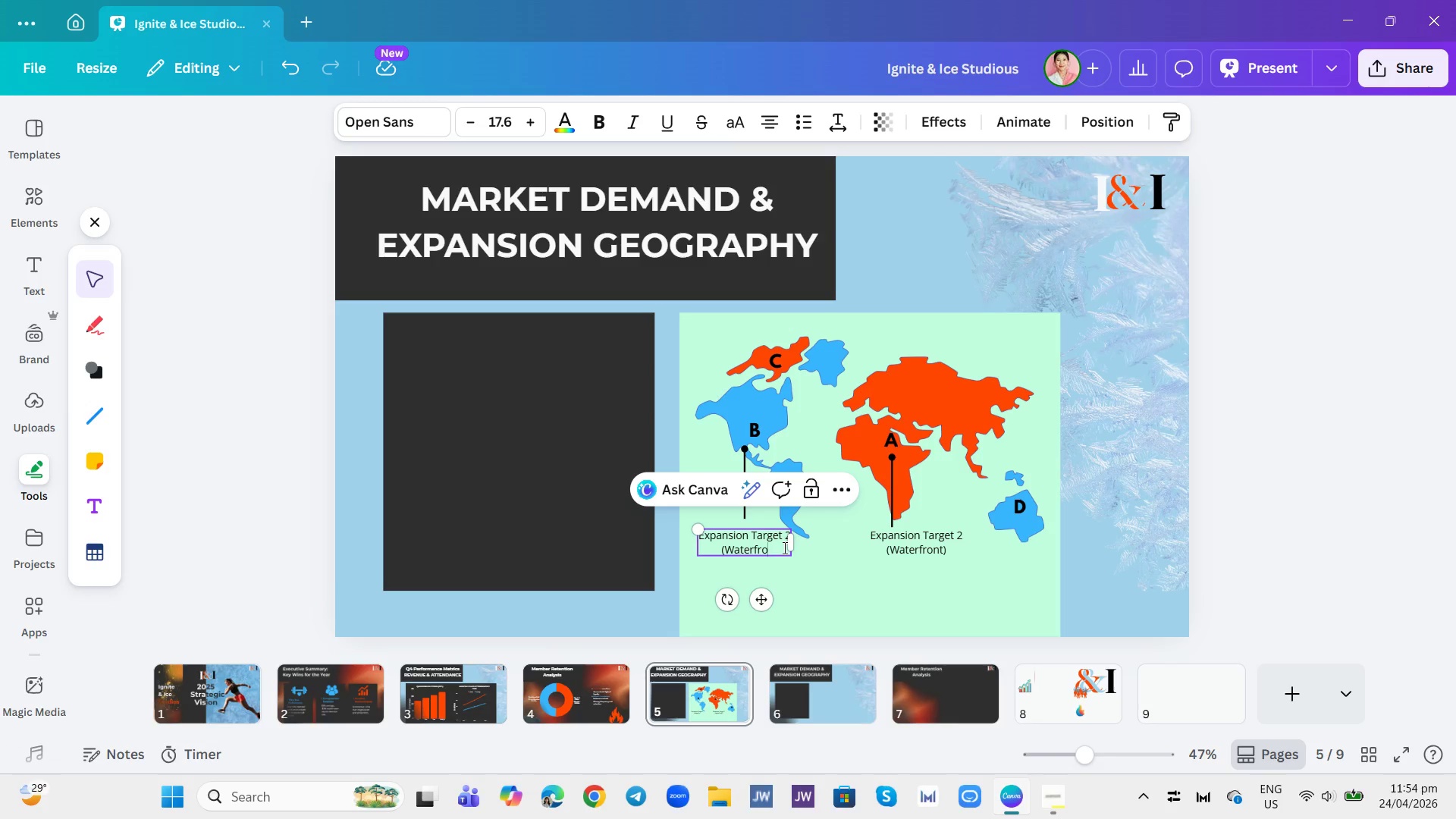 
key(Backspace)
 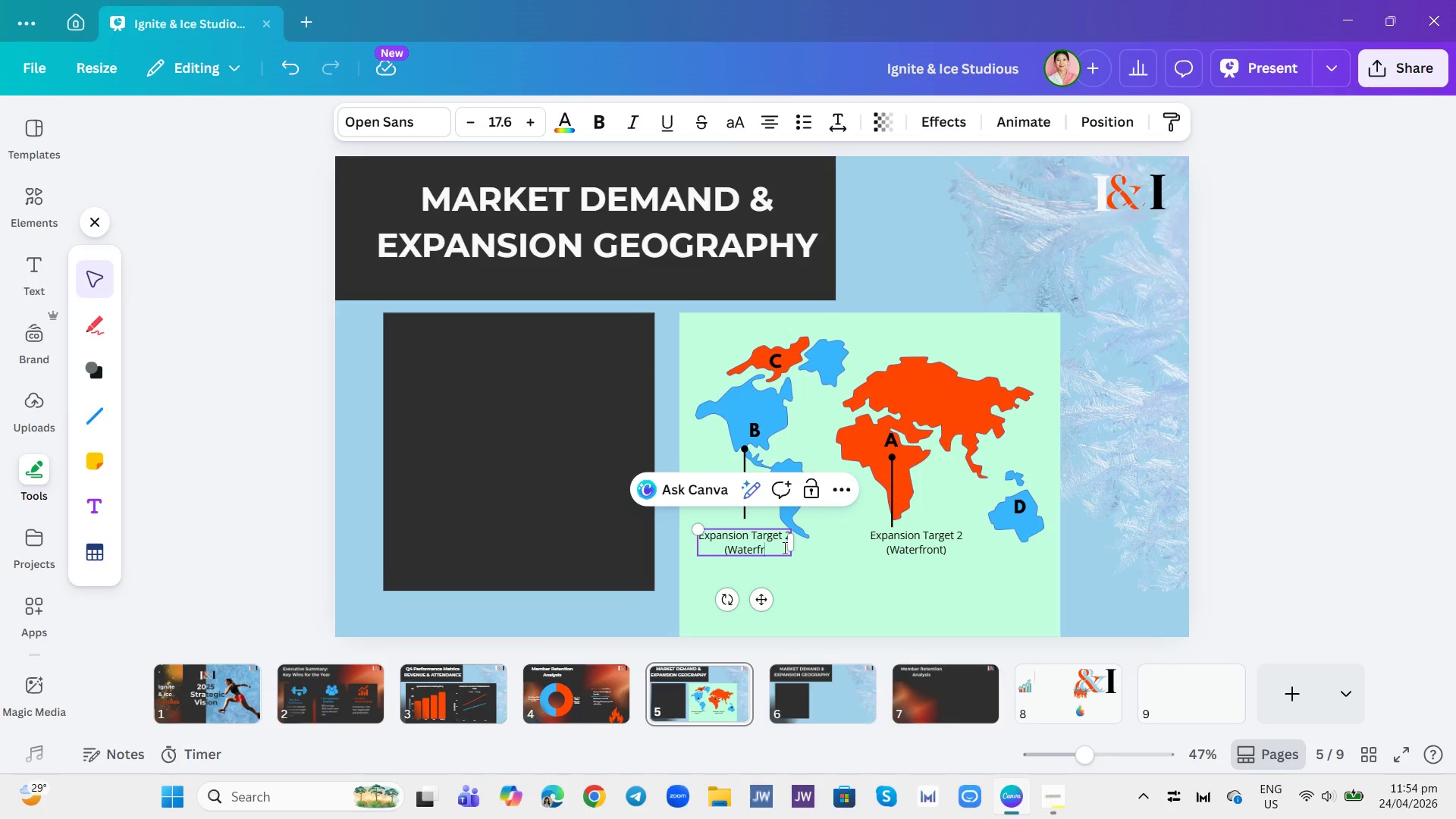 
key(Backspace)
 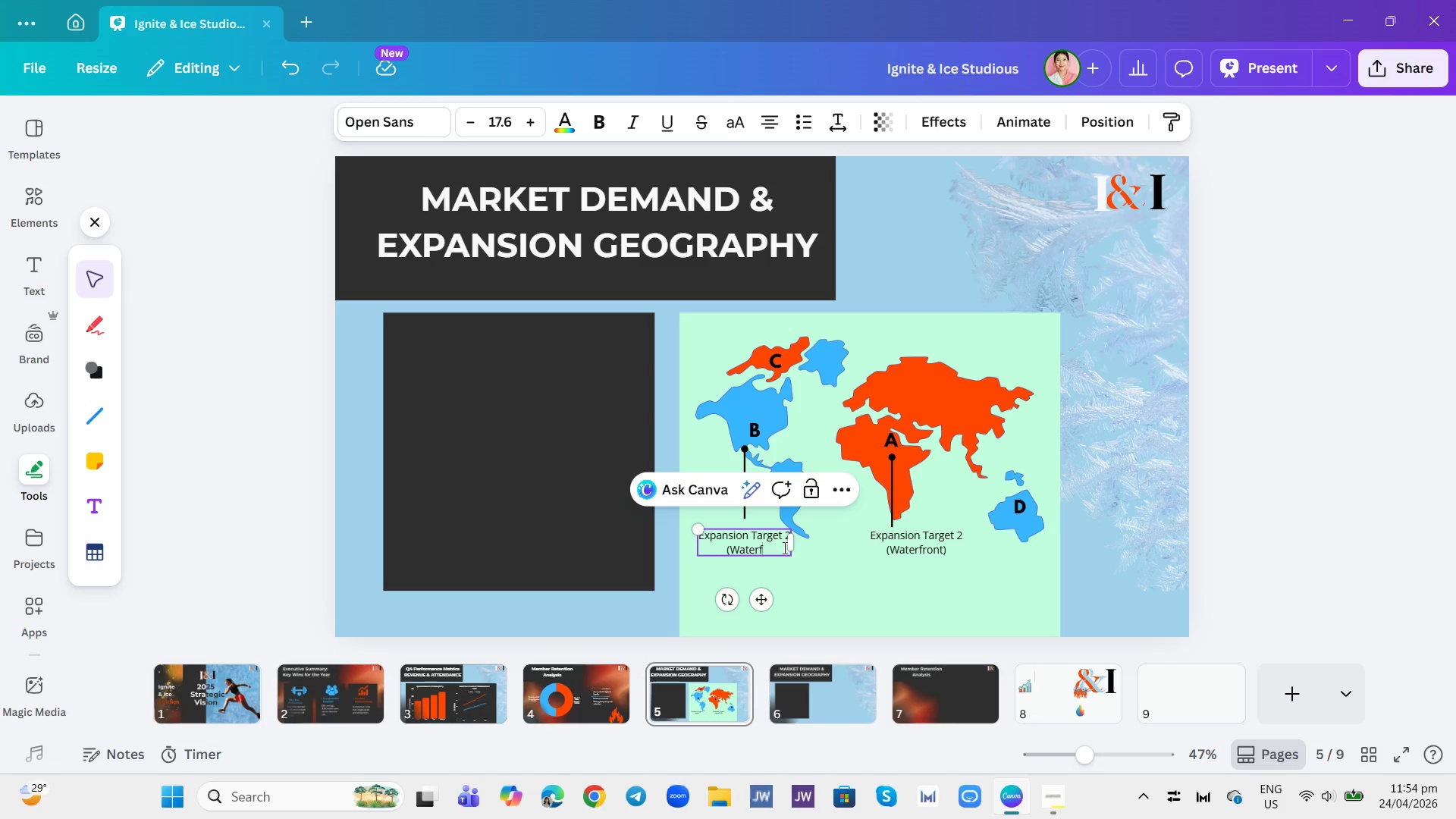 
key(Backspace)
 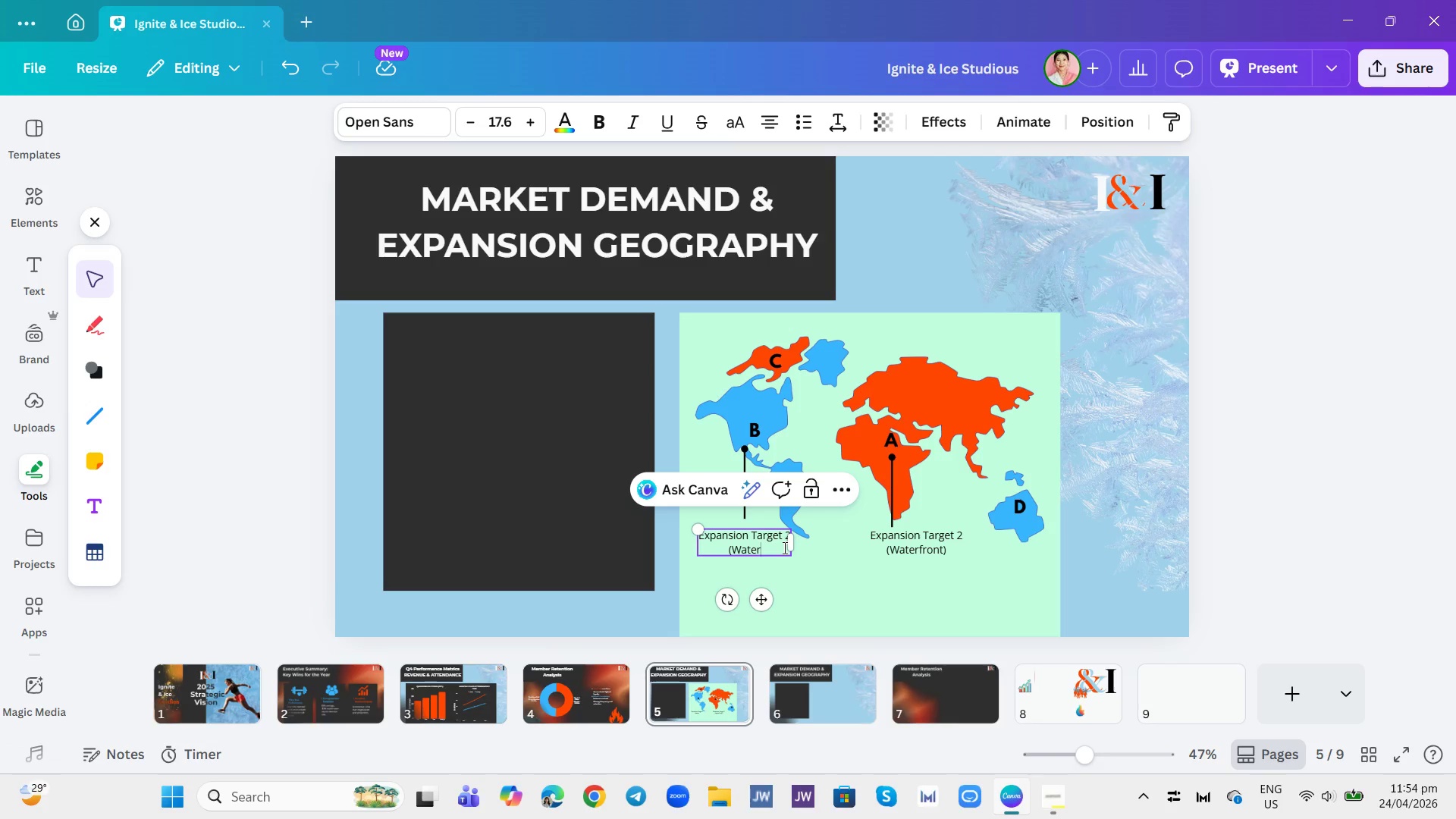 
key(Backspace)
 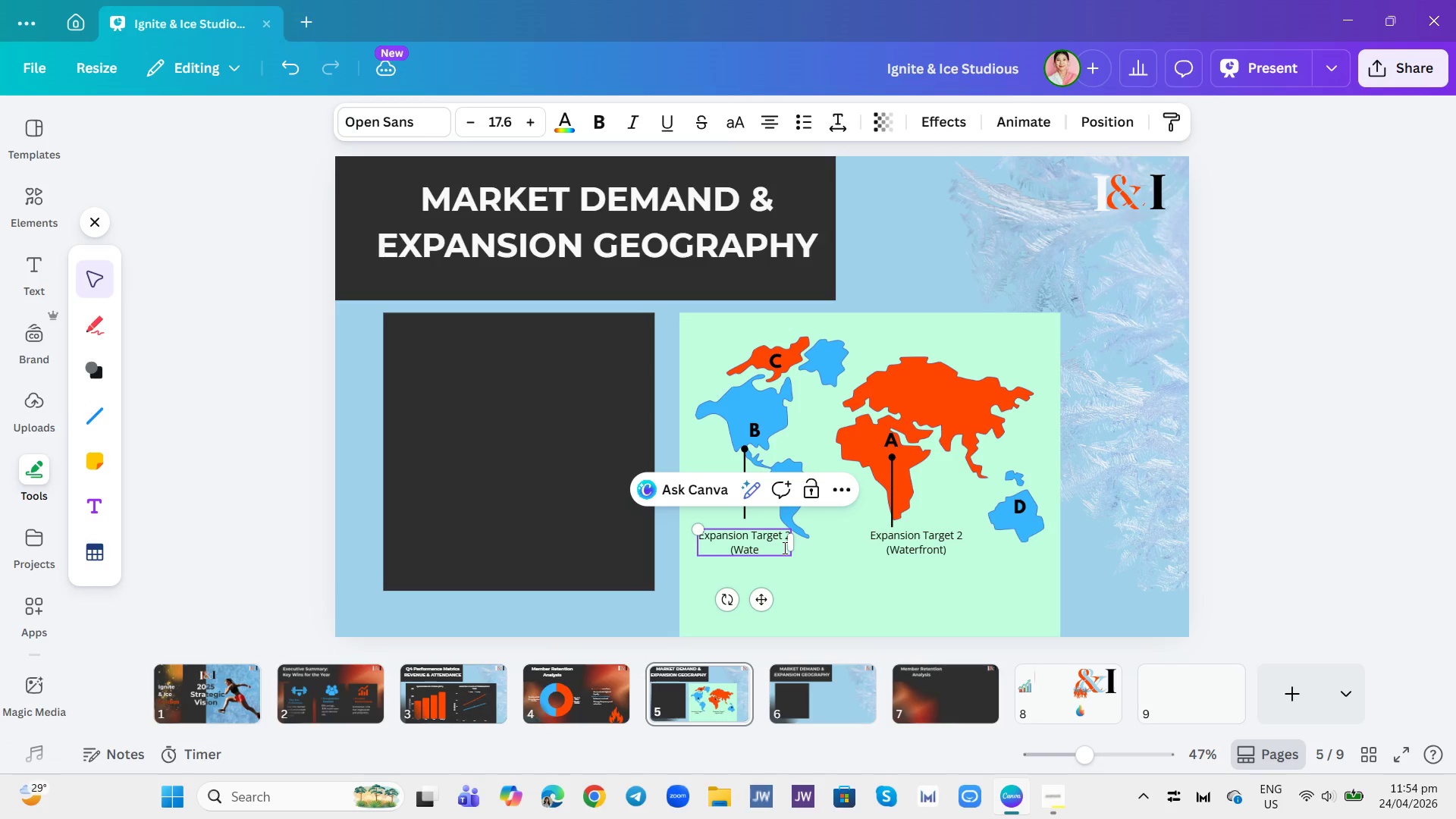 
key(Backspace)
 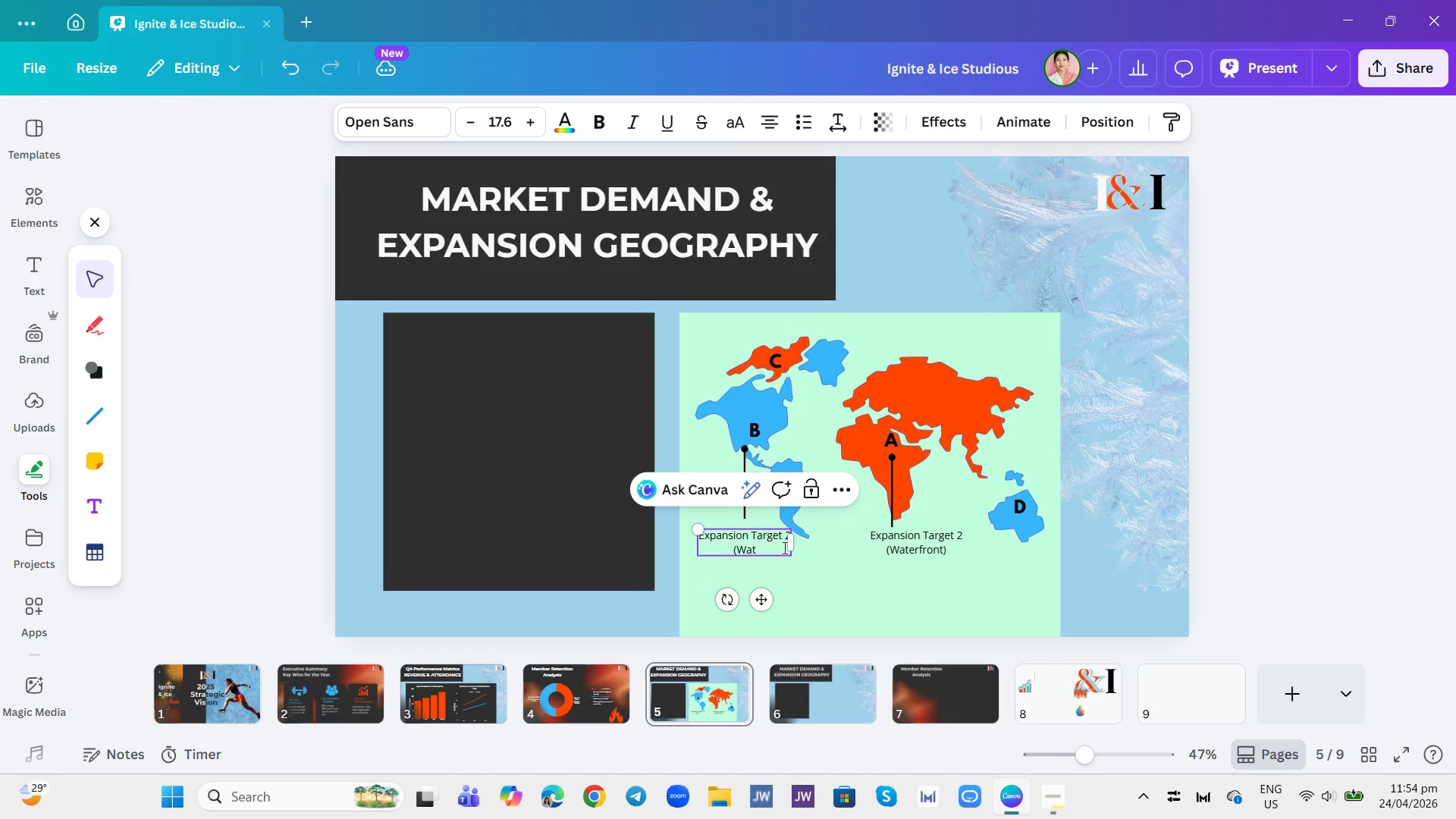 
key(Backspace)
 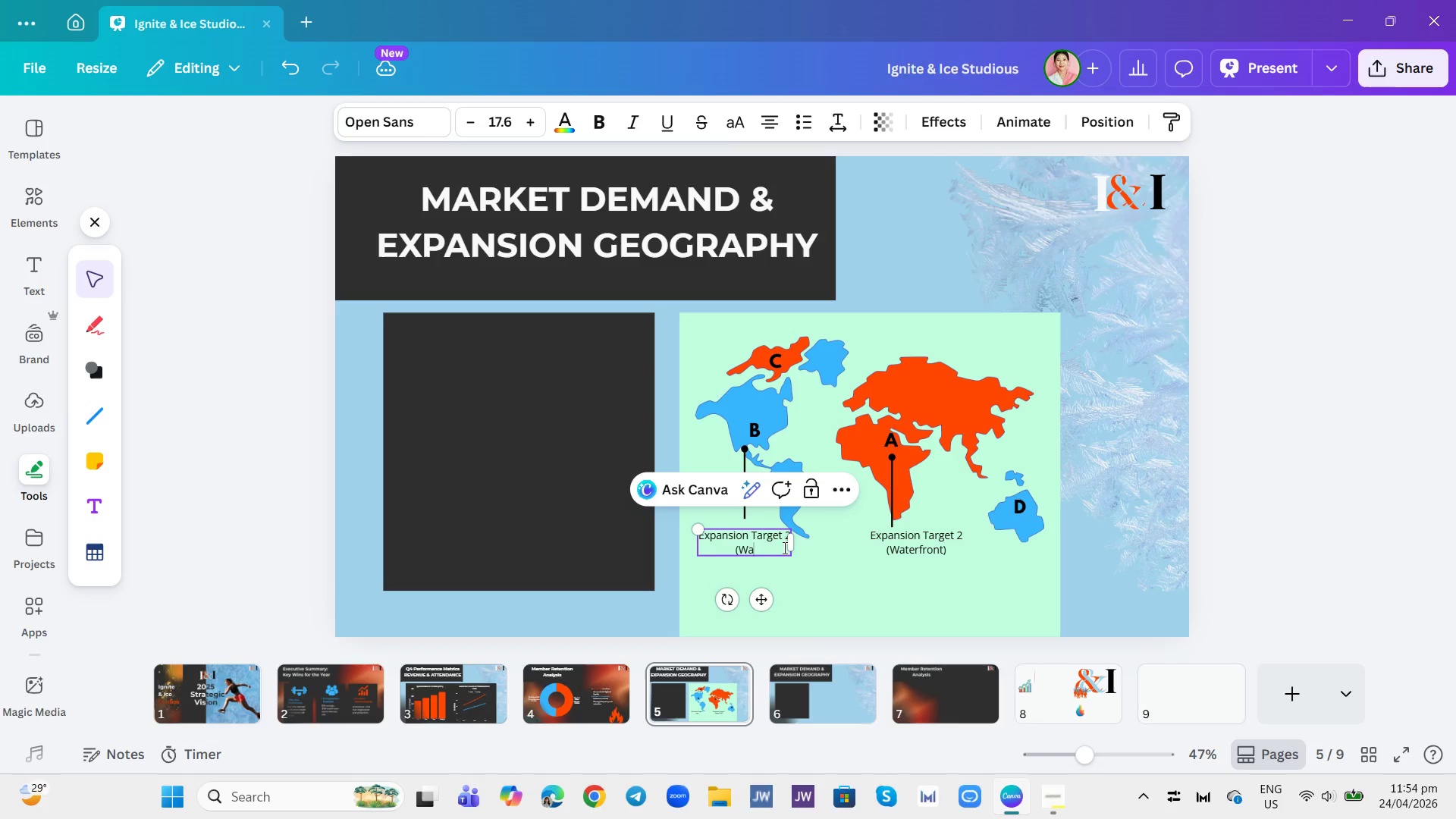 
key(Backspace)
 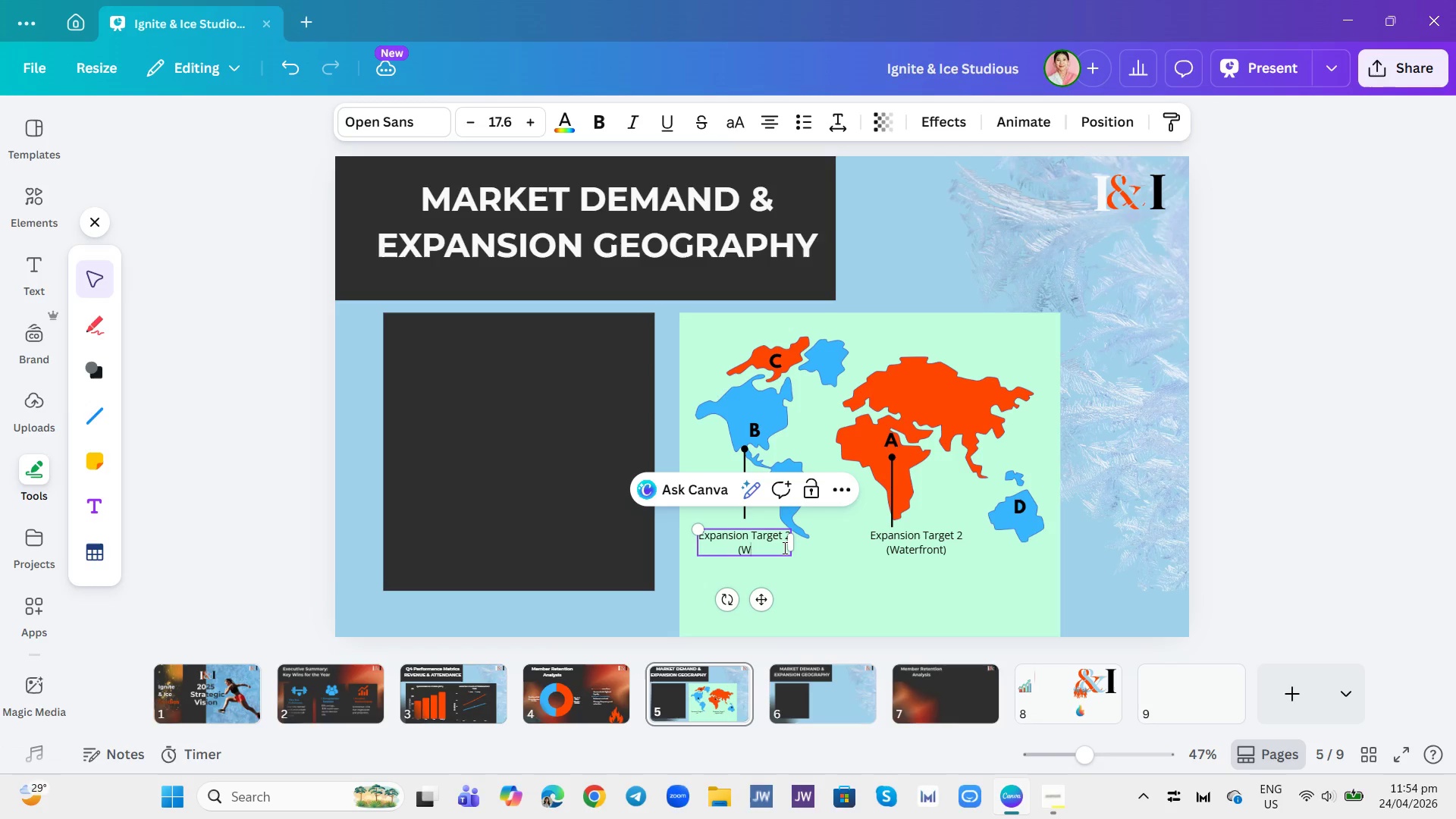 
key(Backspace)
 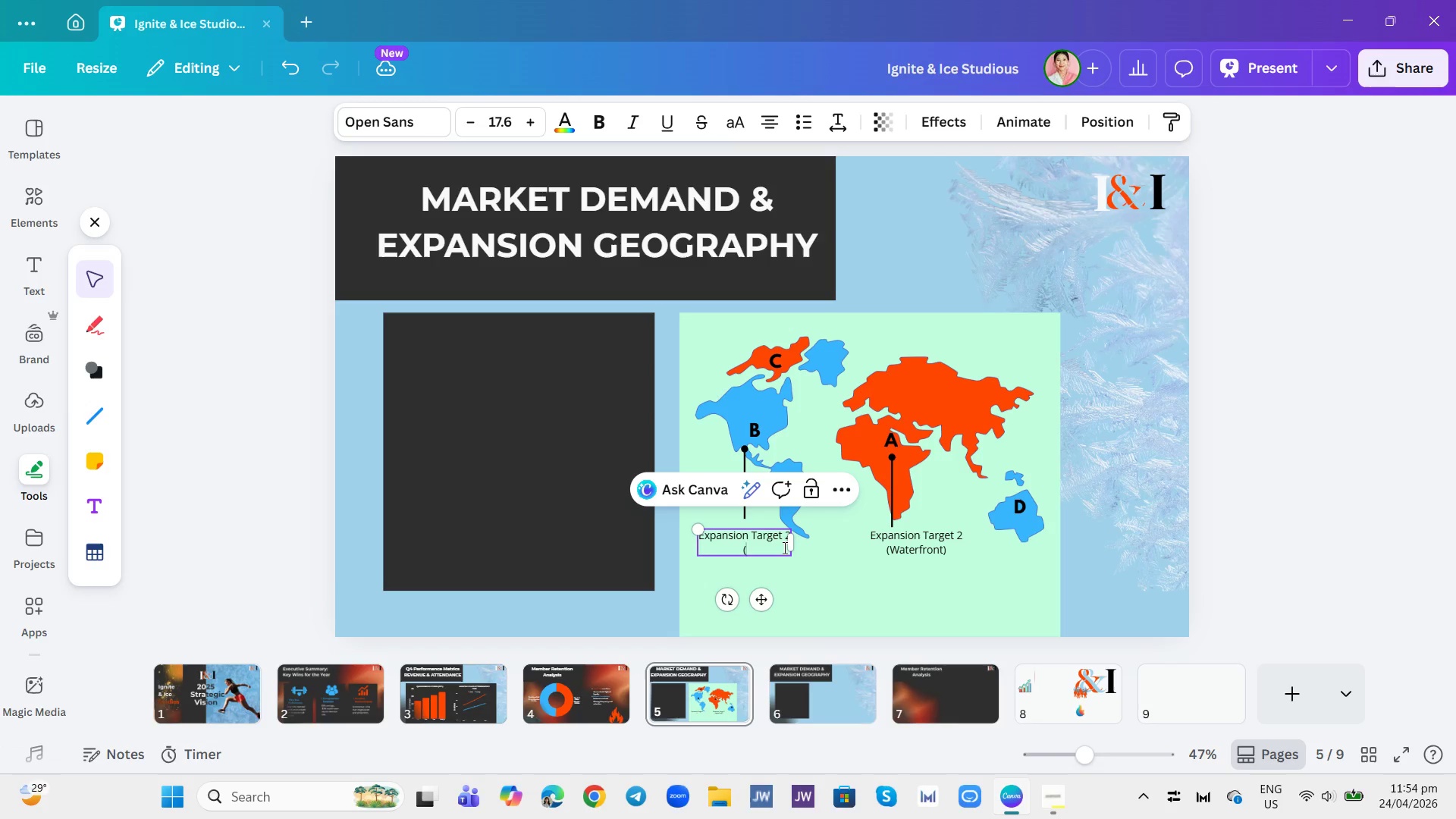 
key(Backspace)
 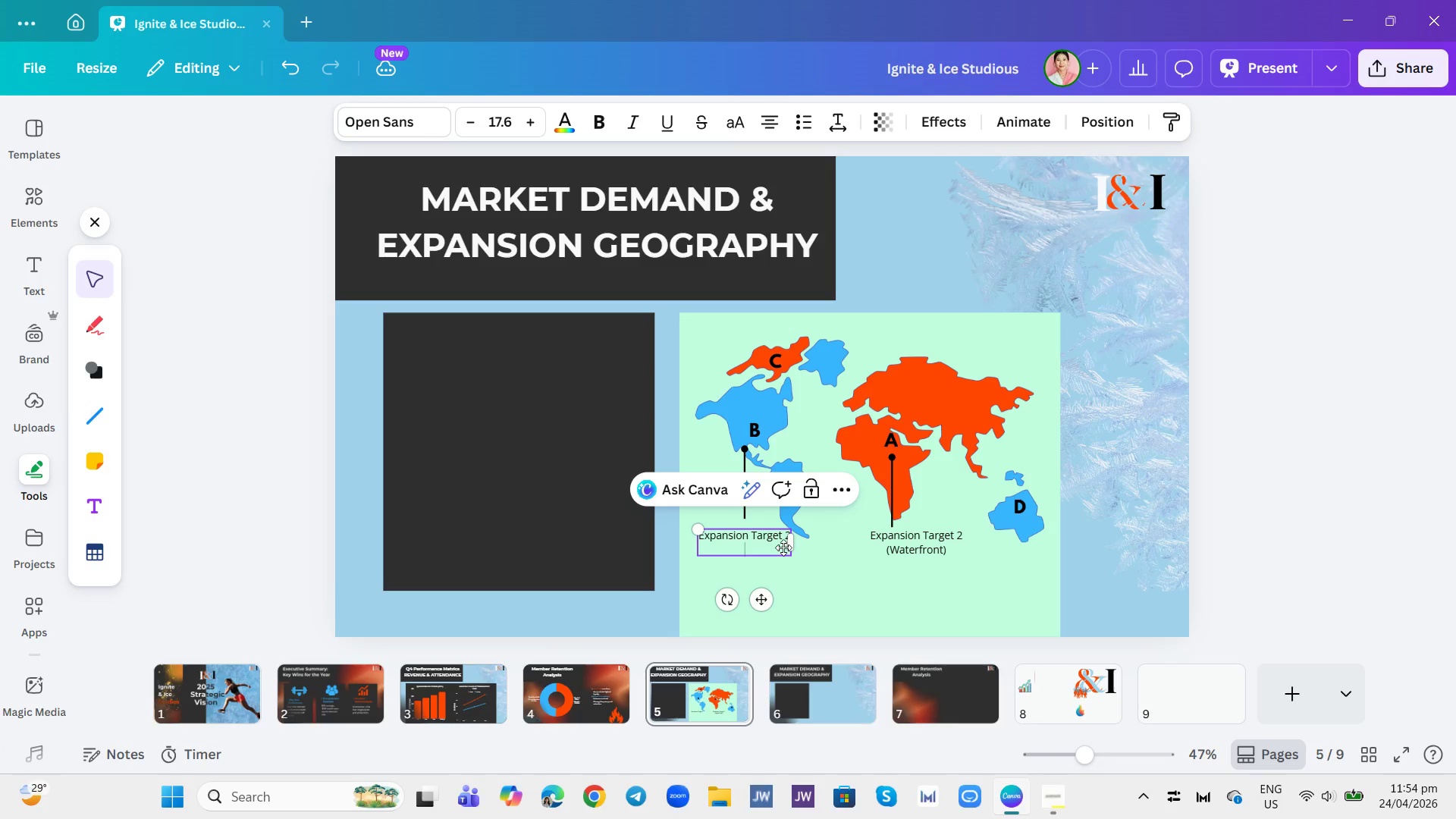 
key(Backspace)
 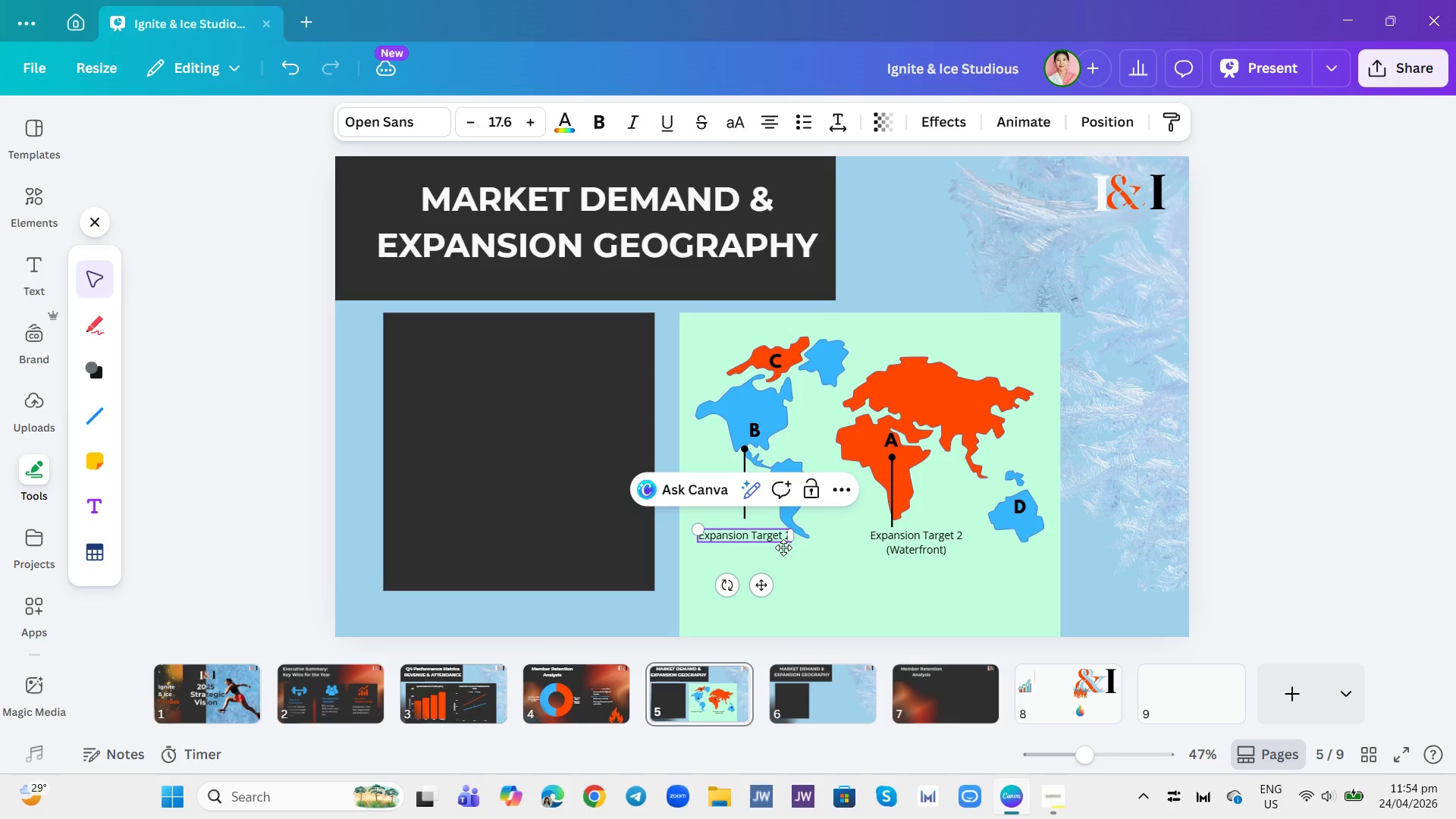 
key(Backspace)
 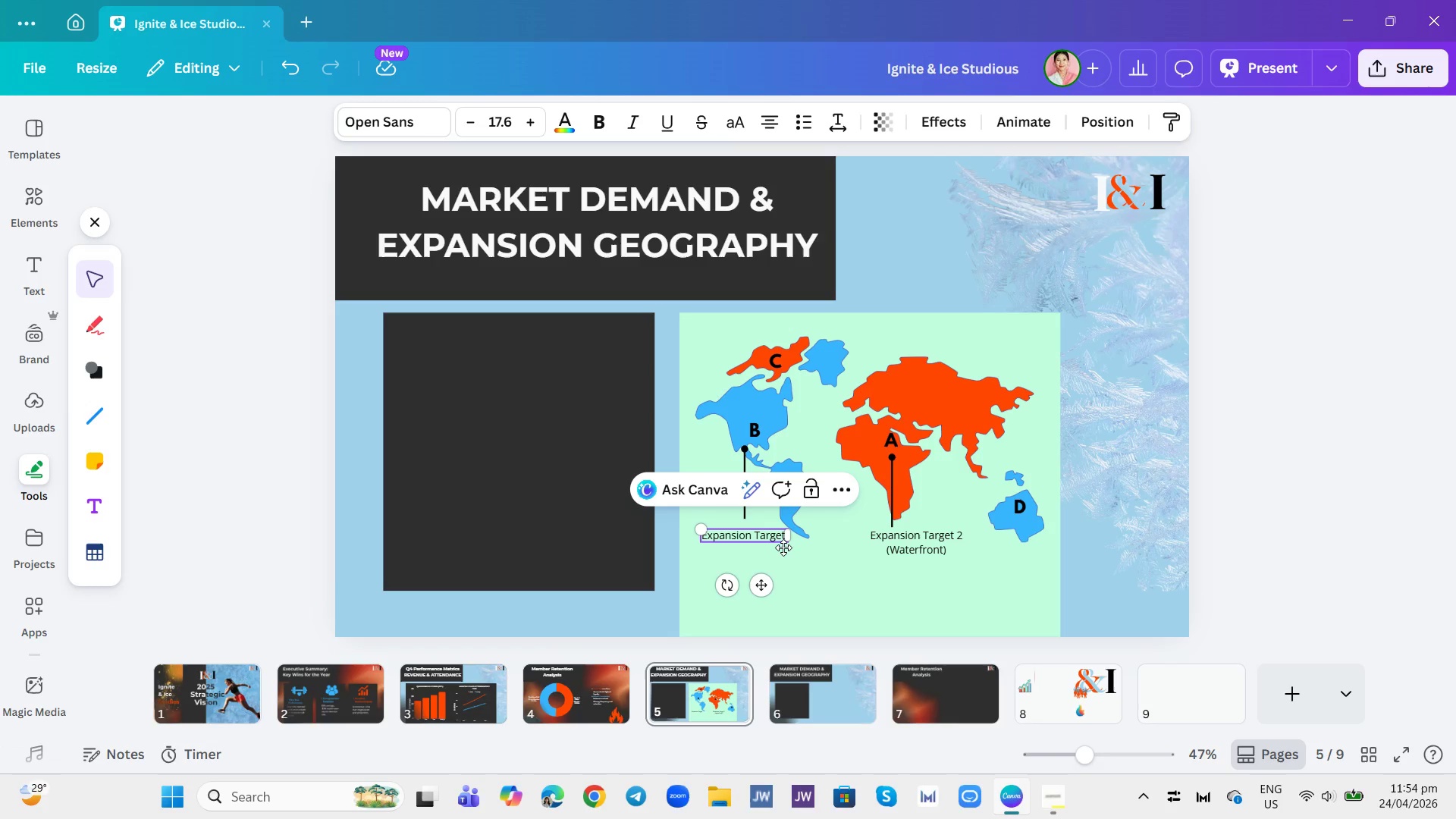 
key(3)
 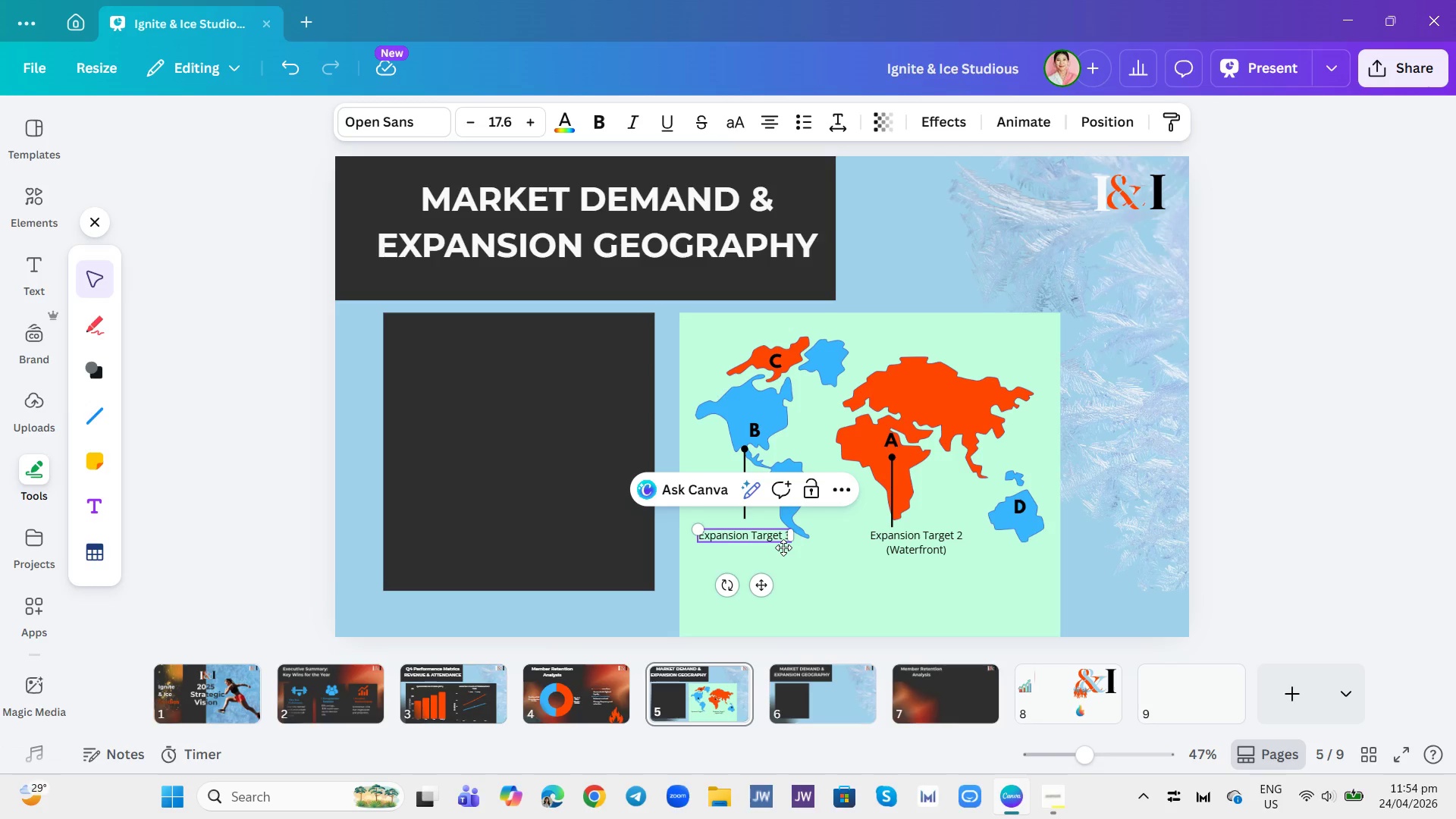 
key(Enter)
 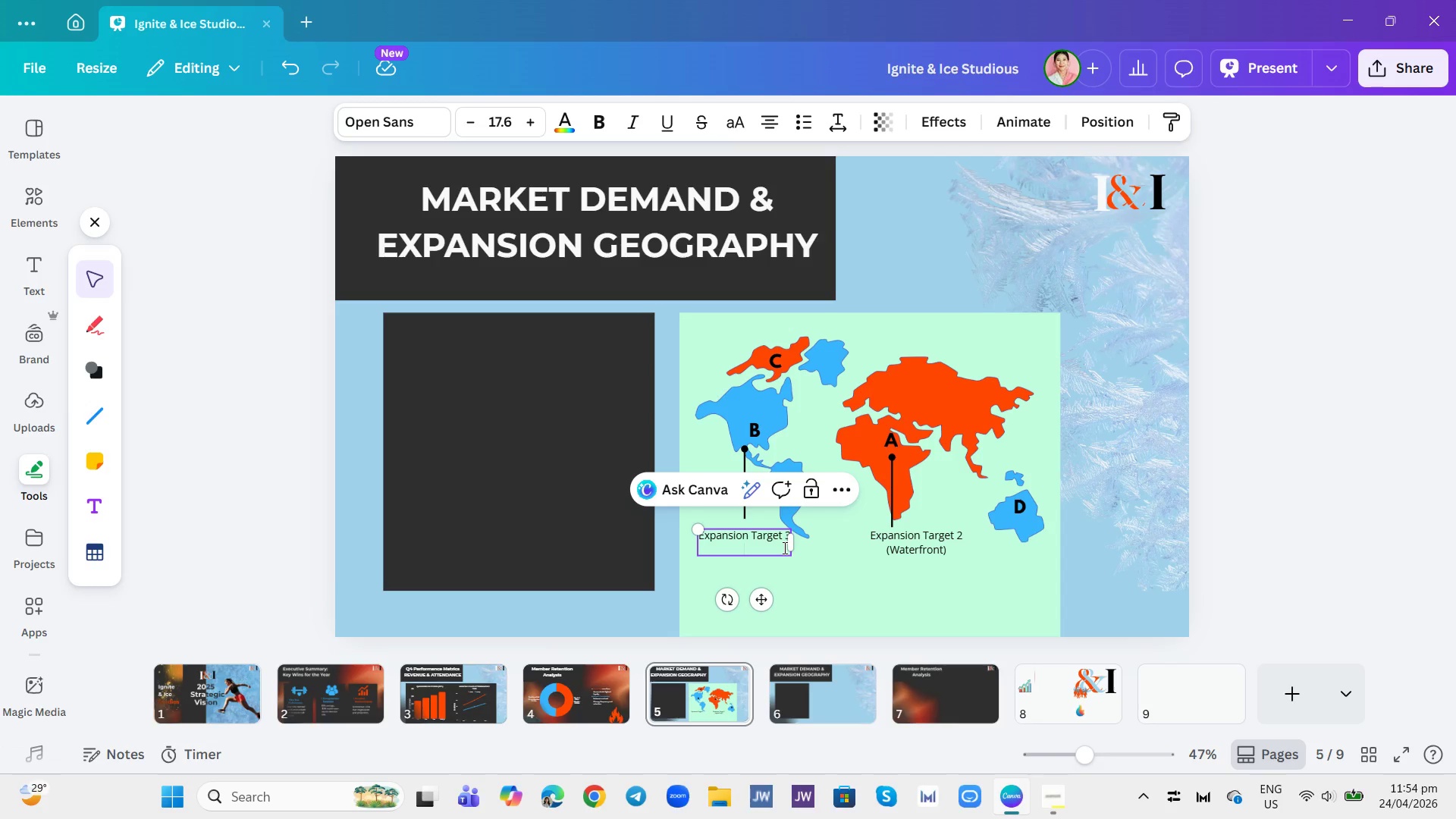 
type((G)
key(Backspace)
type(High-Tech Corridor))
 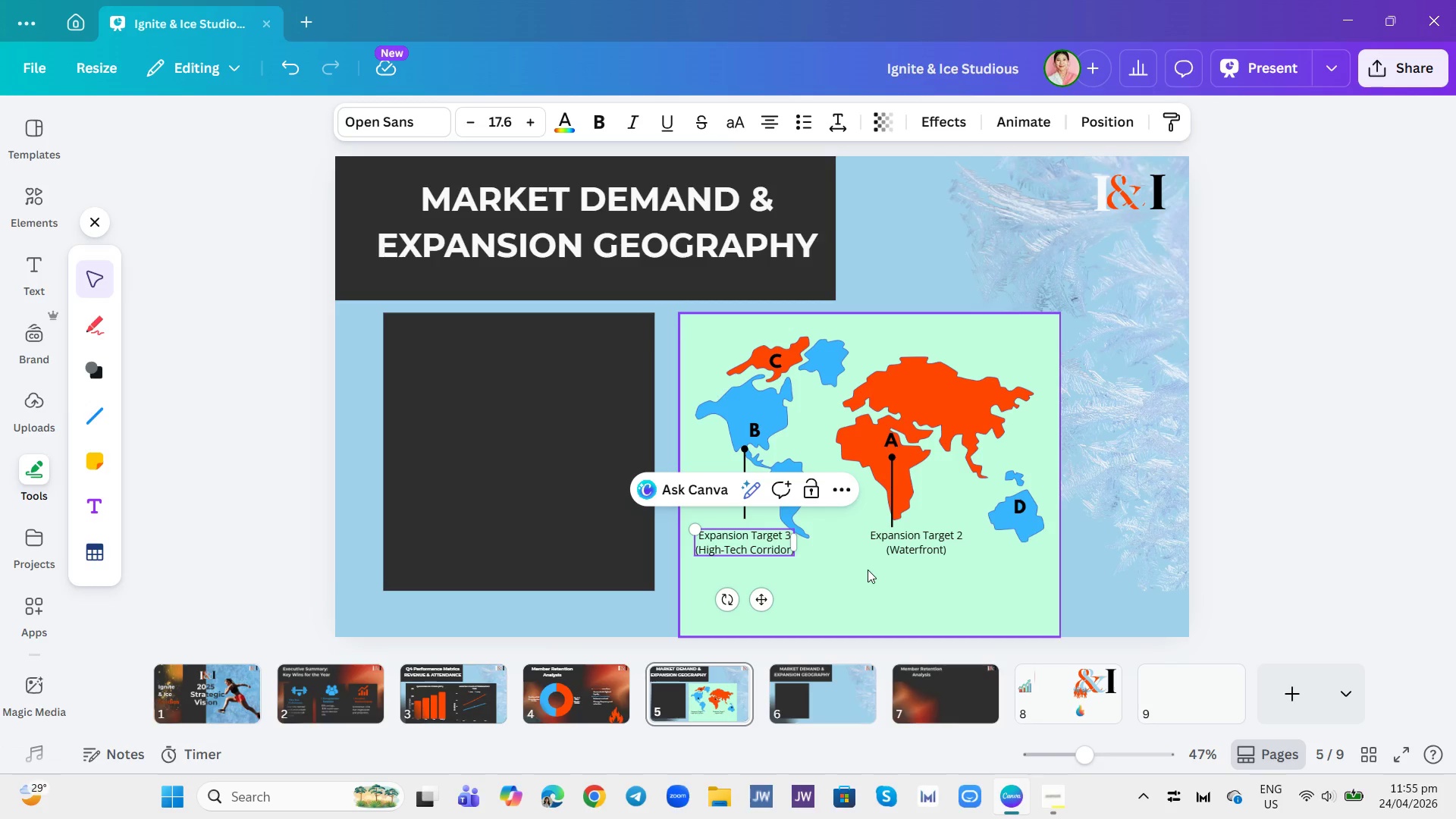 
left_click([927, 596])
 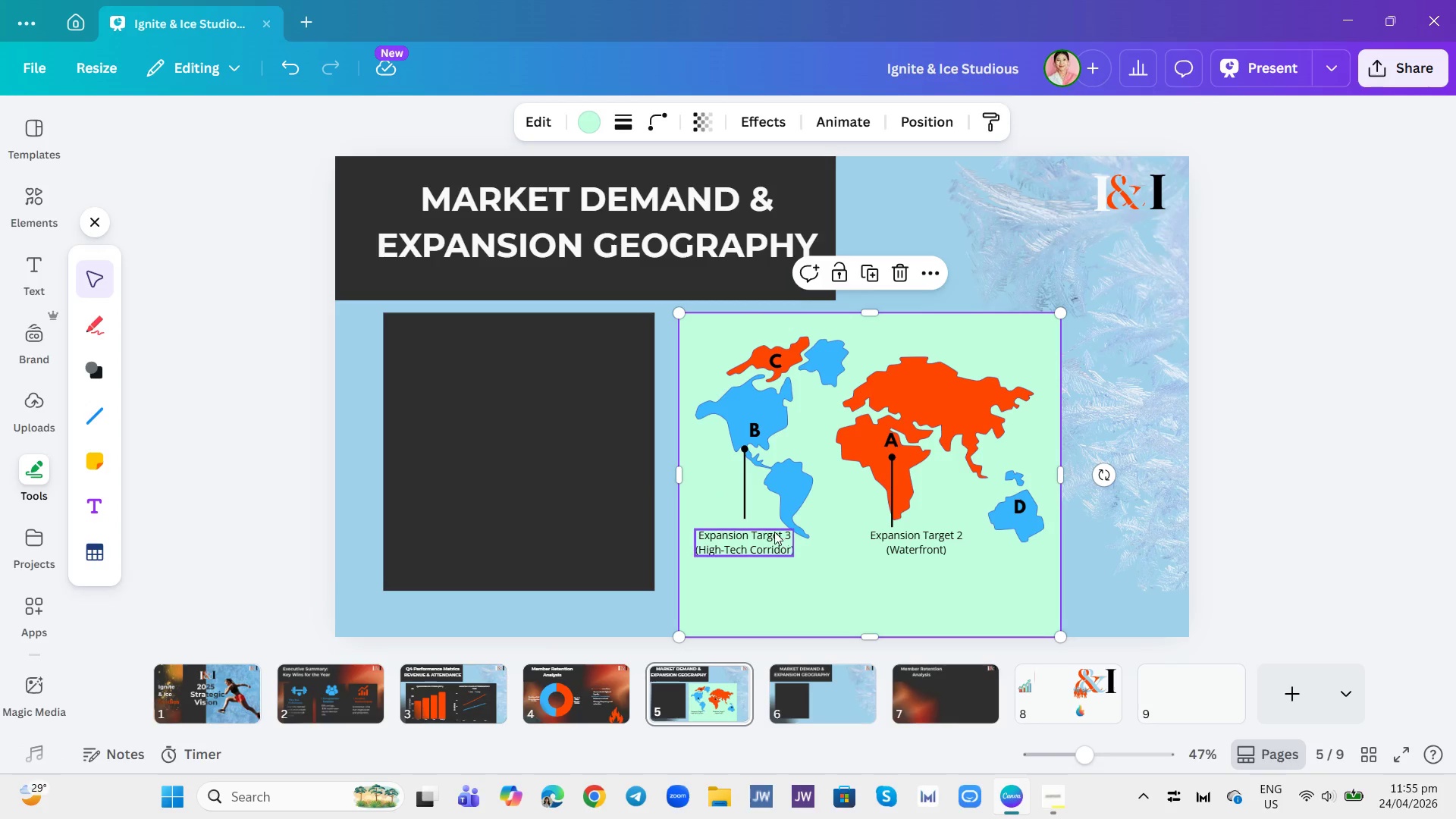 
left_click([770, 530])
 